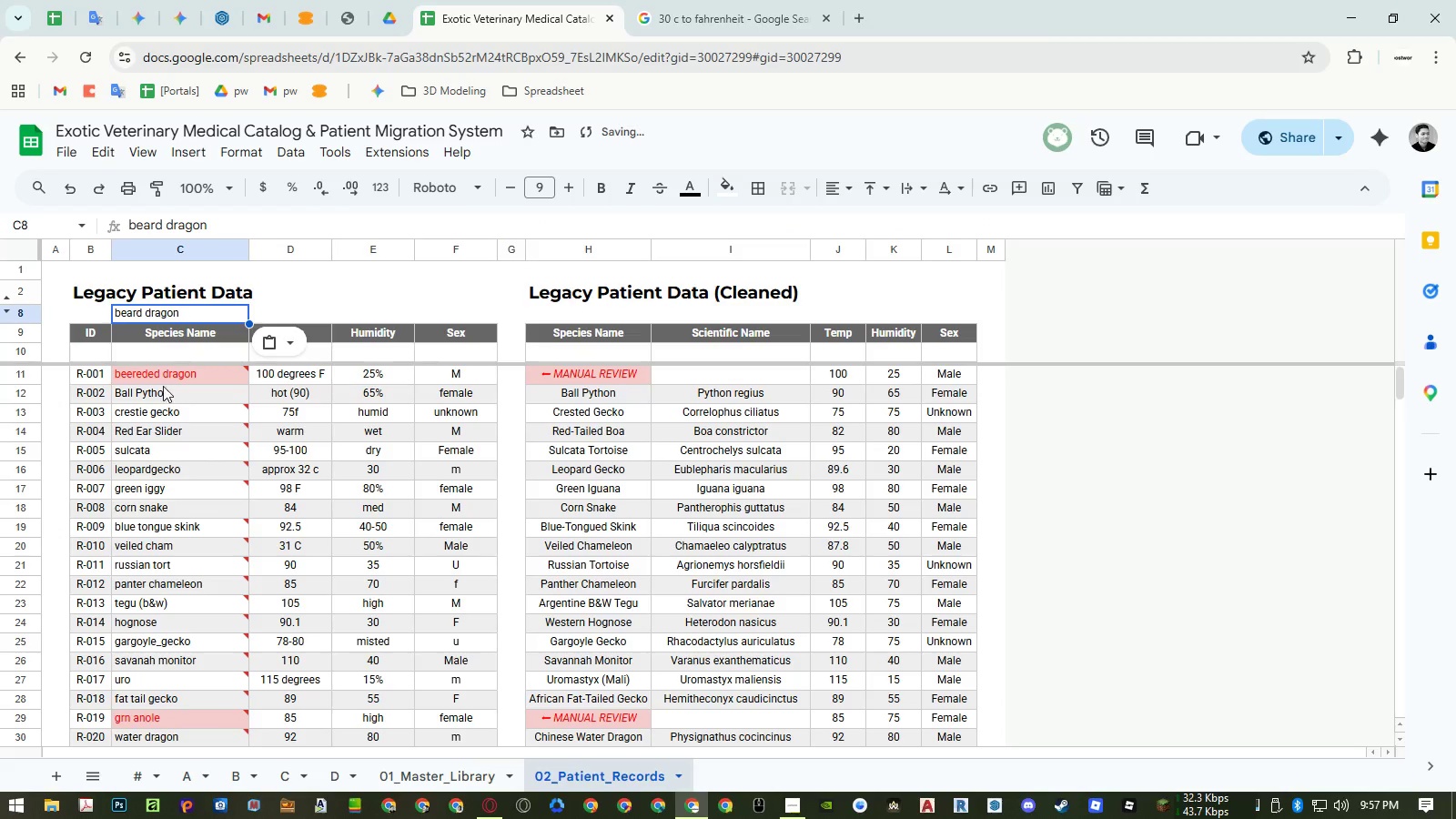 
left_click([160, 373])
 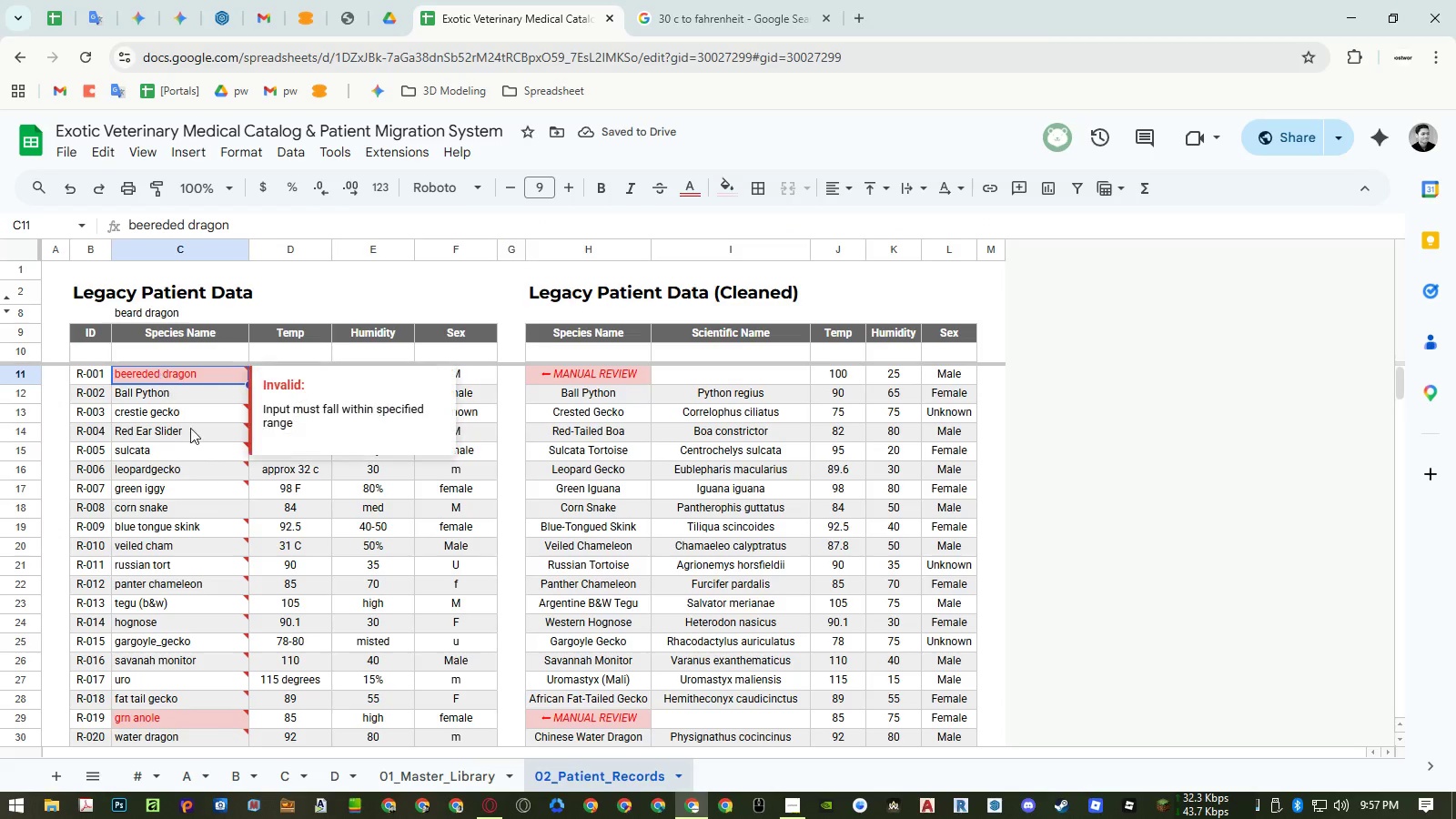 
key(Control+ControlLeft)
 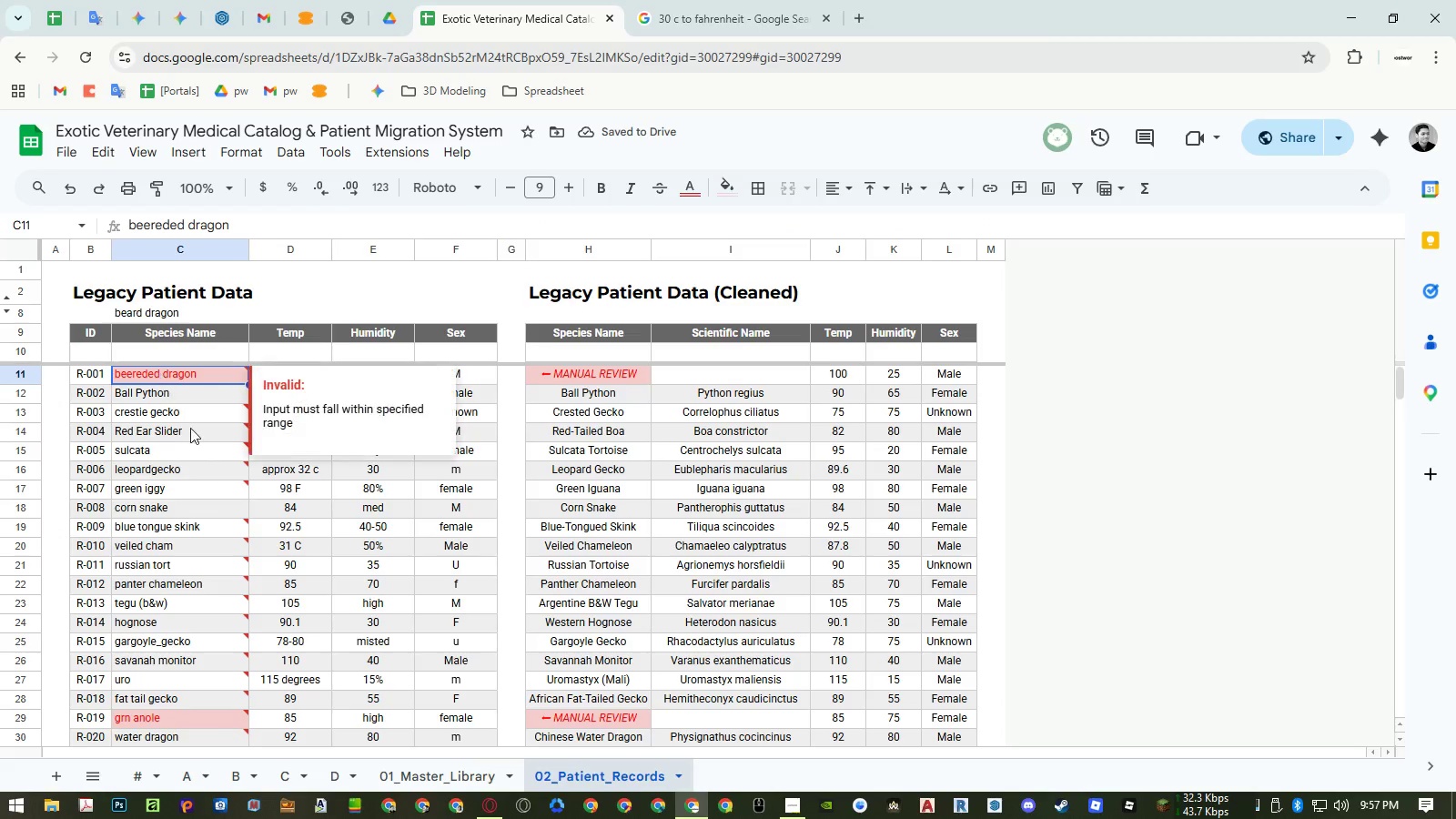 
key(Control+C)
 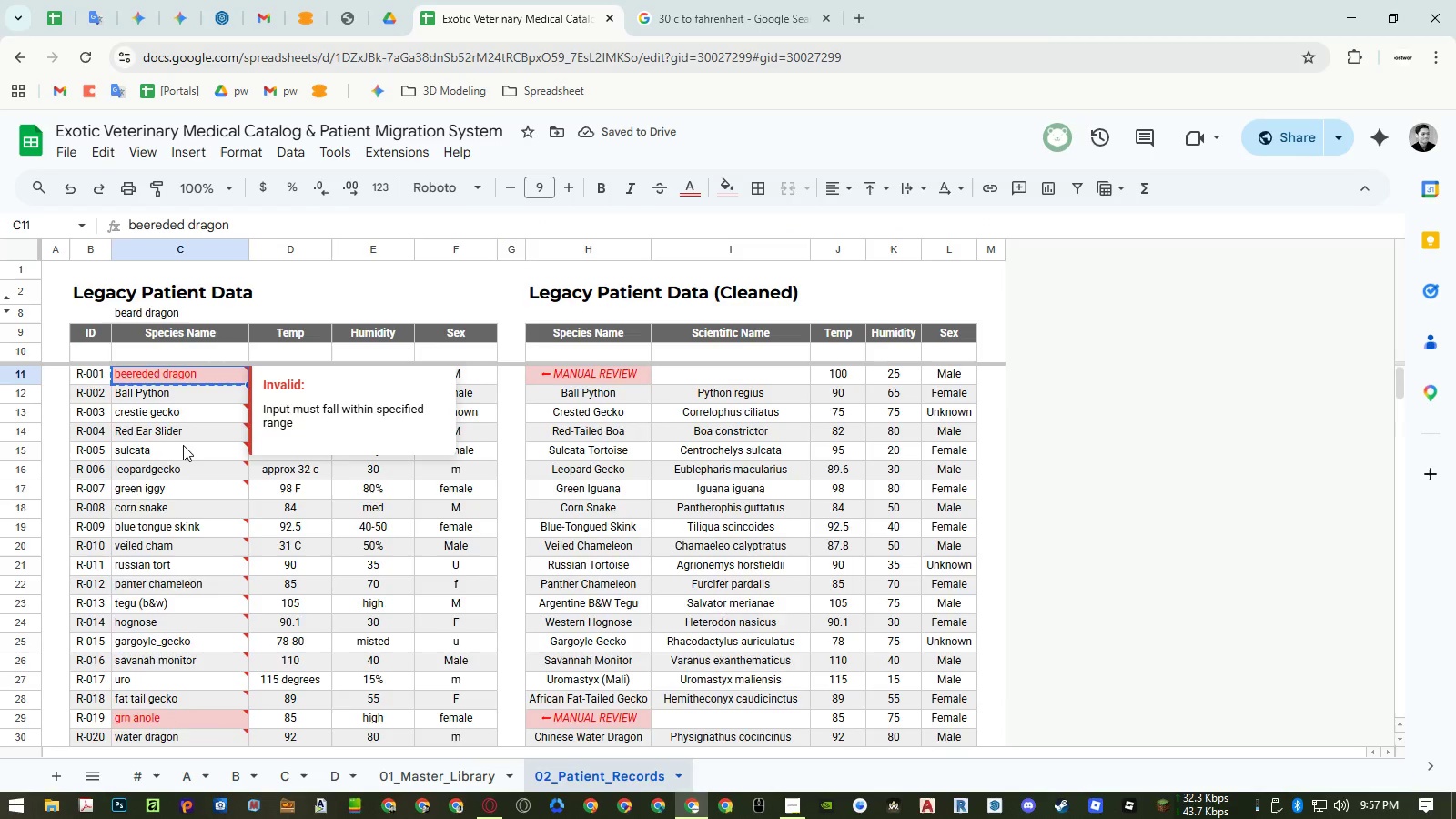 
scroll: coordinate [173, 513], scroll_direction: down, amount: 9.0
 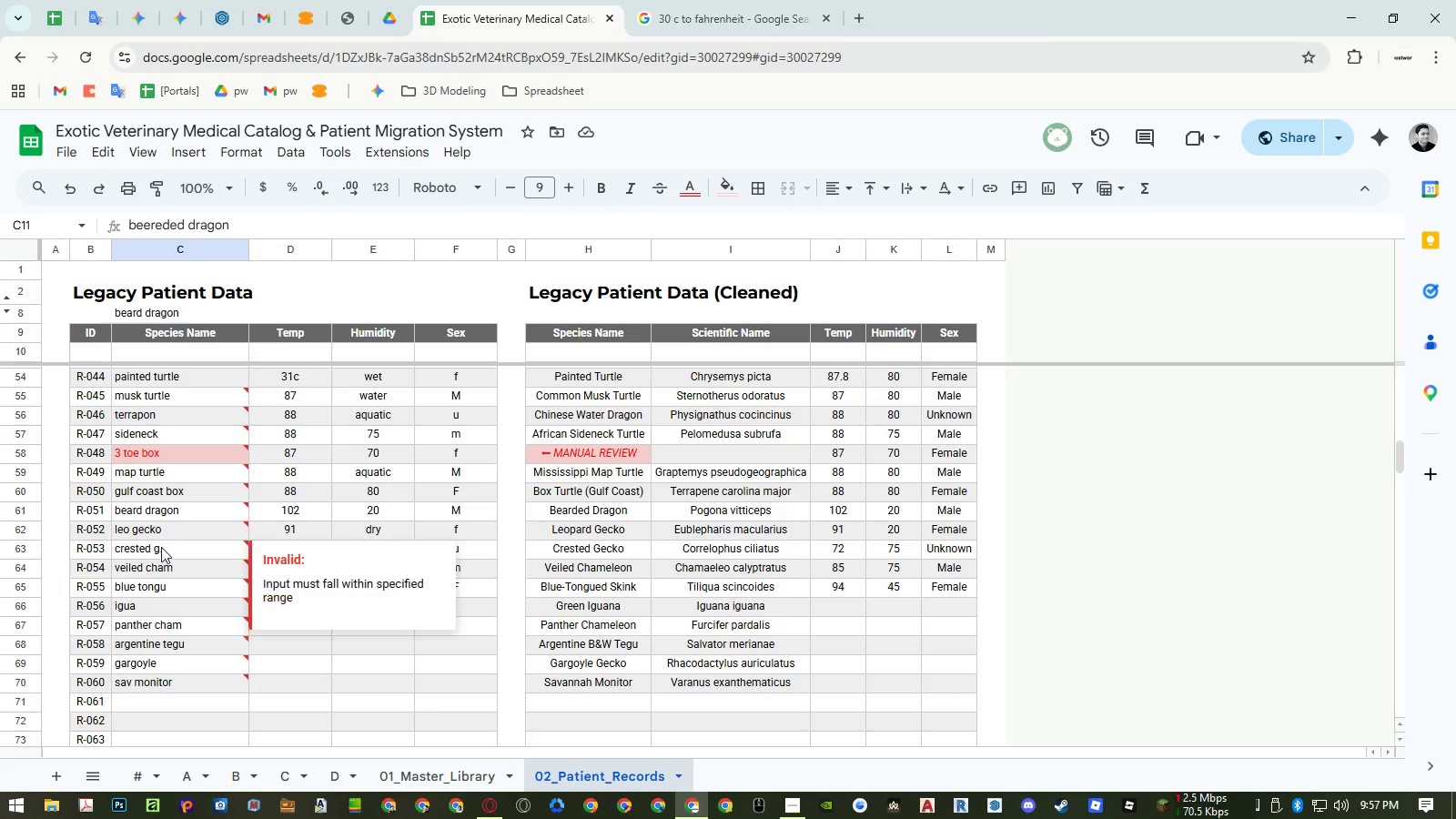 
left_click([158, 510])
 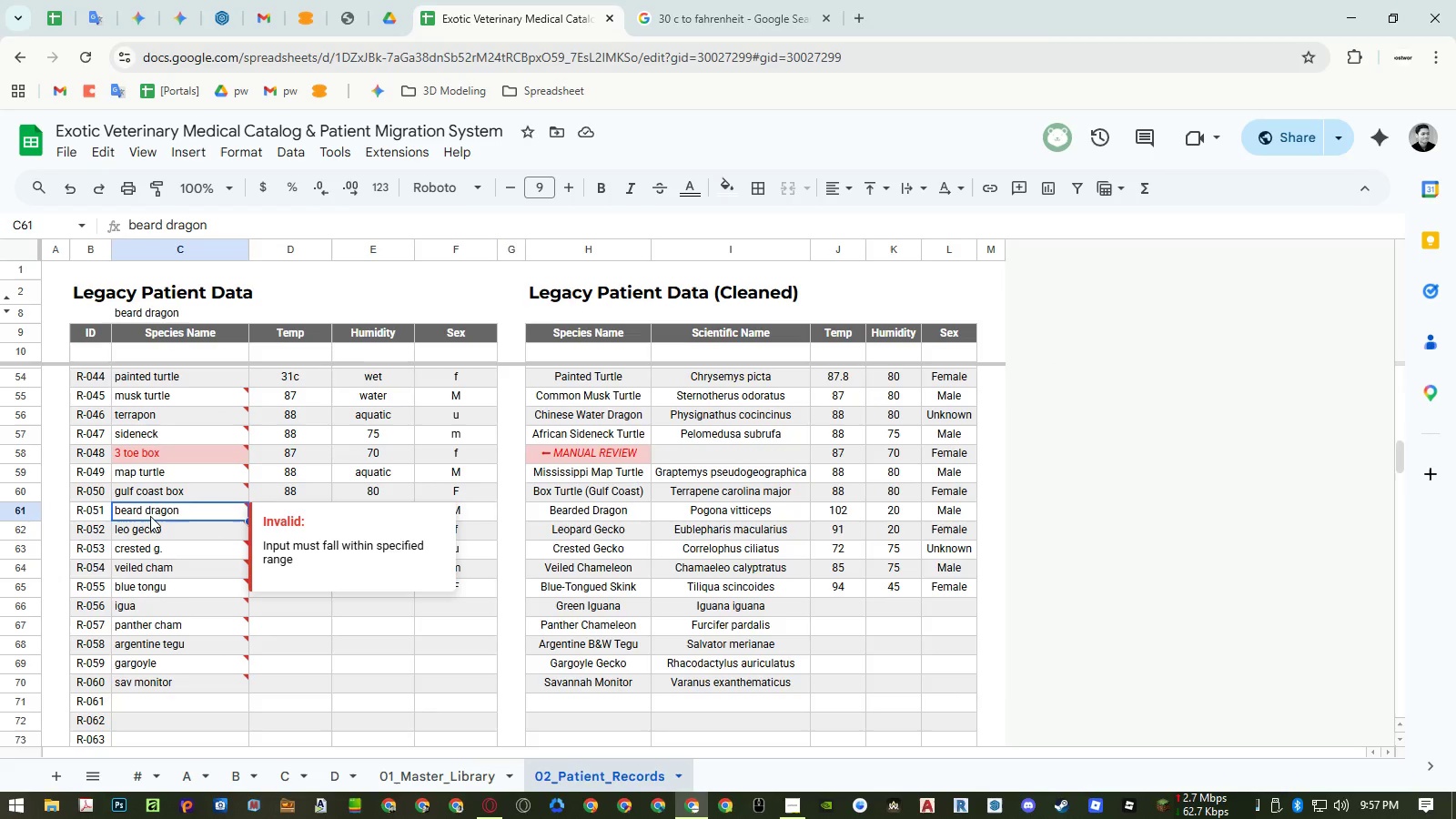 
key(Control+ControlLeft)
 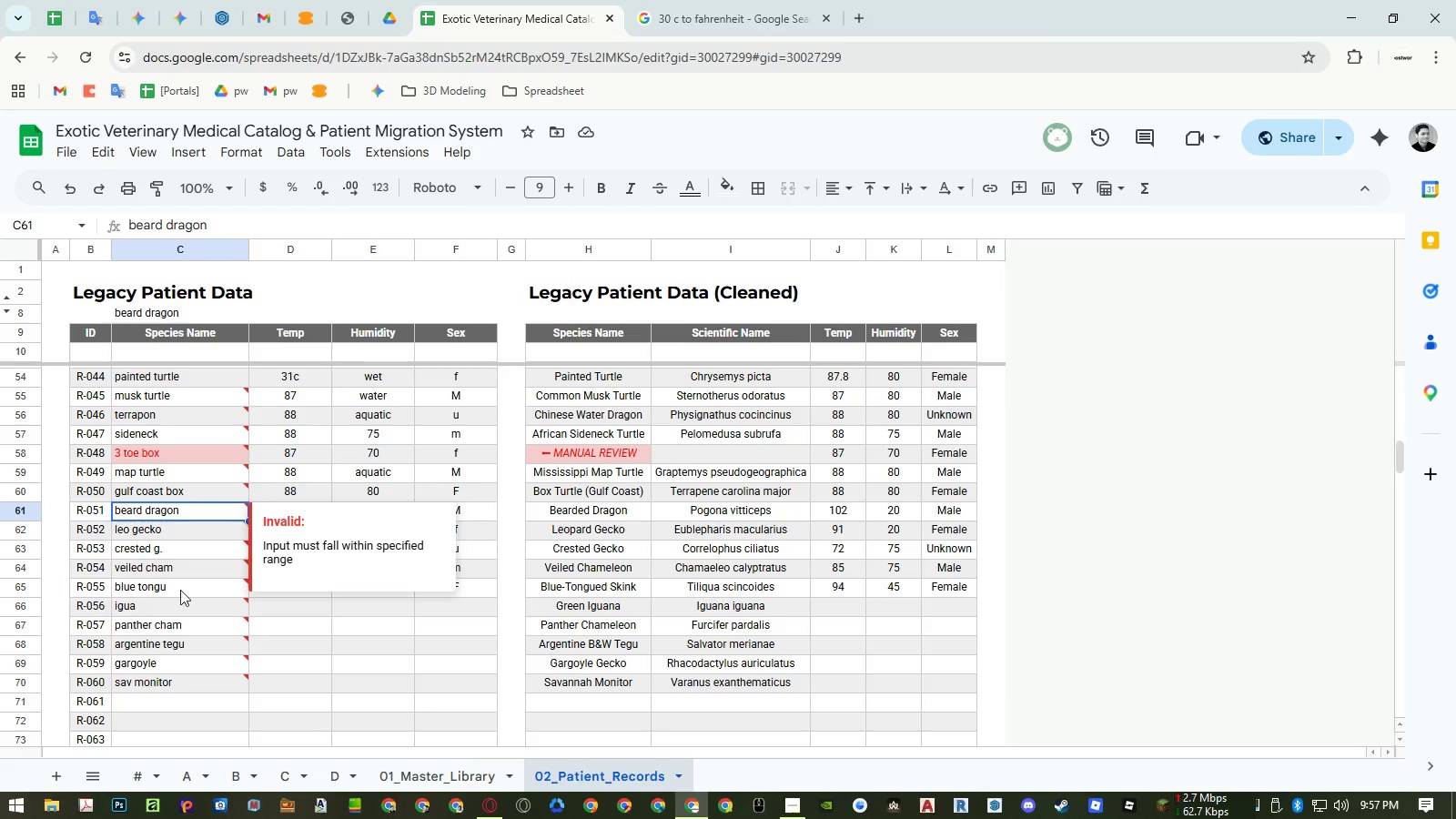 
key(Control+Shift+ShiftLeft)
 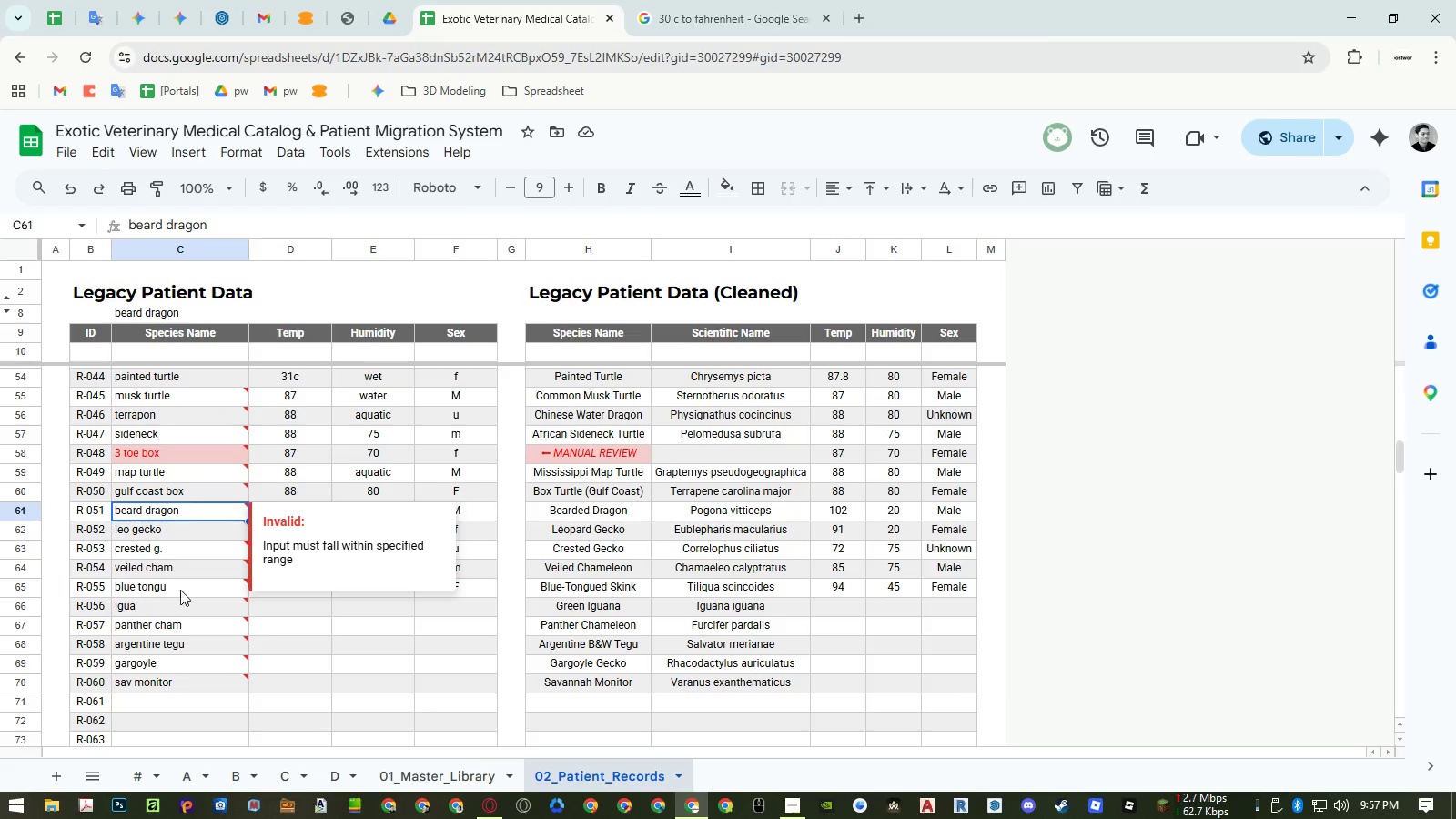 
key(Control+Shift+V)
 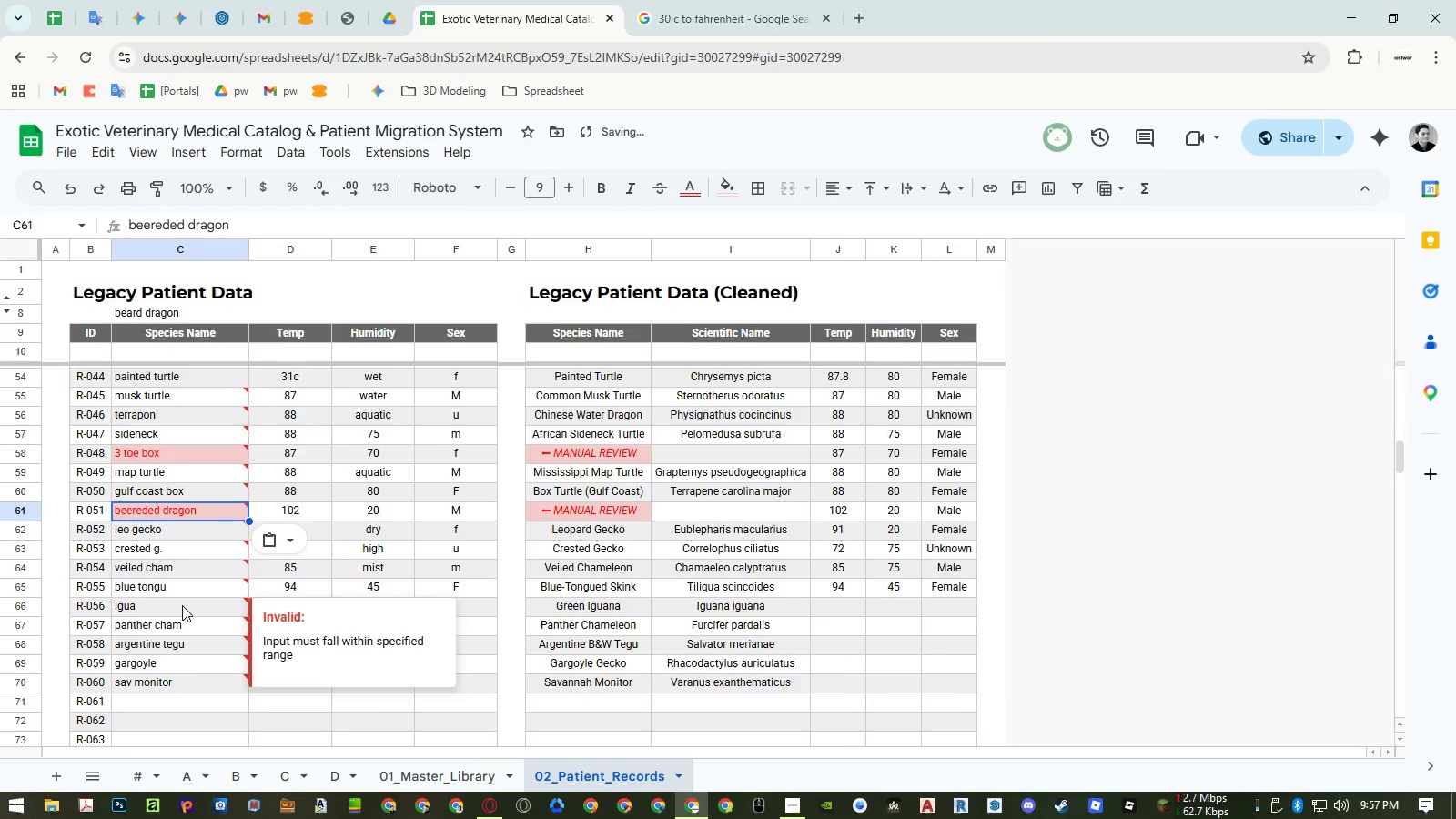 
scroll: coordinate [207, 486], scroll_direction: up, amount: 18.0
 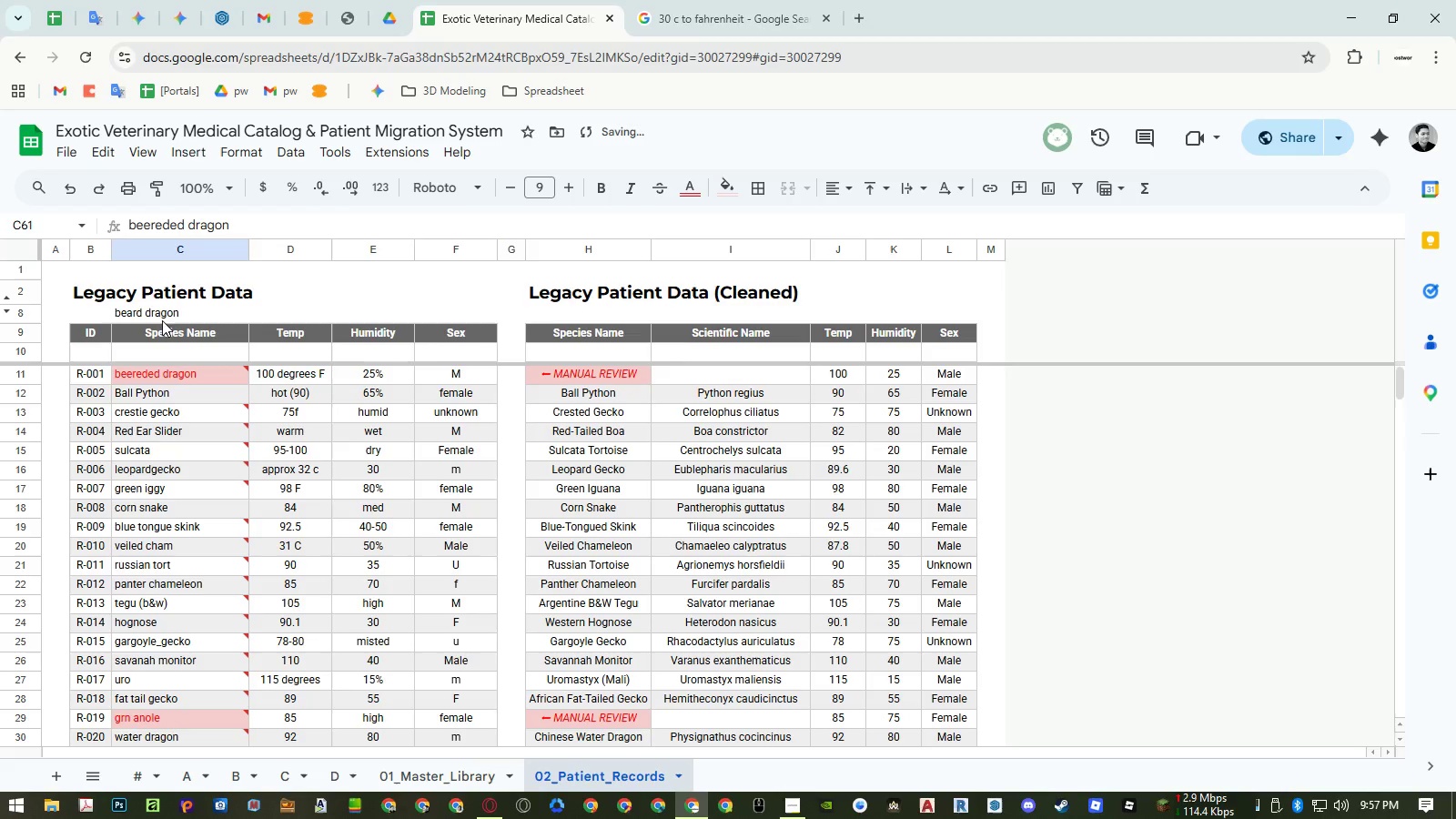 
left_click([161, 312])
 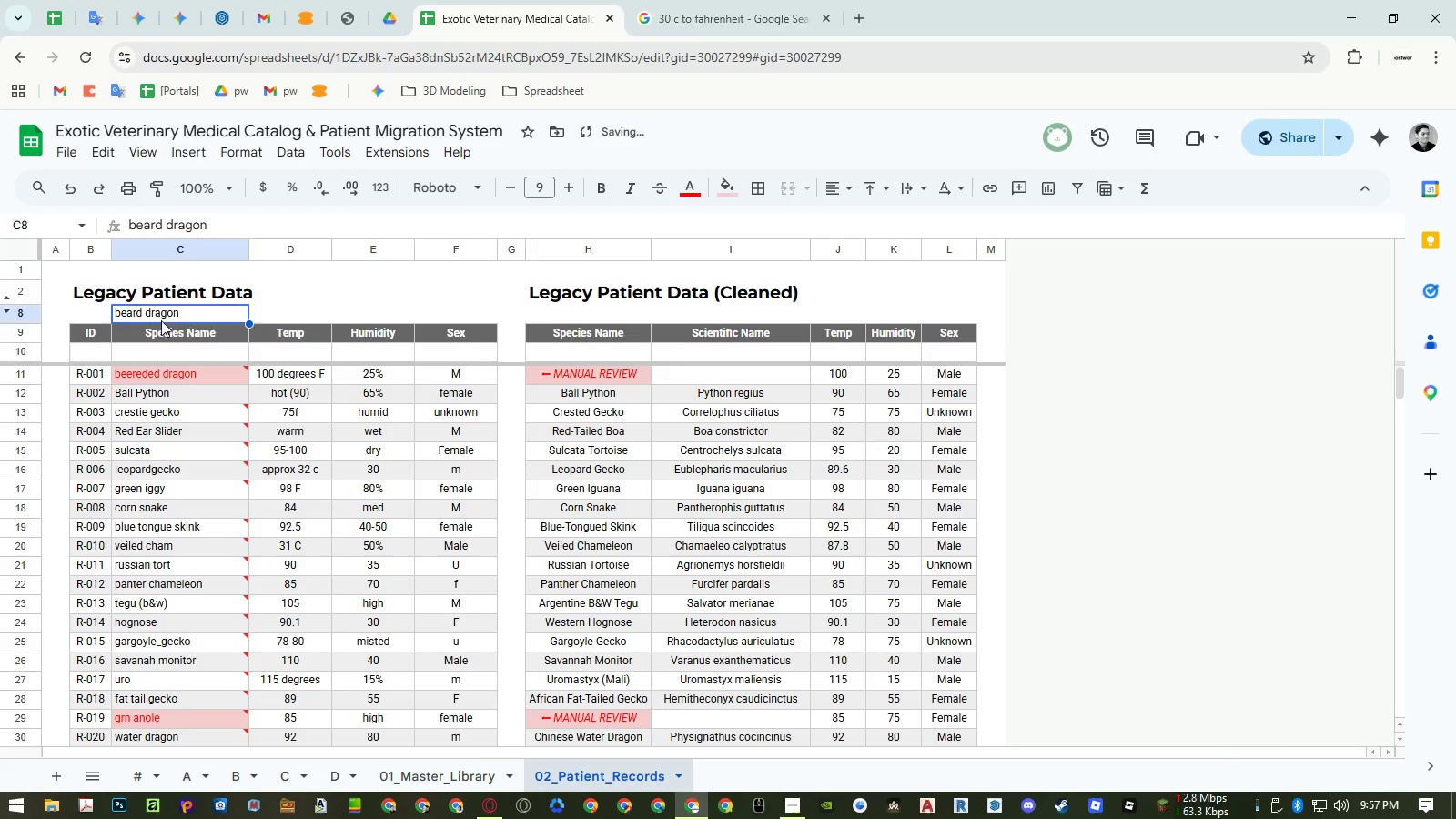 
key(Control+ControlLeft)
 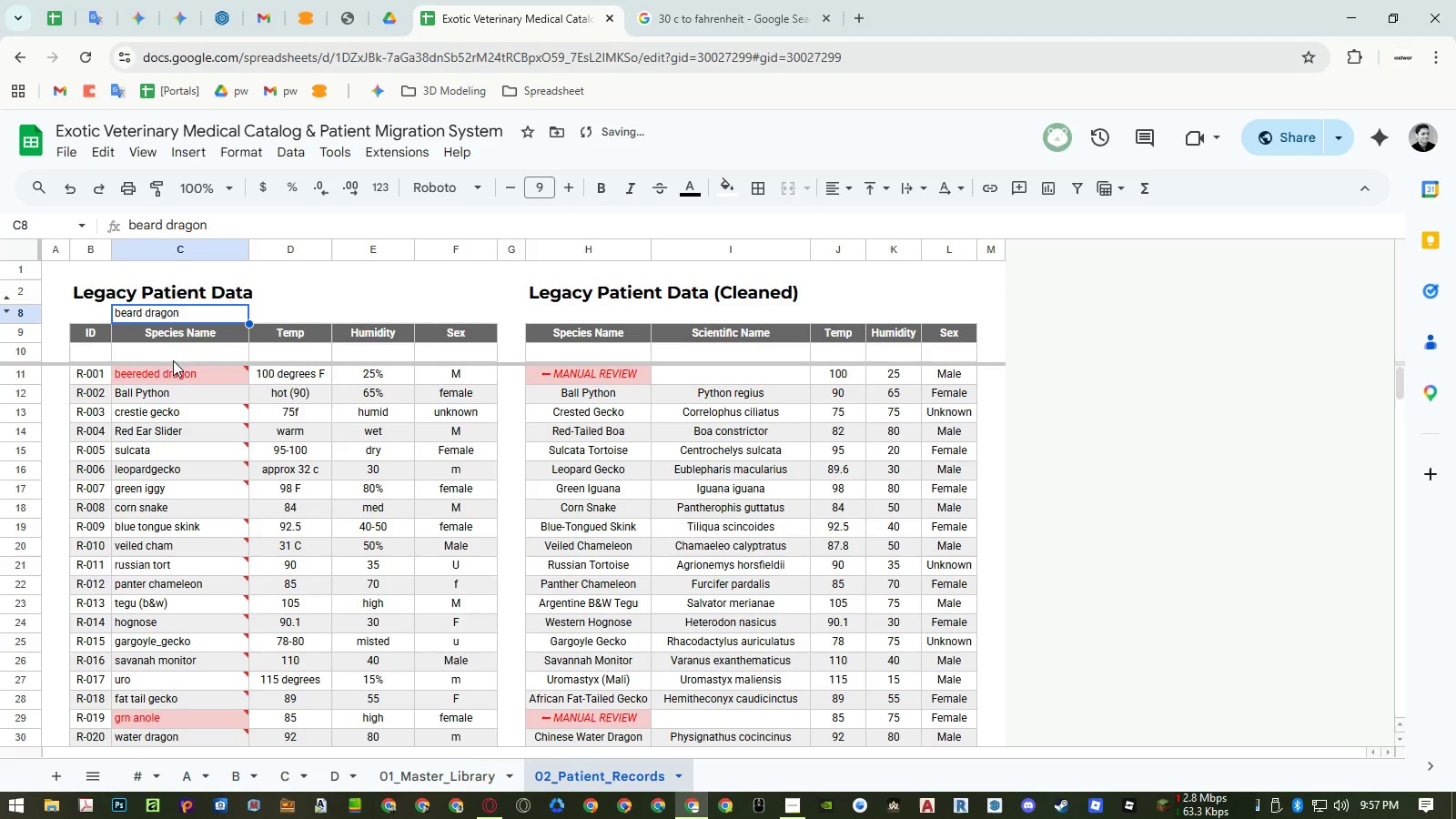 
key(Control+C)
 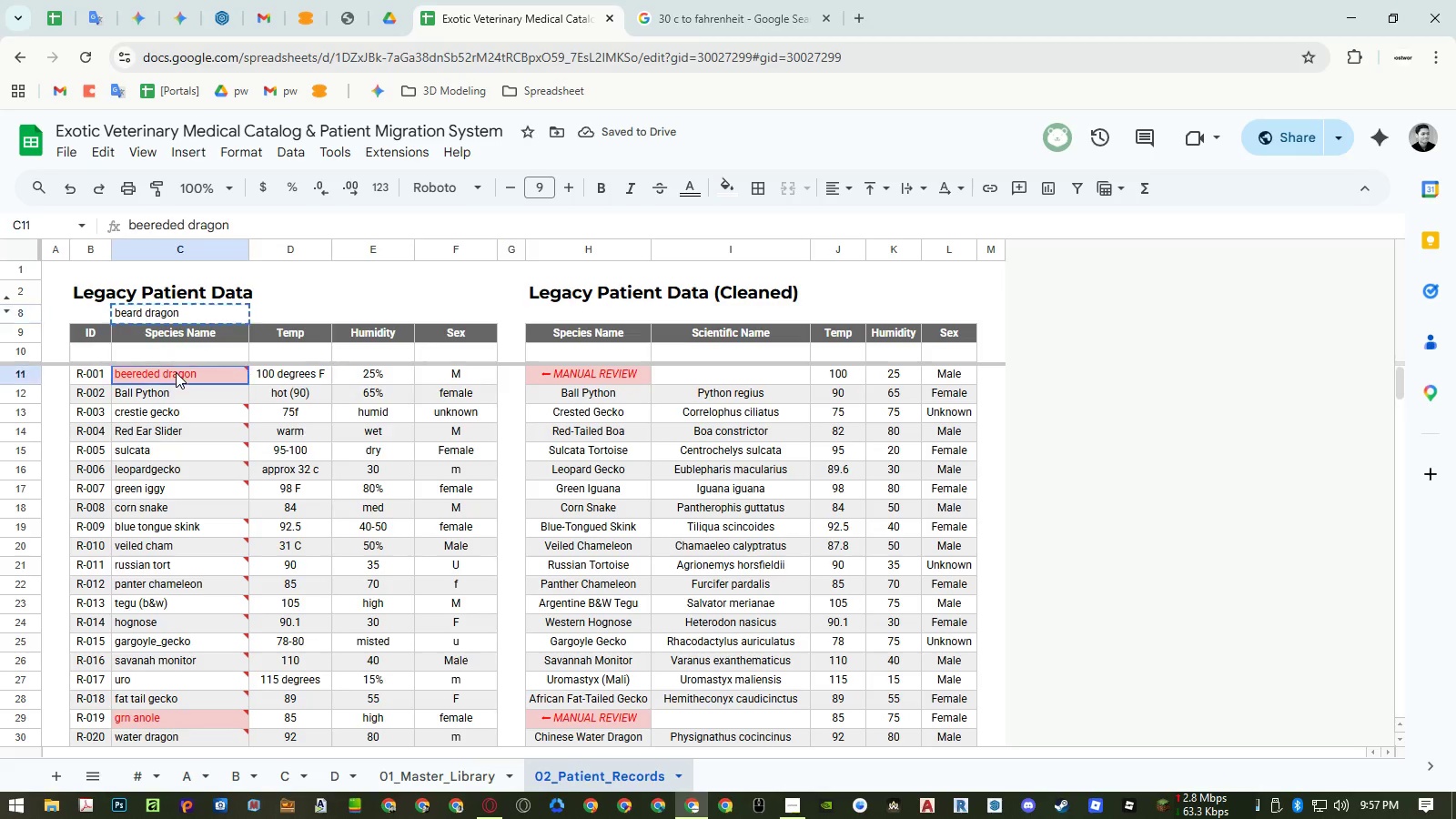 
key(Control+ControlLeft)
 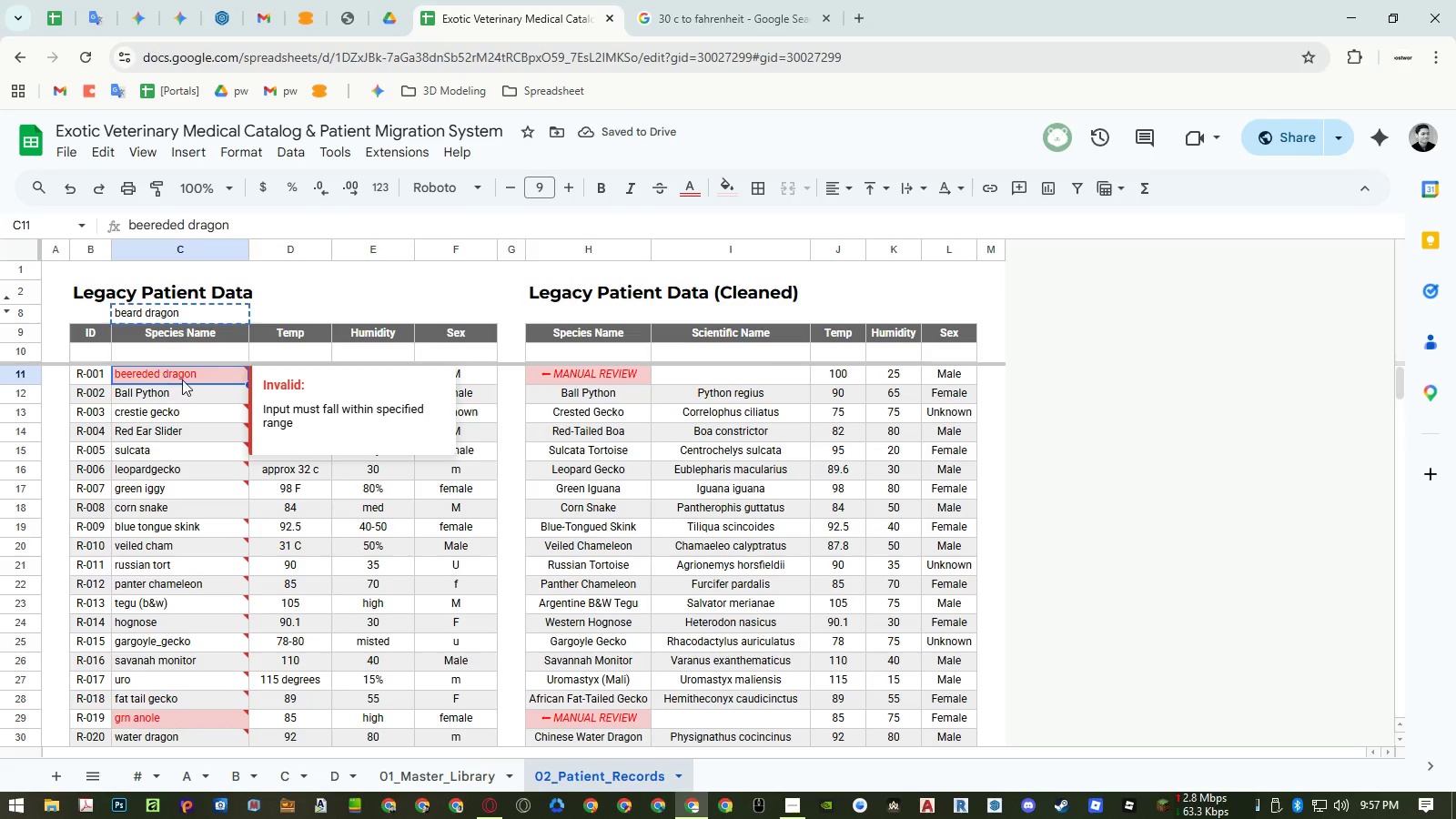 
key(Control+Shift+ShiftLeft)
 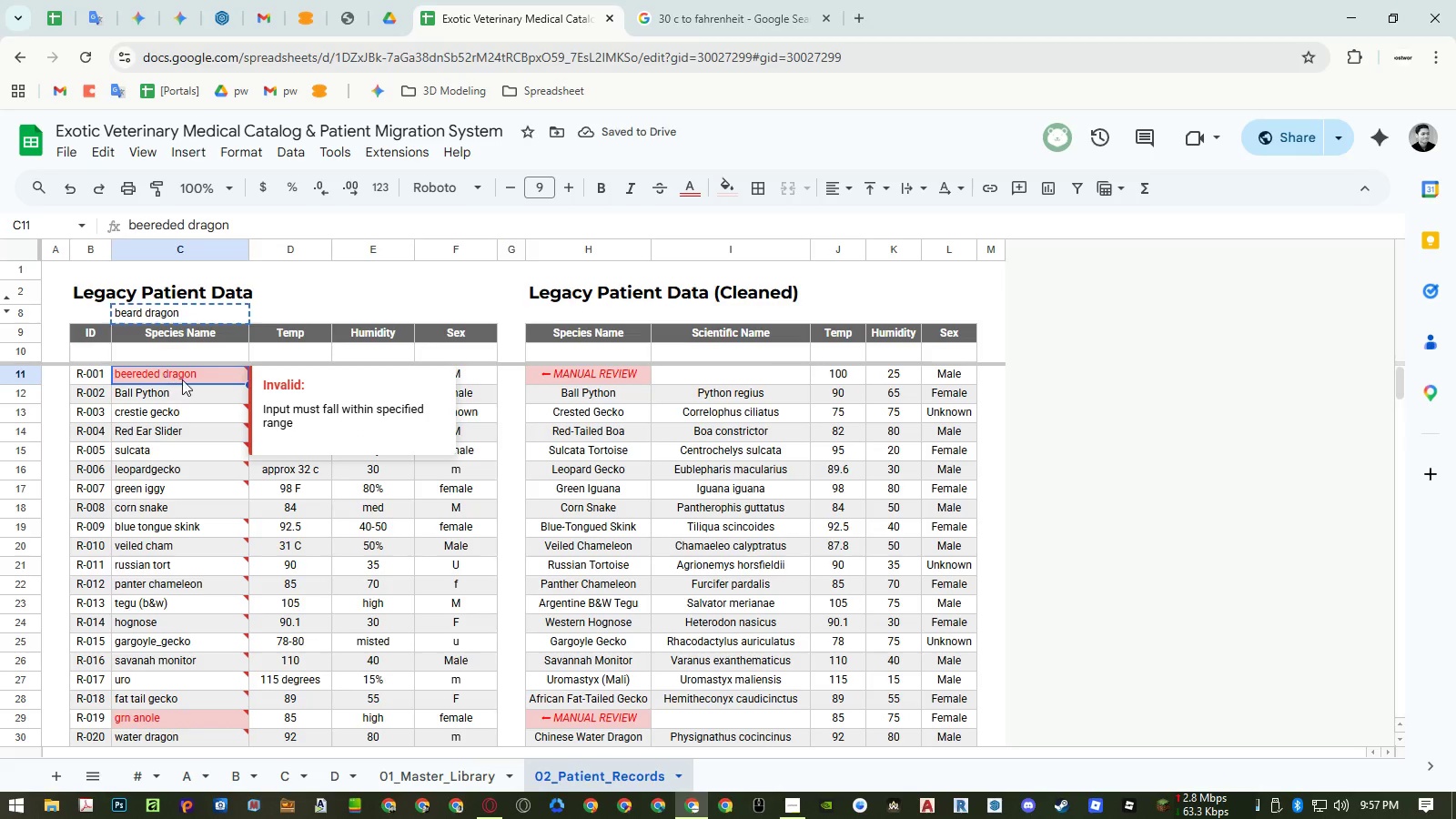 
key(Control+Shift+V)
 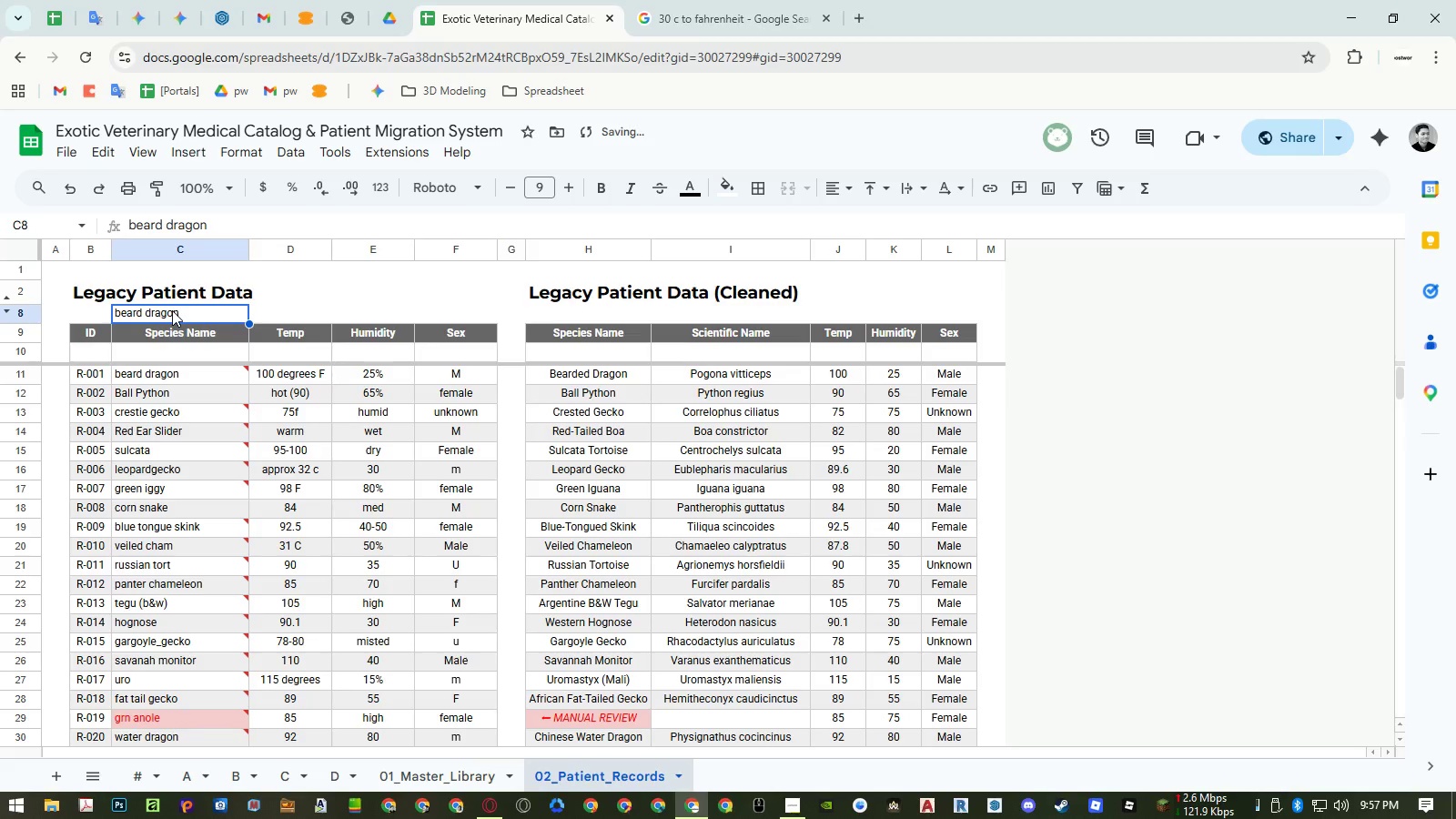 
key(Delete)
 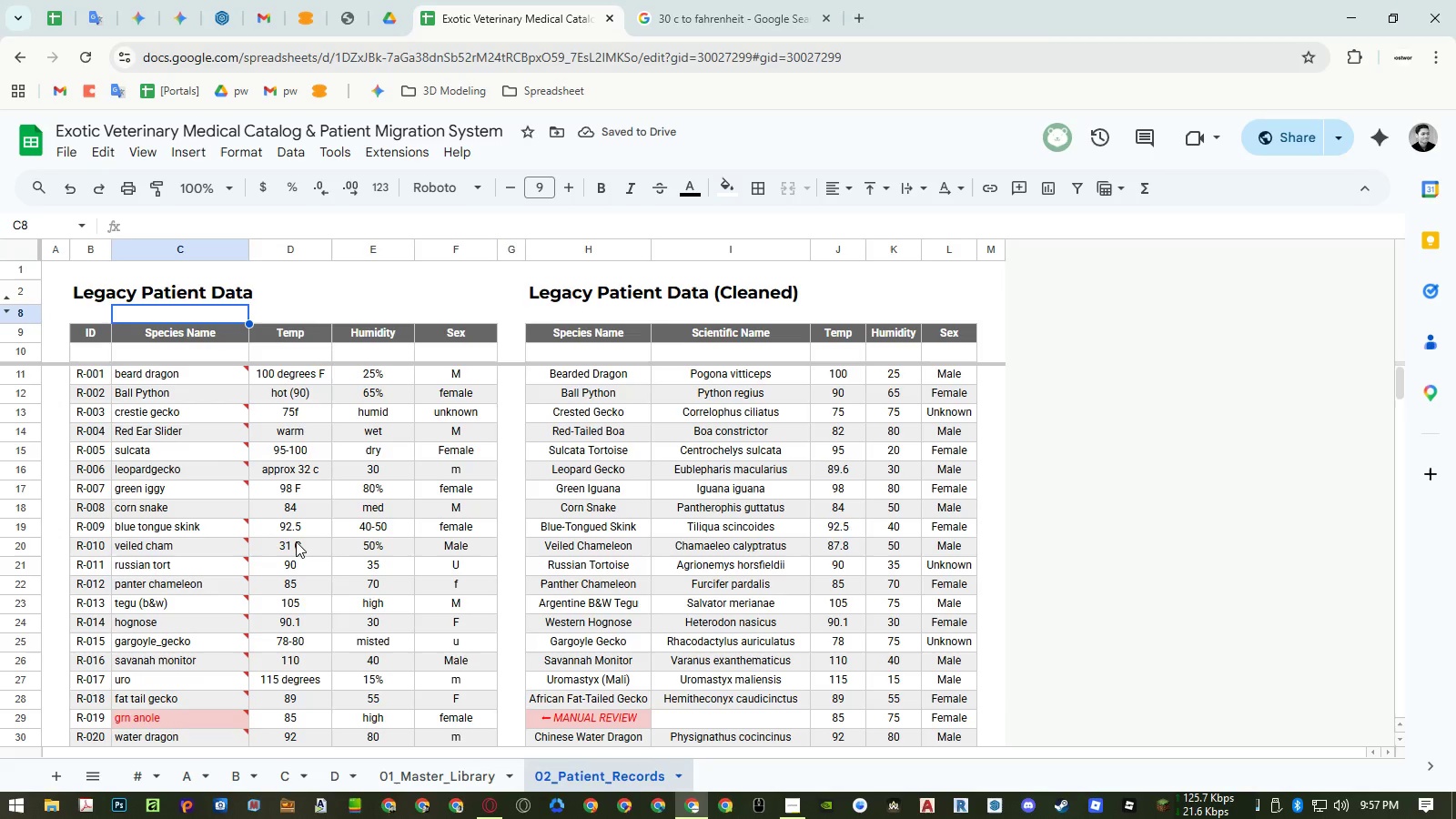 
scroll: coordinate [296, 541], scroll_direction: down, amount: 7.0
 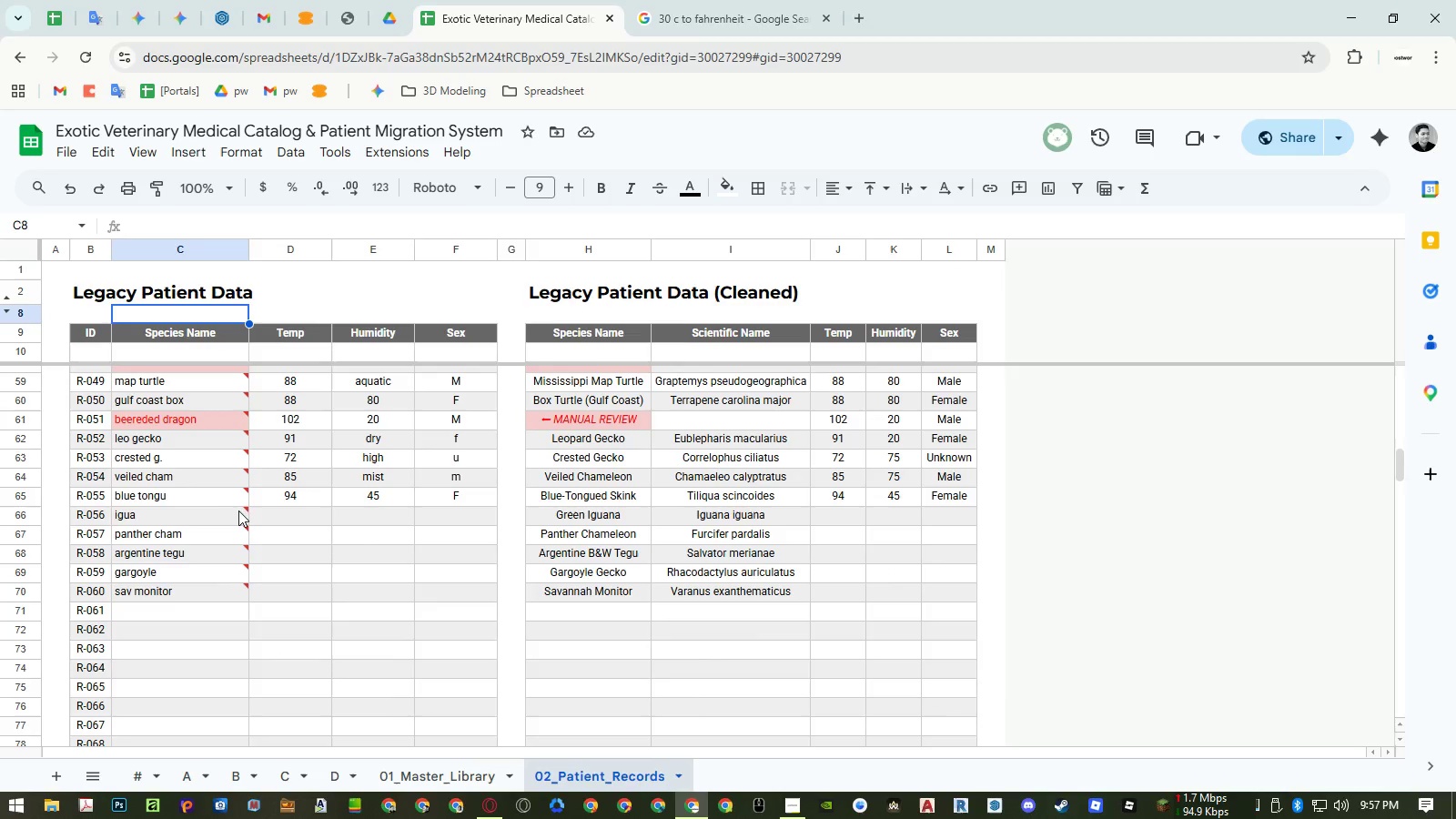 
left_click([163, 436])
 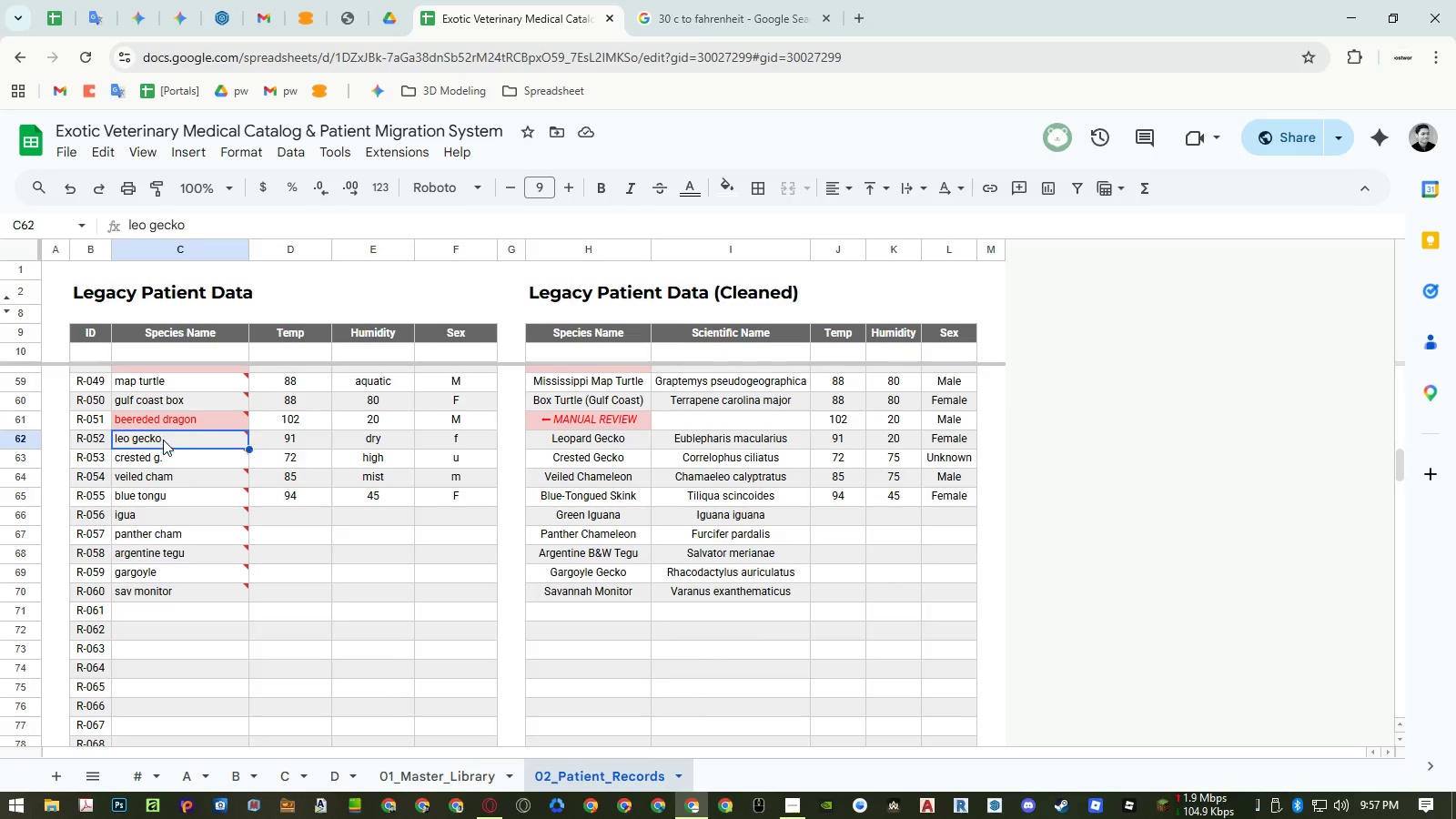 
key(Control+ControlLeft)
 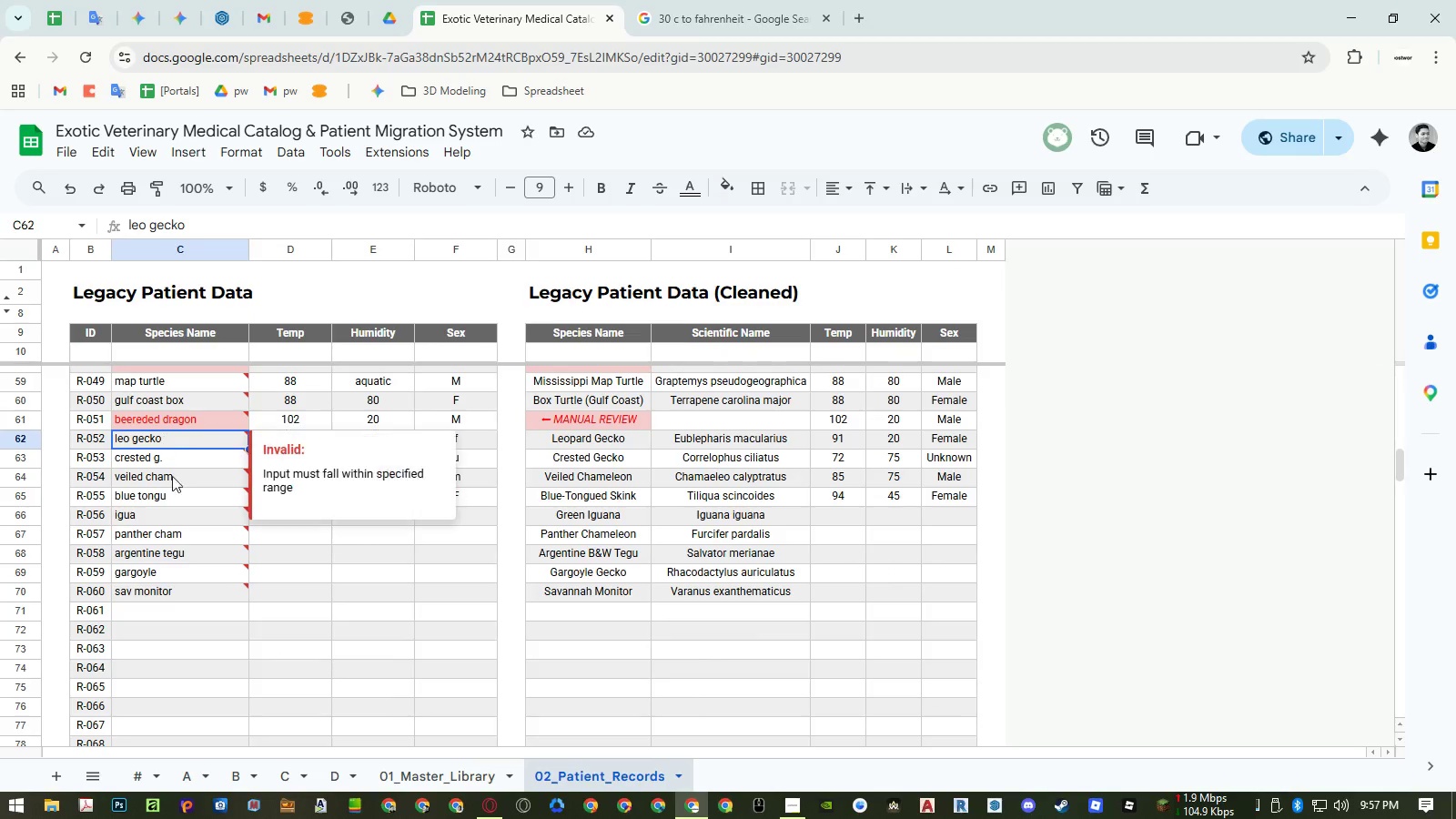 
key(Control+C)
 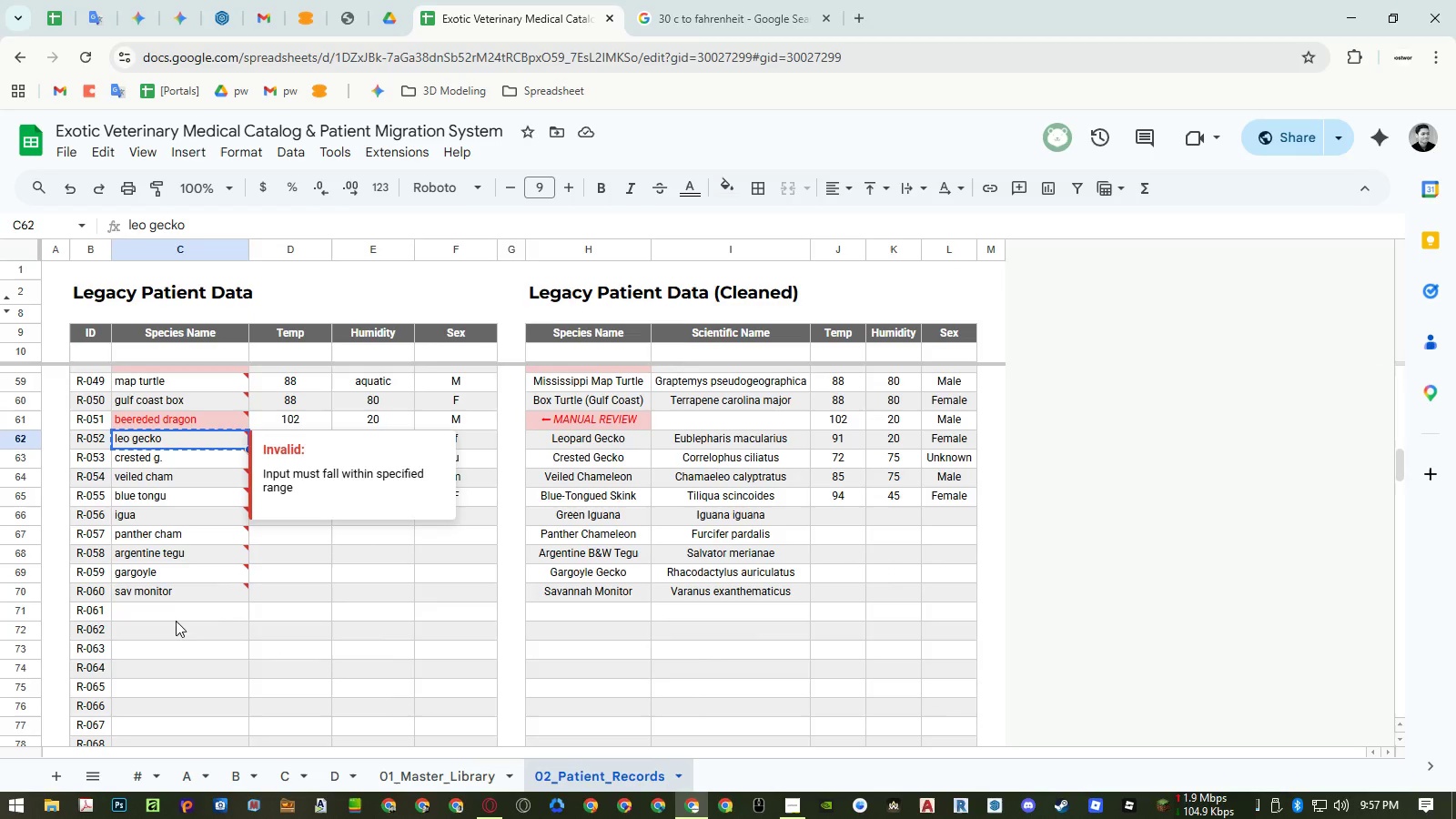 
left_click([176, 628])
 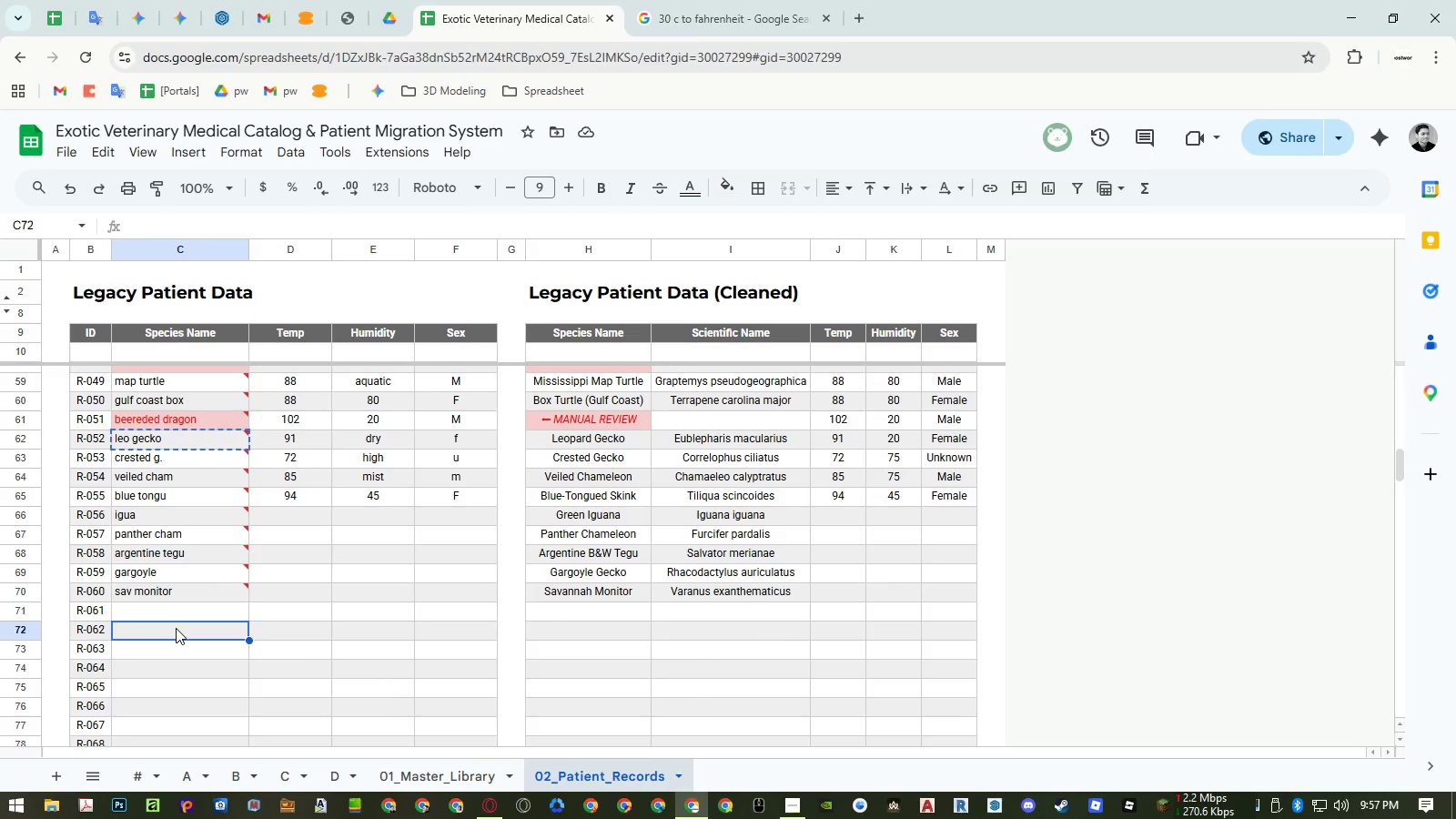 
key(Control+ControlLeft)
 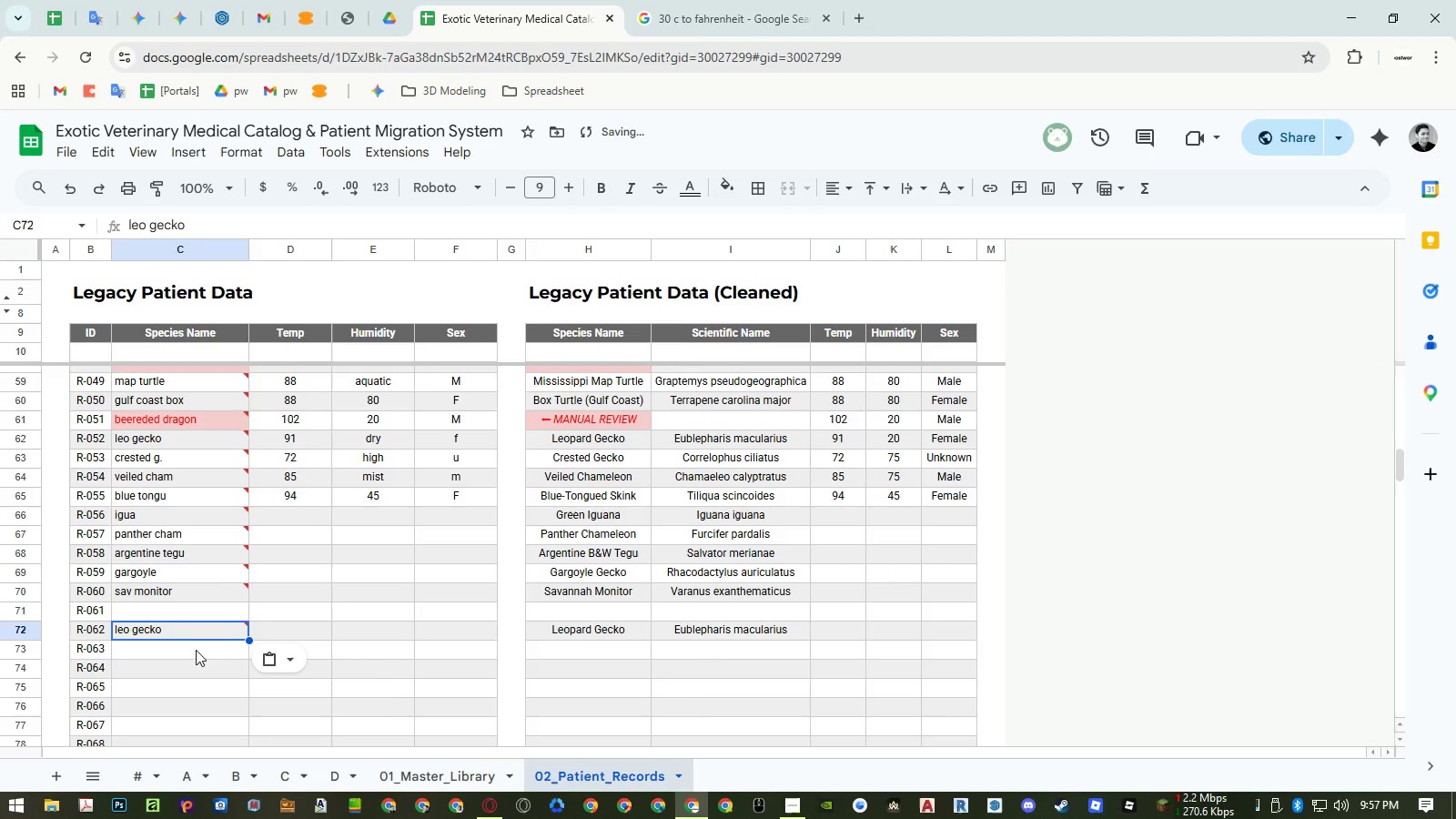 
key(Control+Shift+ShiftLeft)
 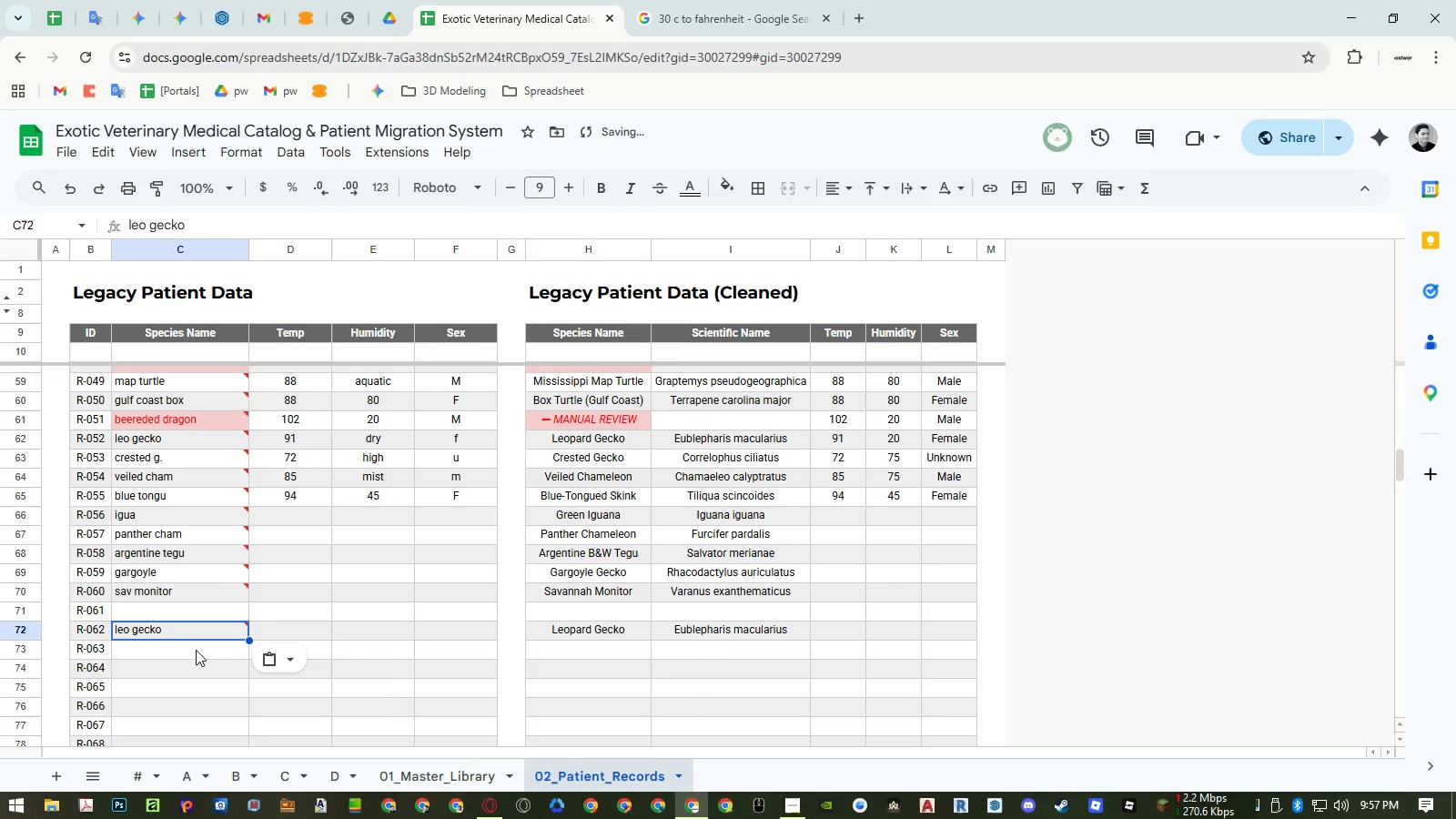 
key(Control+Shift+V)
 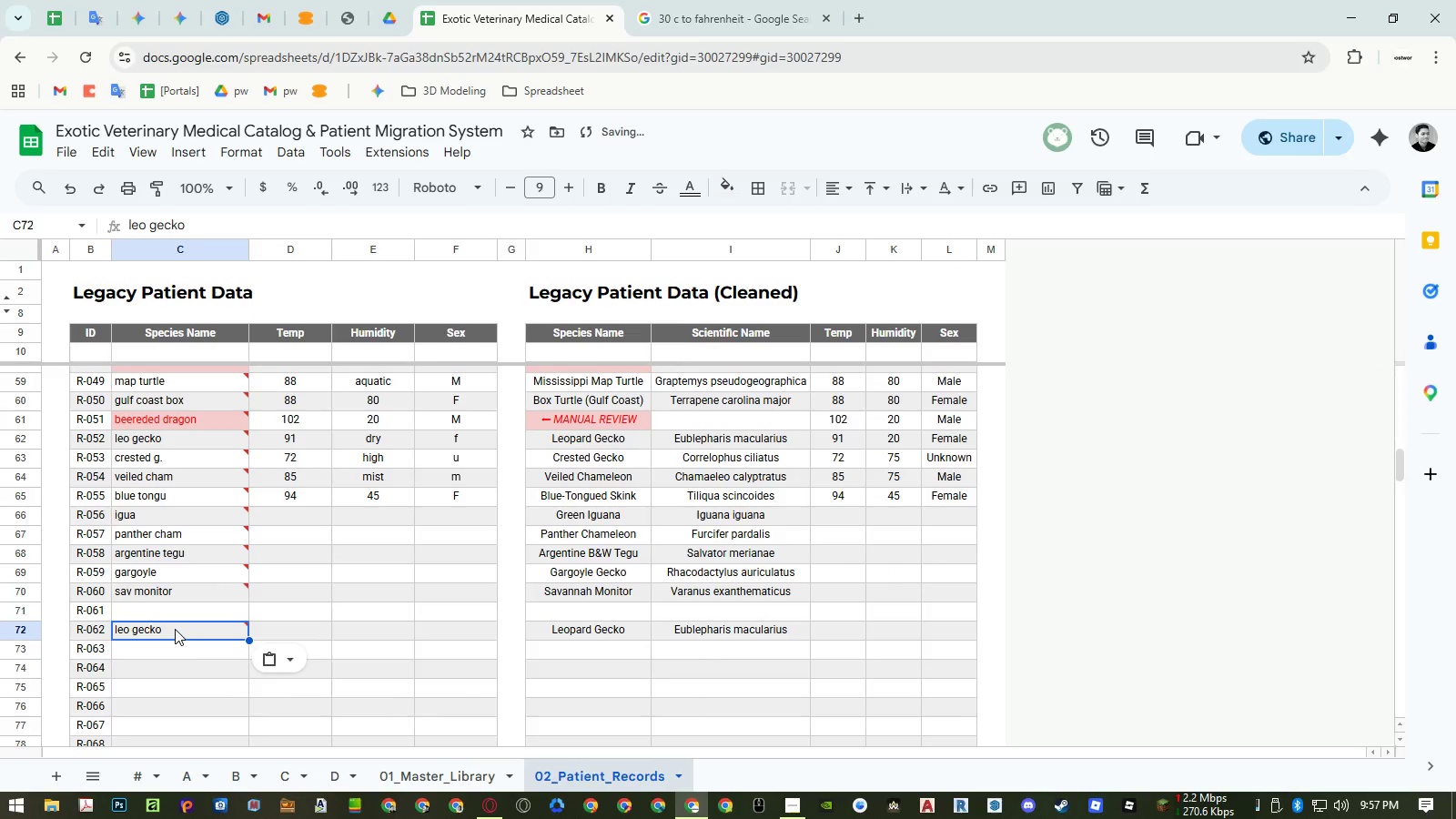 
left_click([175, 629])
 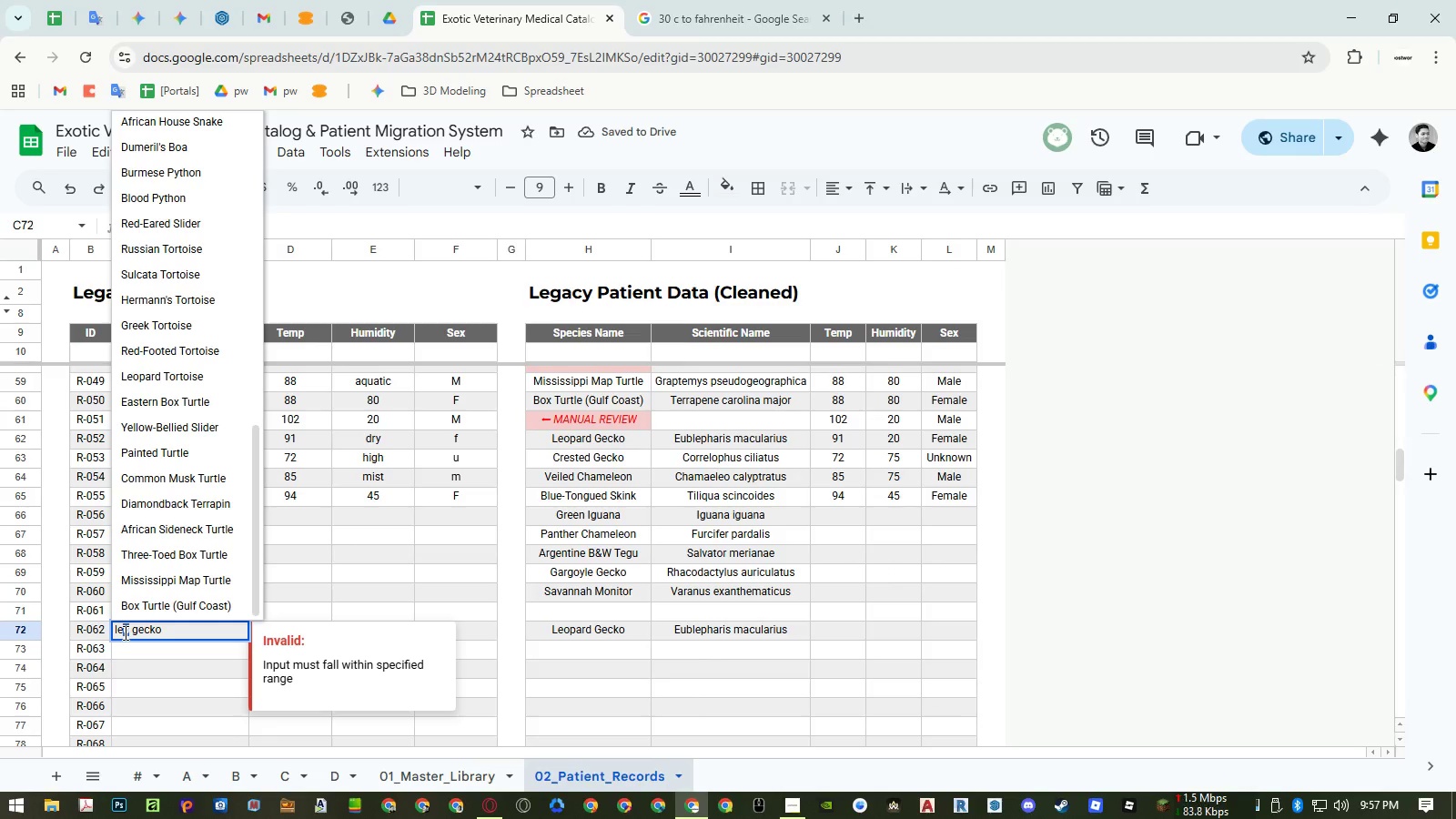 
key(P)
 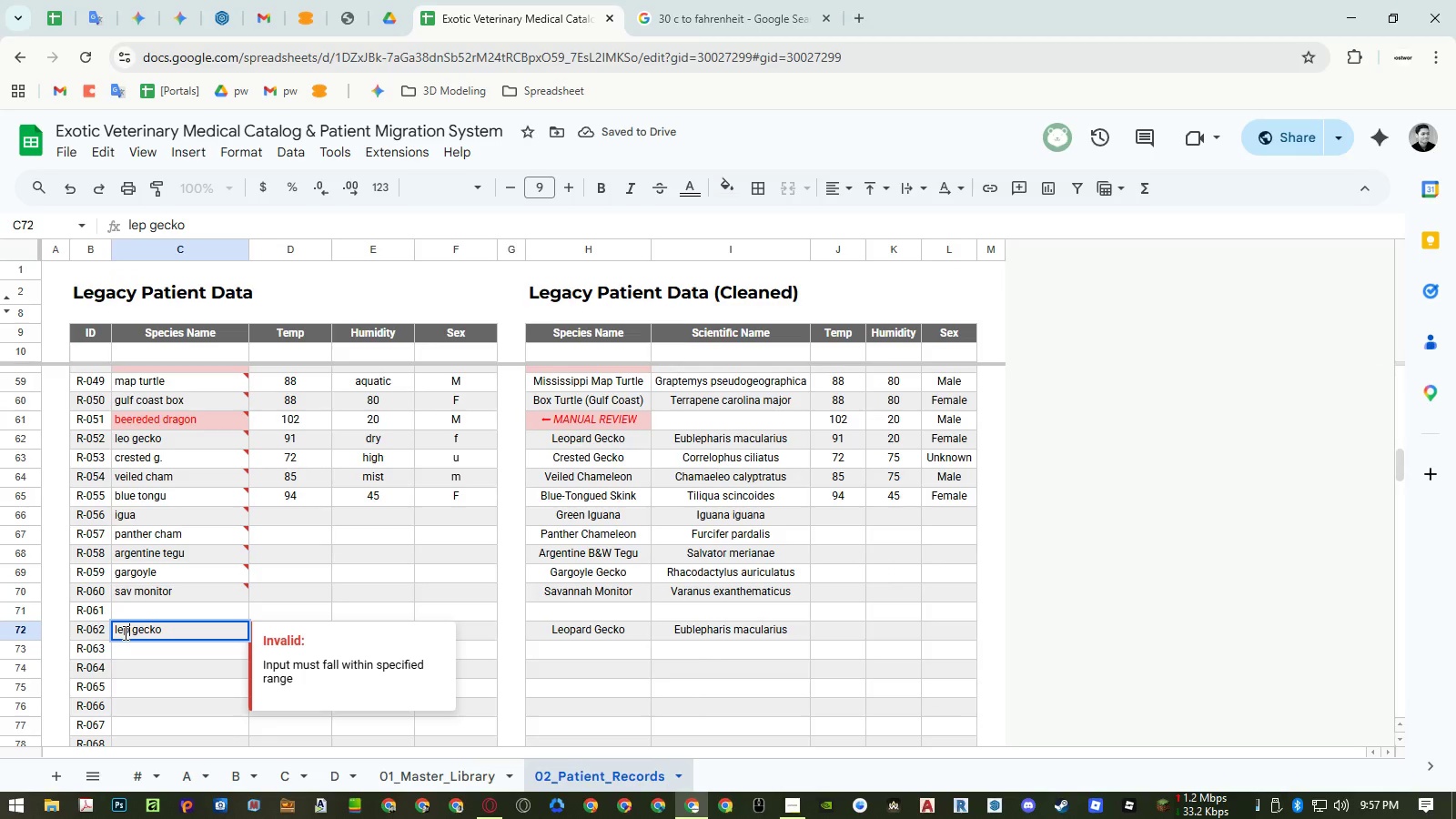 
key(Enter)
 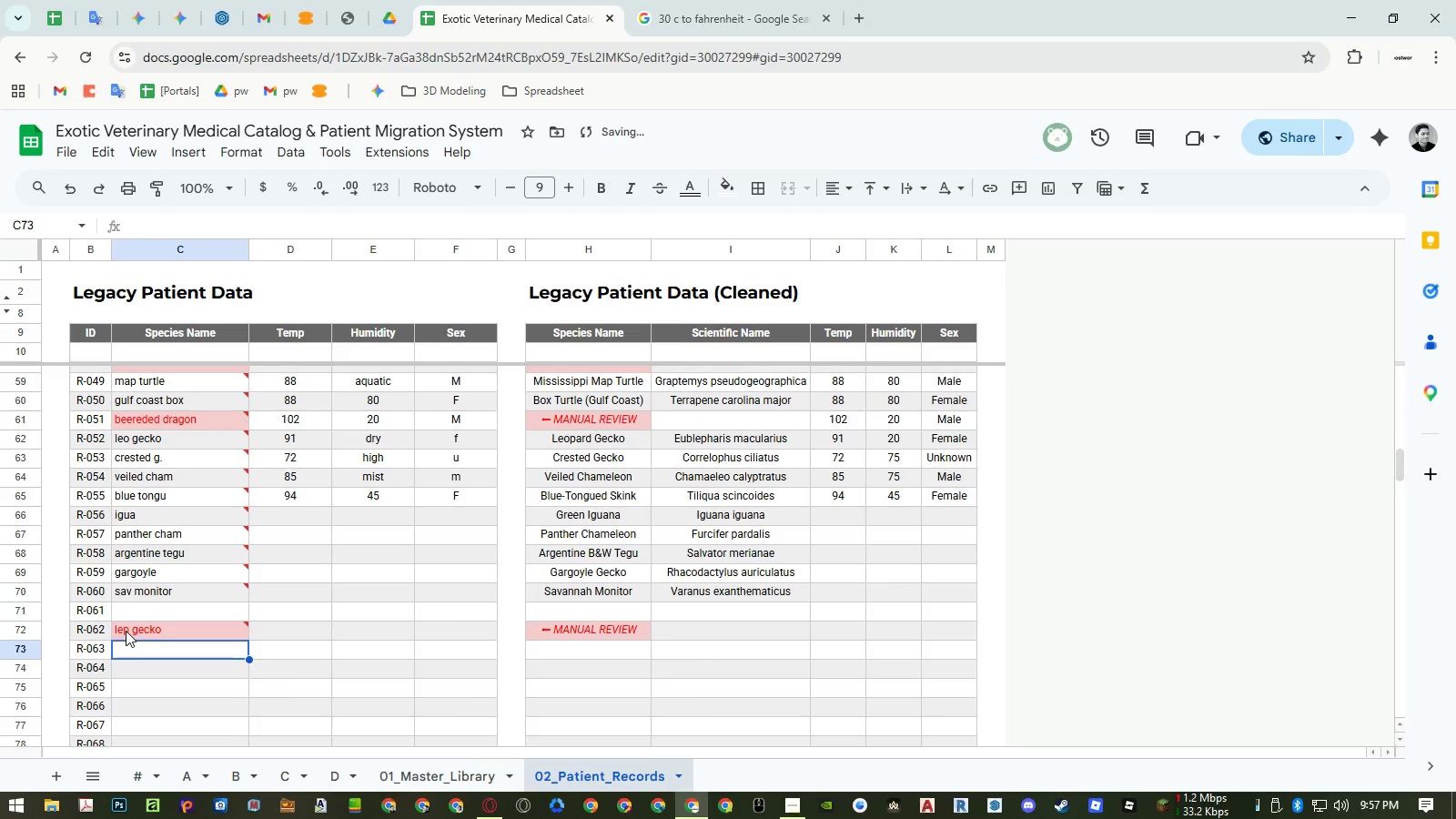 
left_click([126, 631])
 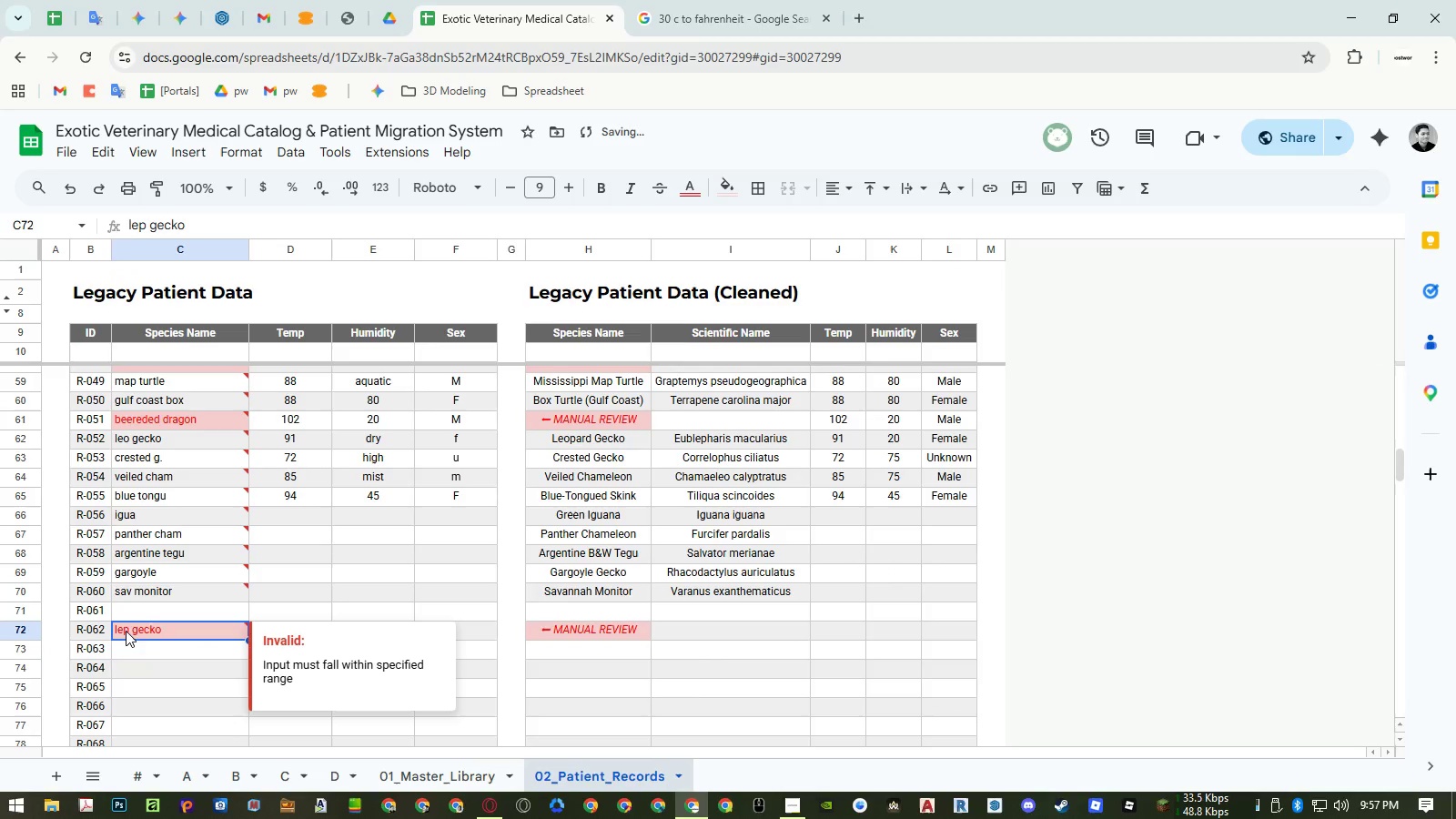 
key(Delete)
 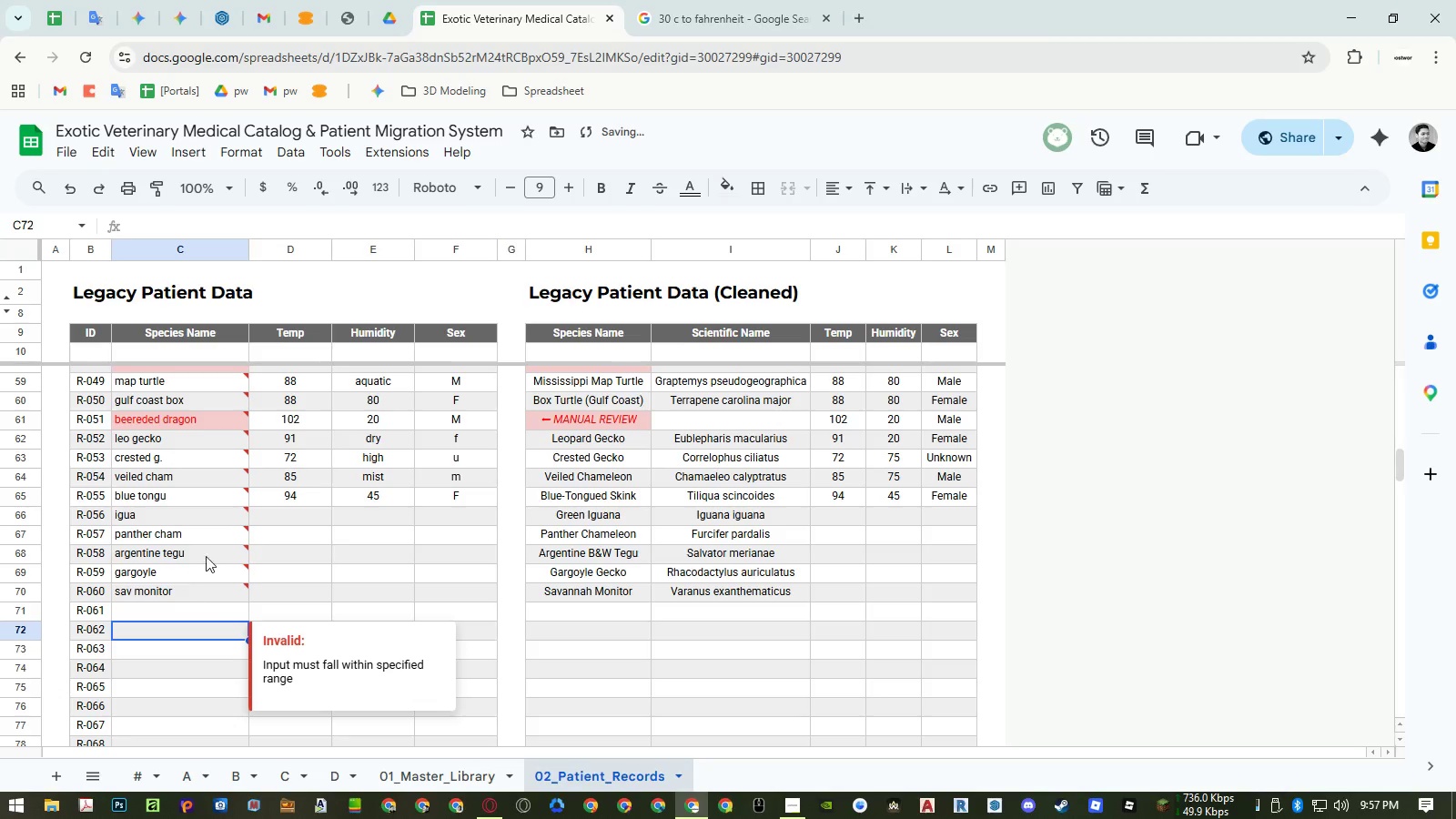 
scroll: coordinate [362, 536], scroll_direction: up, amount: 27.0
 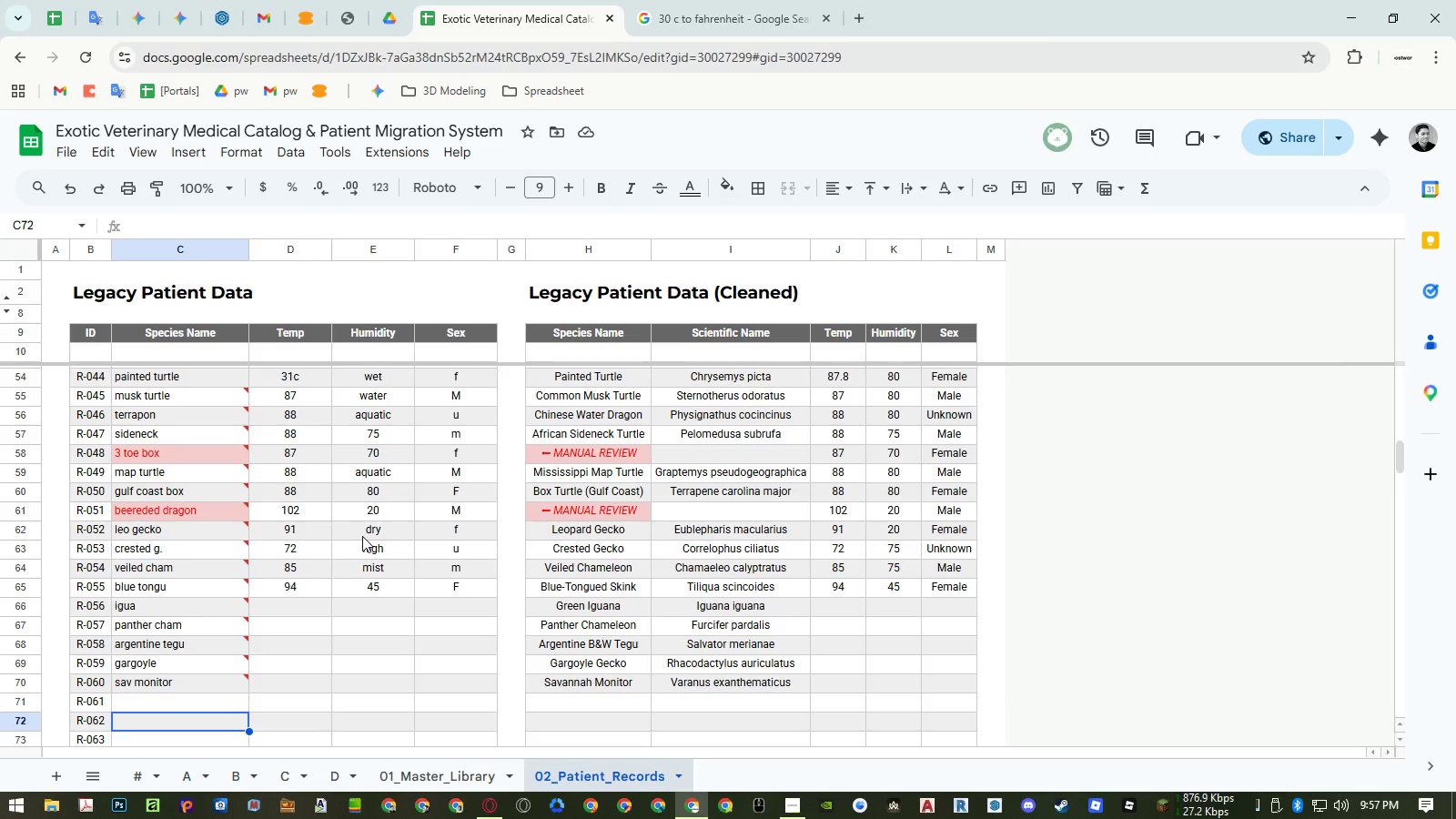 
wait(12.33)
 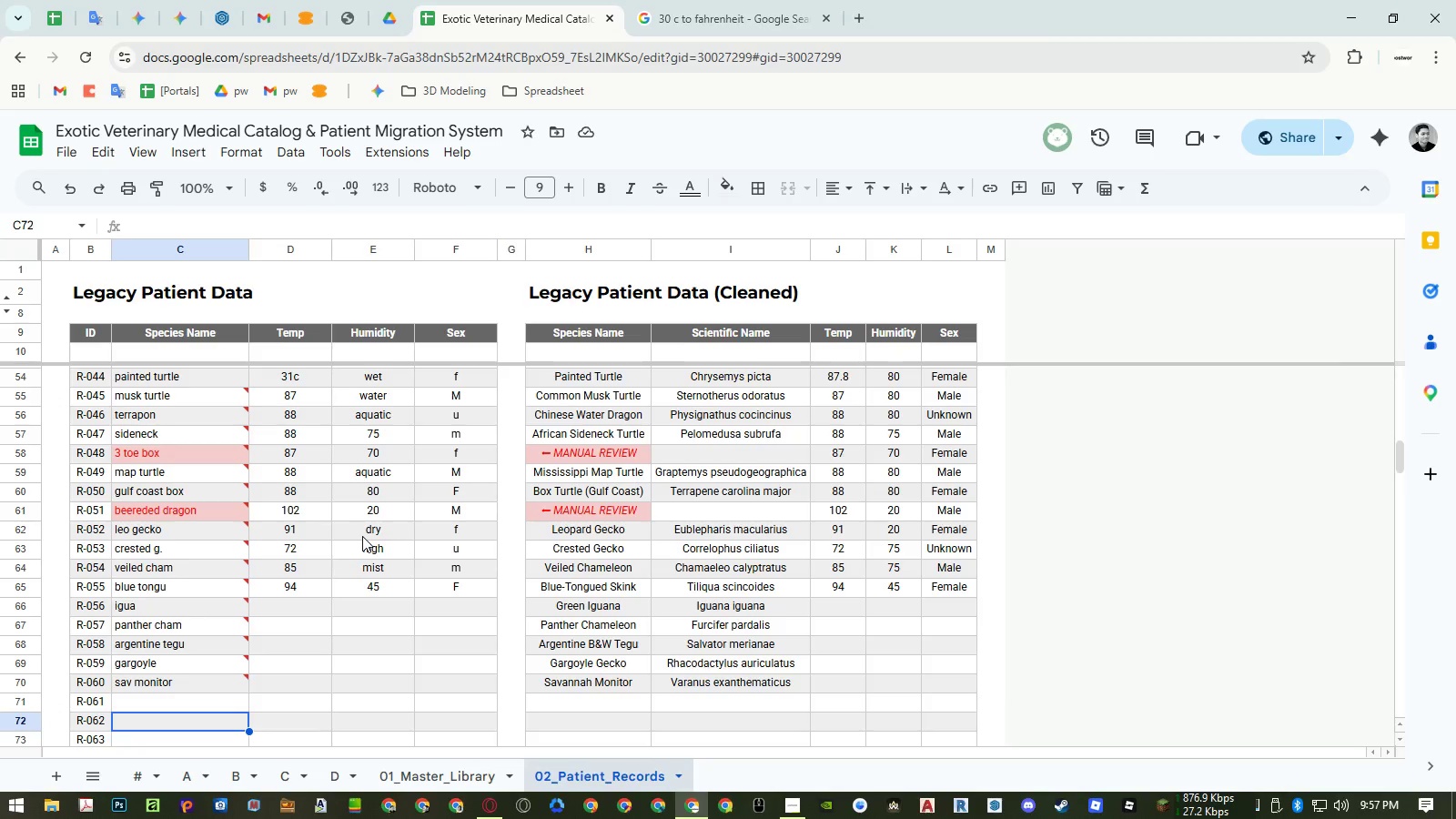 
left_click([278, 610])
 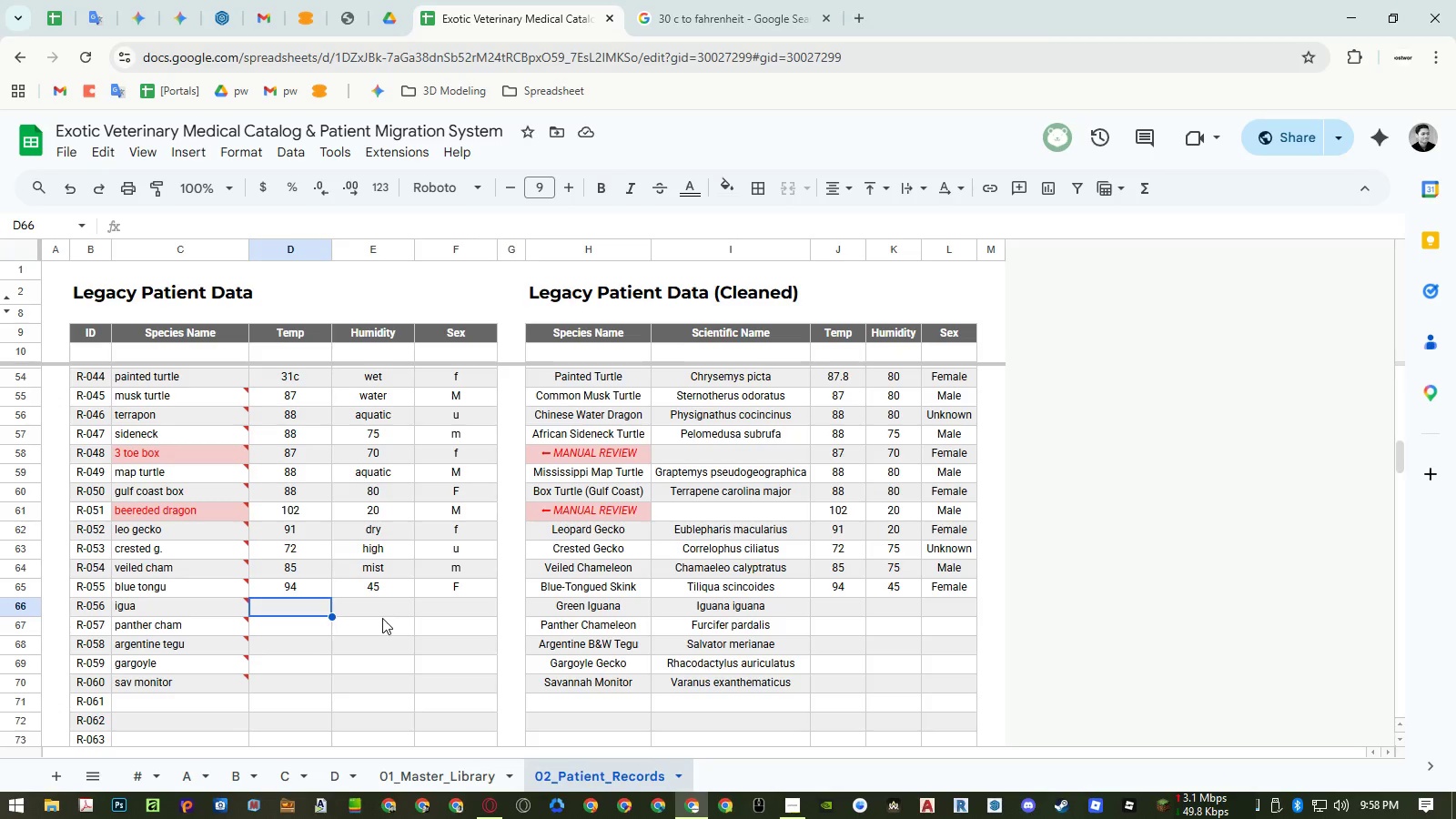 
wait(18.64)
 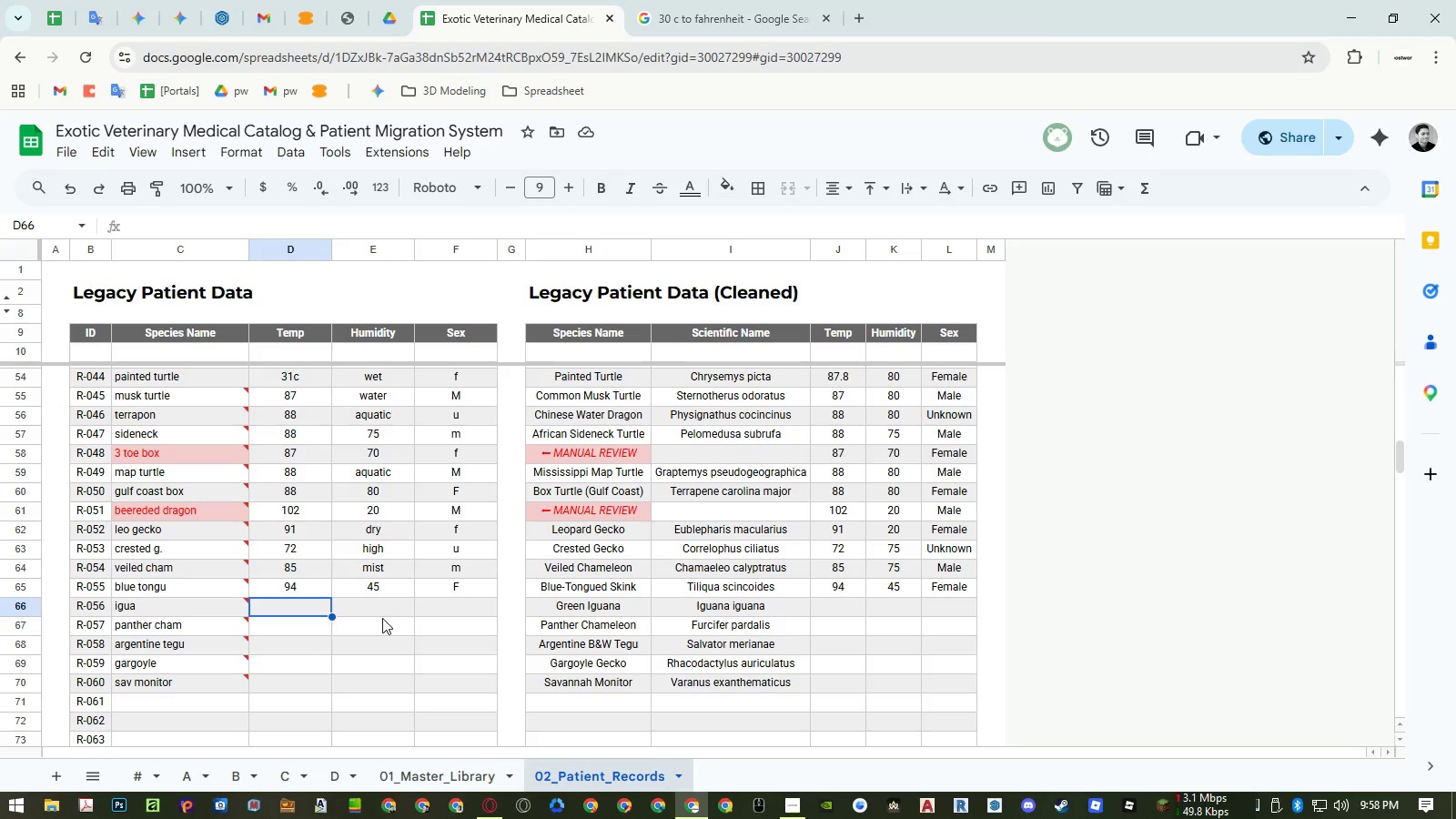 
left_click([314, 609])
 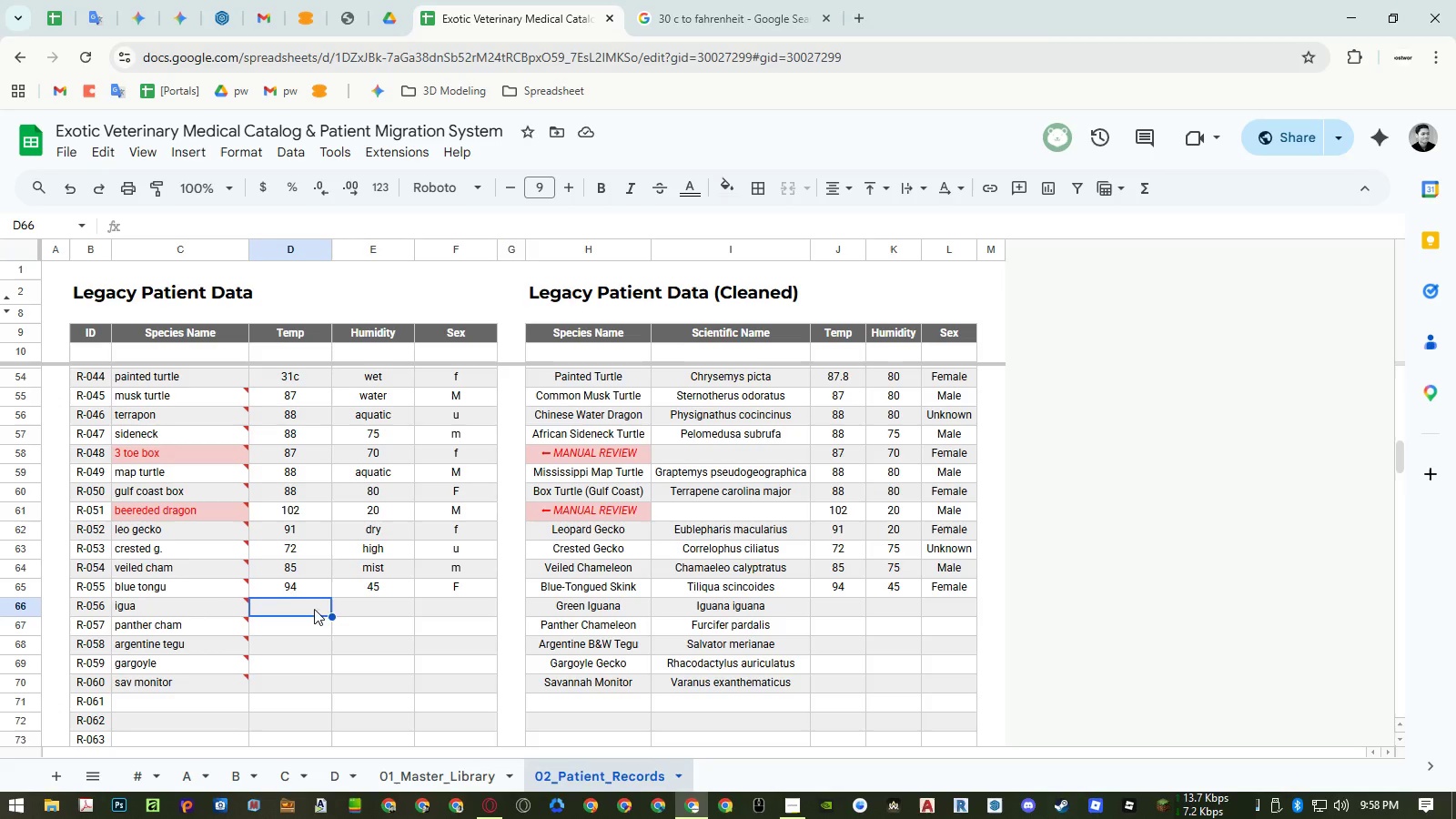 
key(Numpad9)
 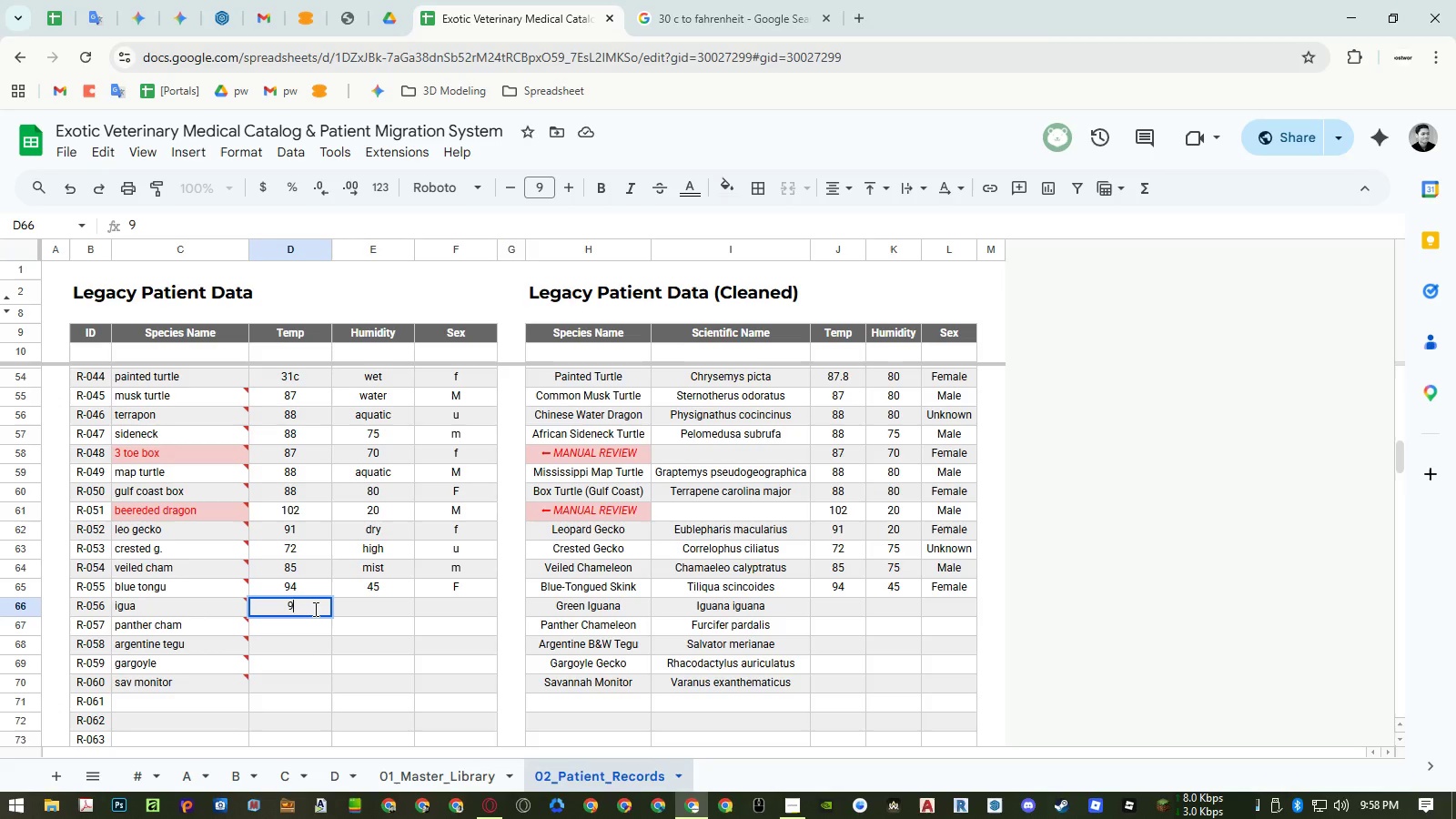 
key(Numpad9)
 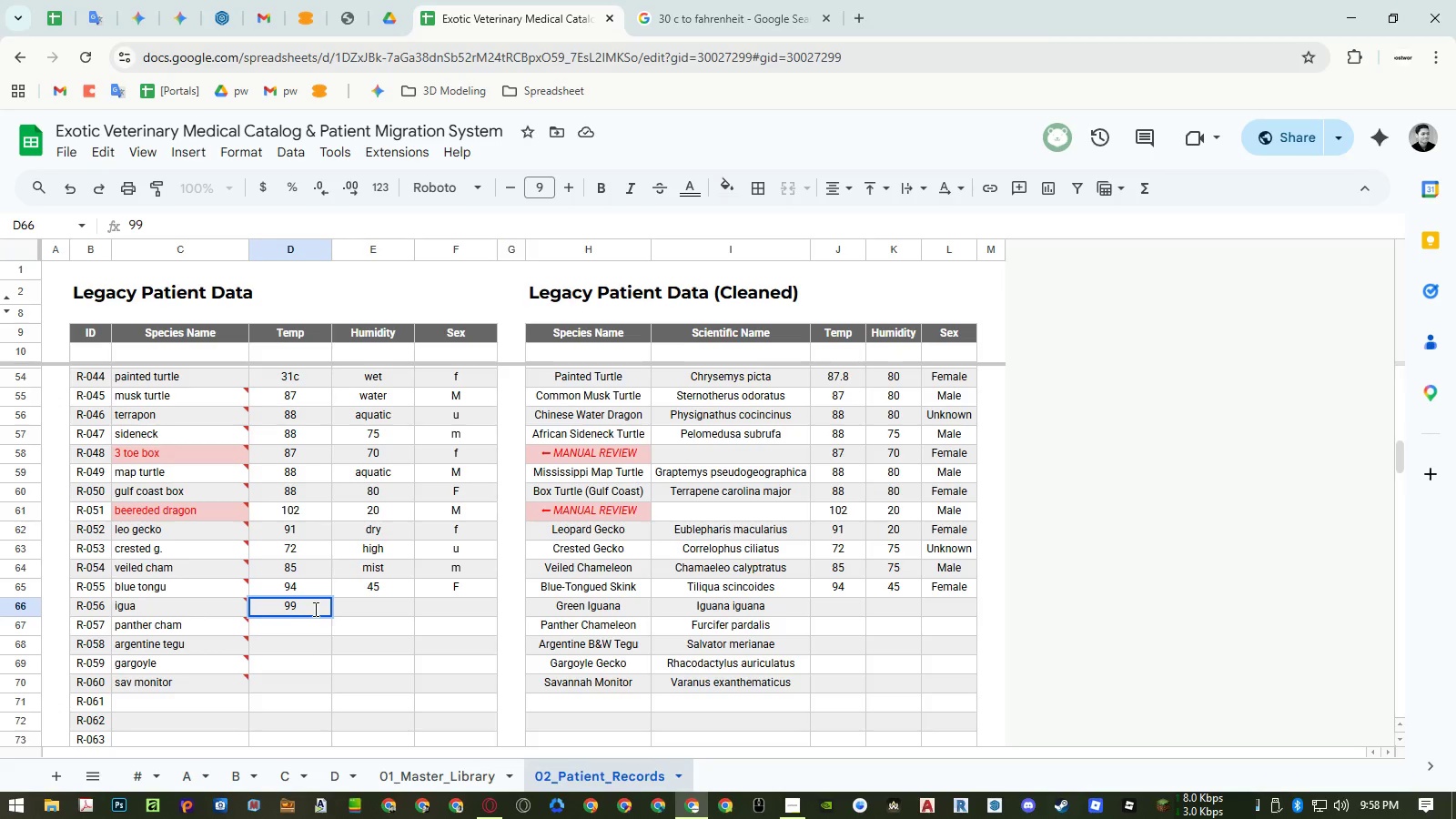 
key(NumpadEnter)
 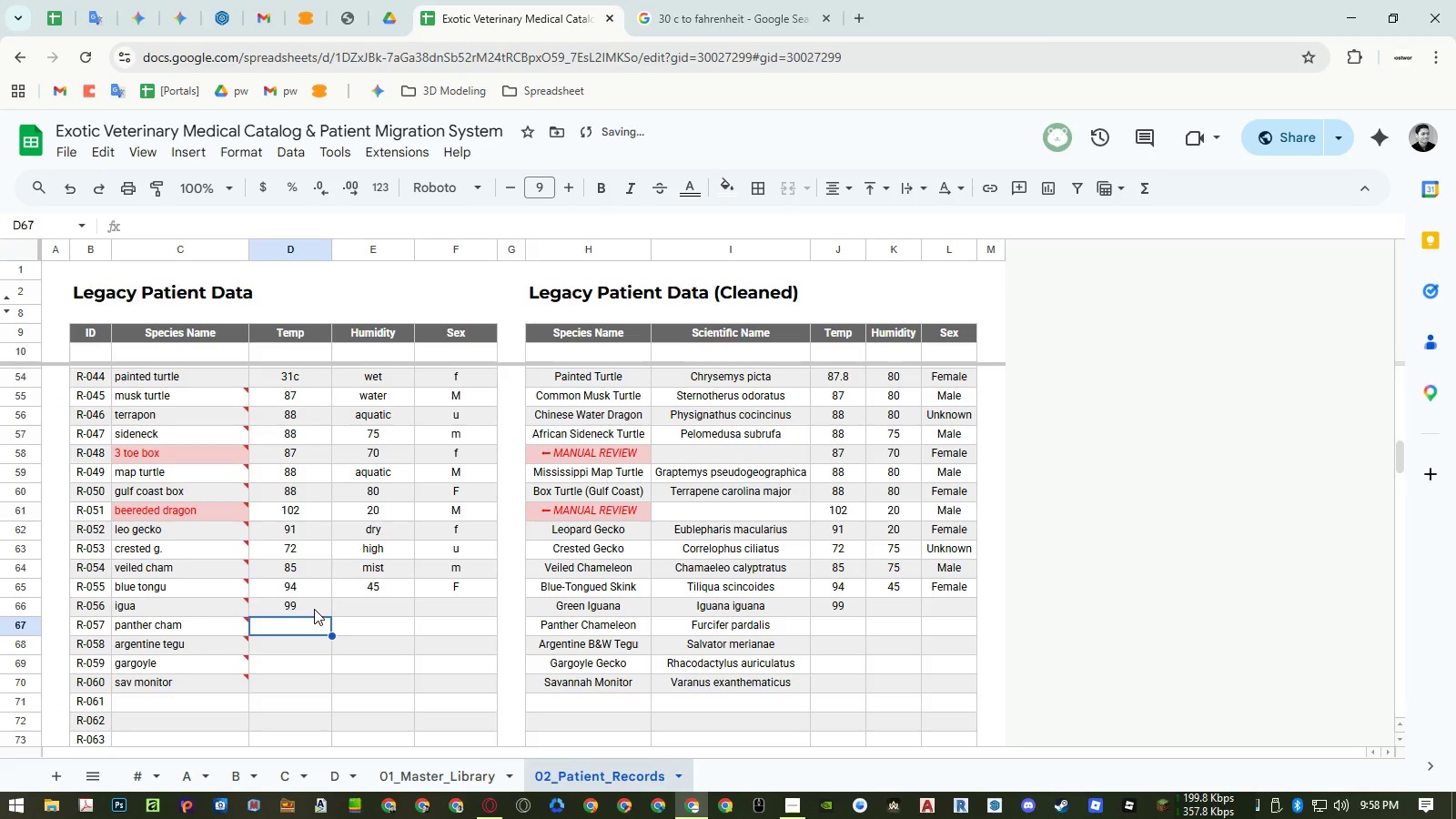 
key(Numpad8)
 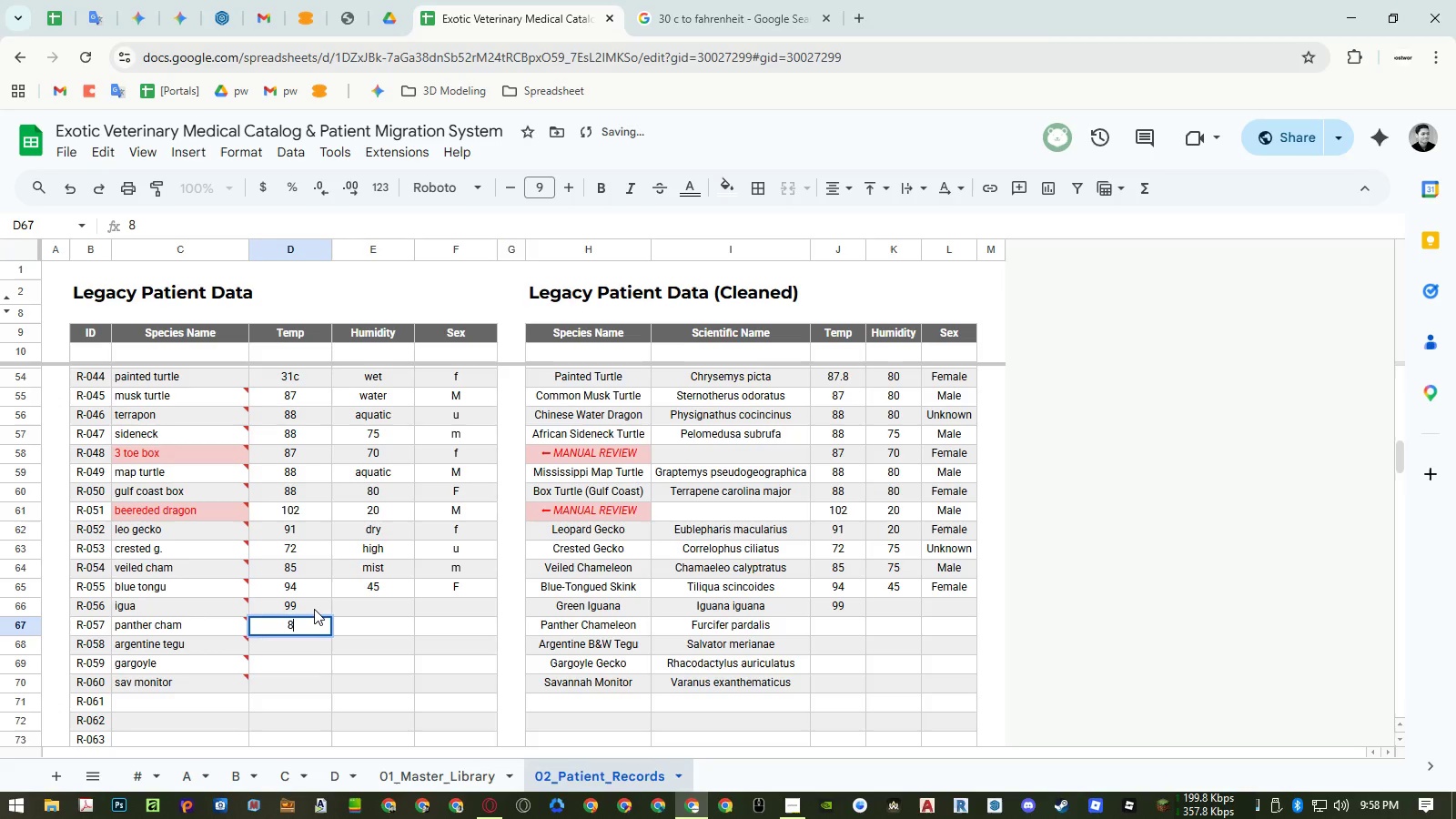 
key(Numpad2)
 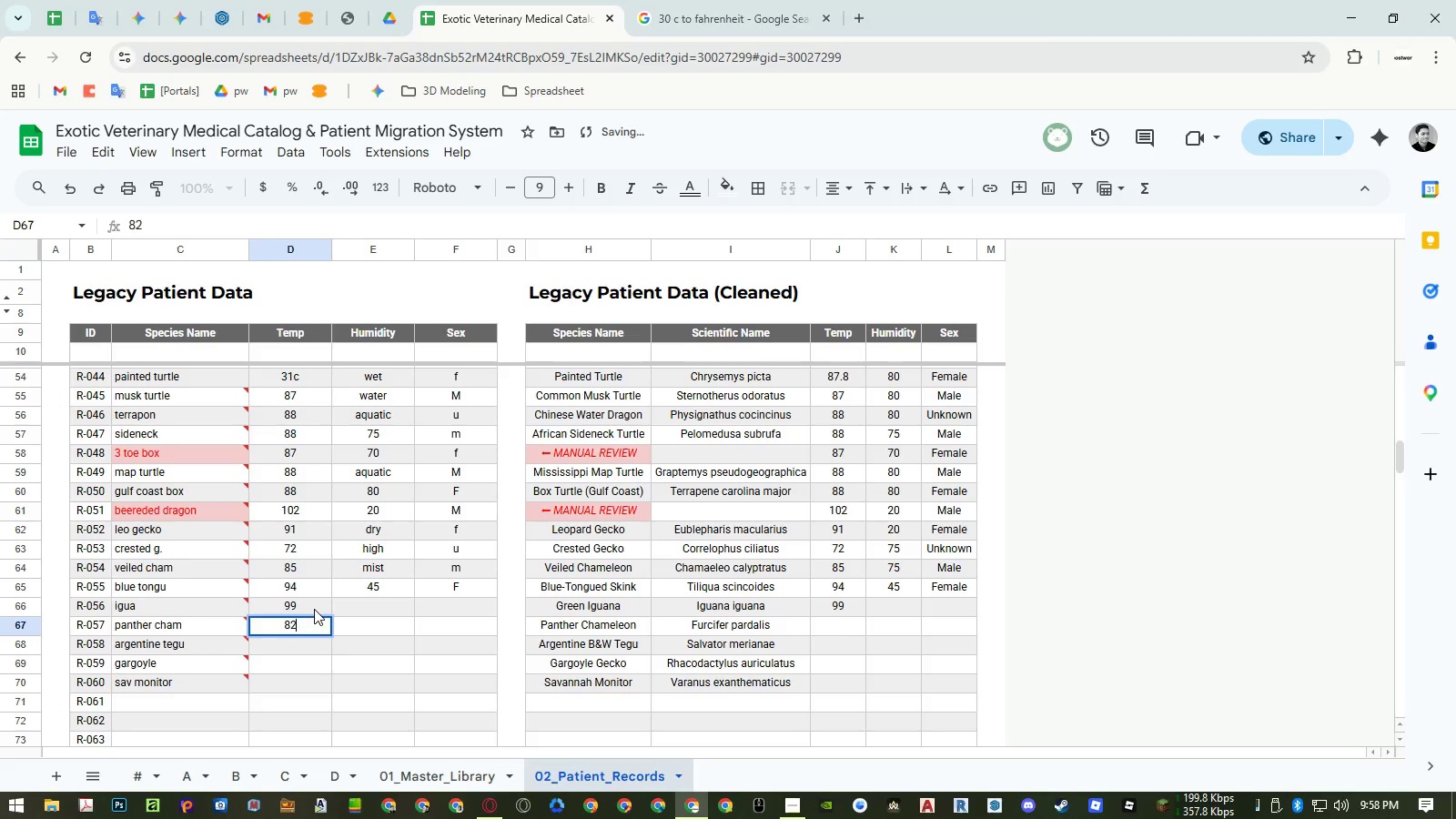 
key(NumpadEnter)
 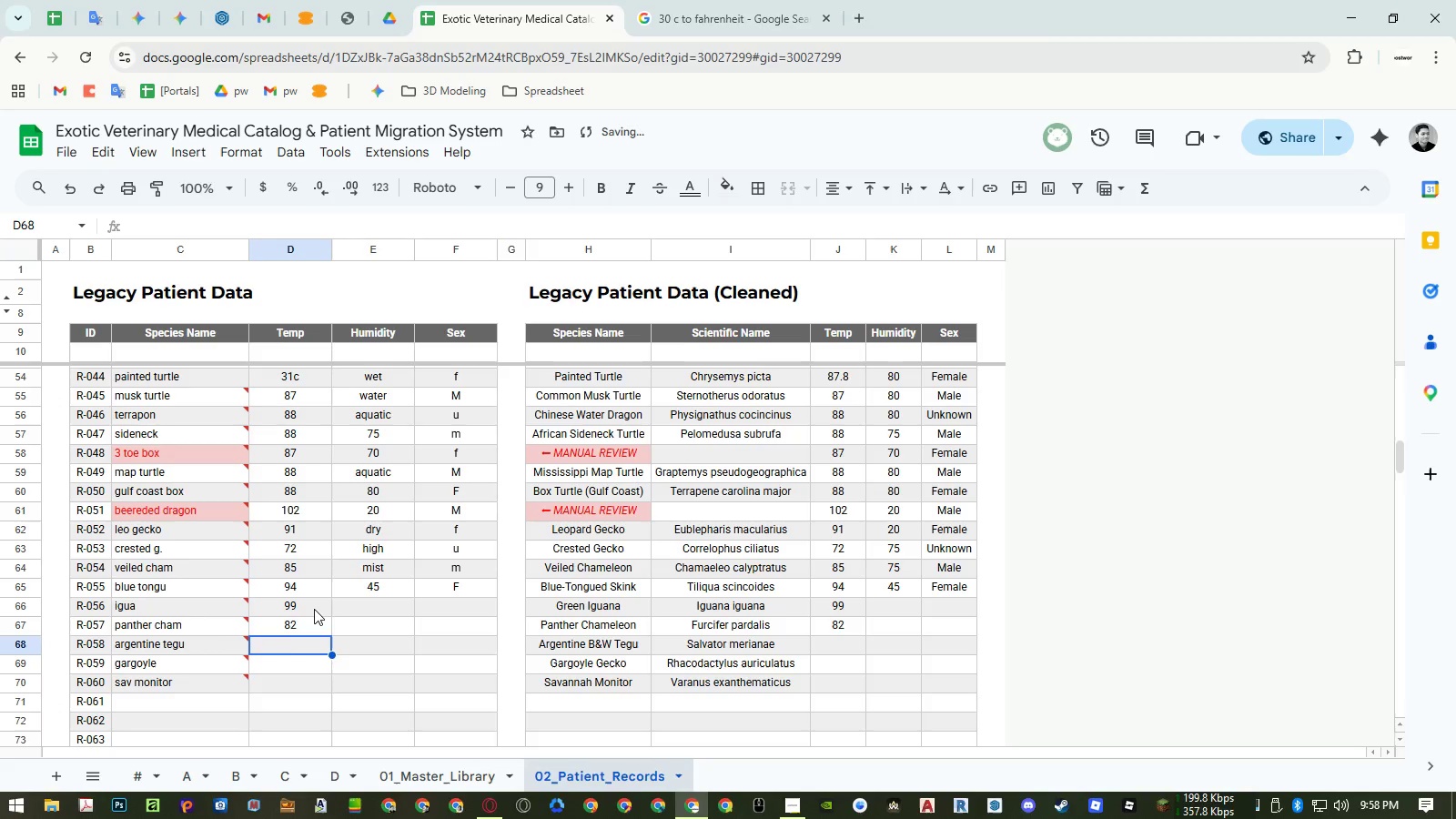 
key(Numpad1)
 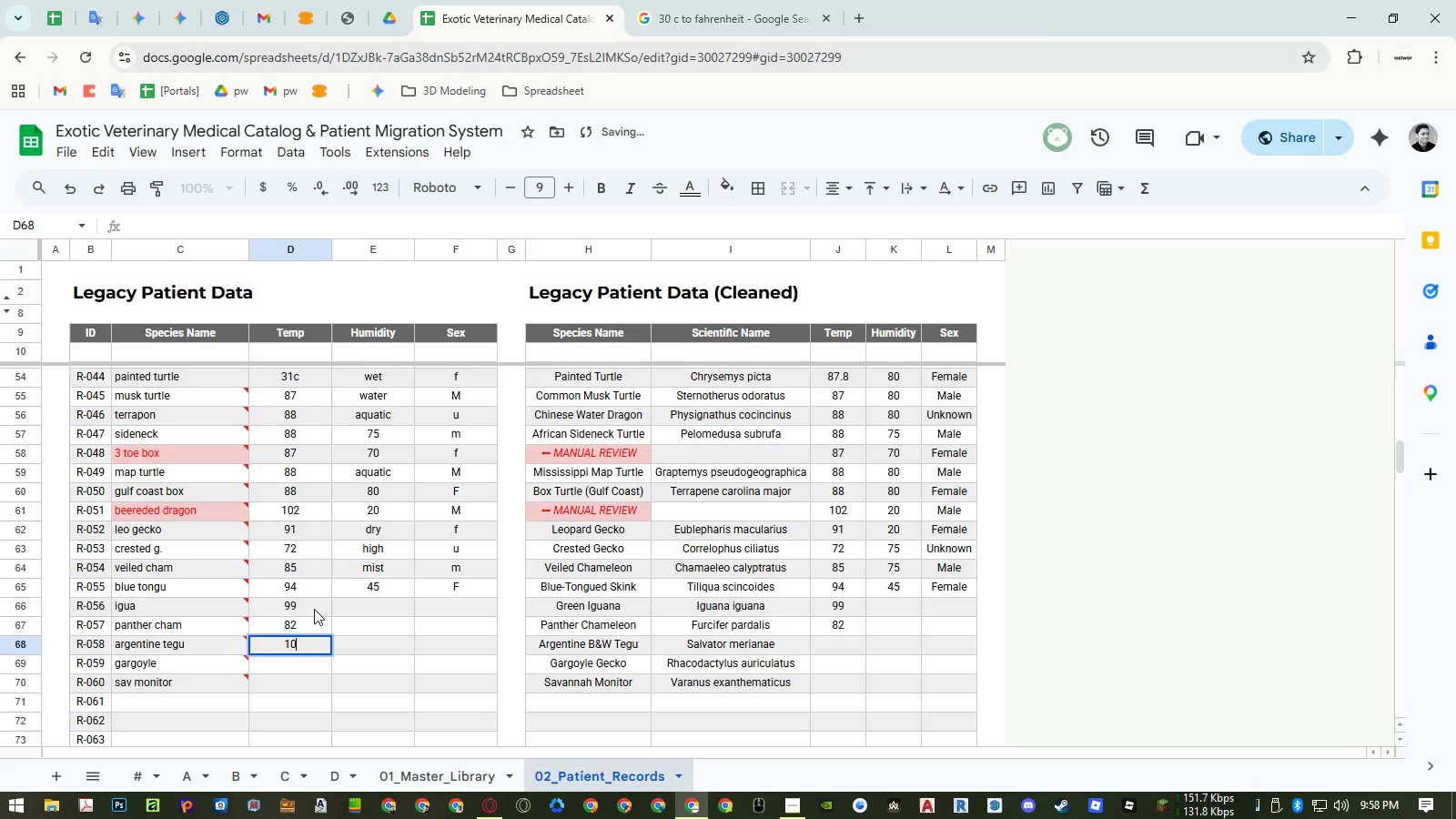 
key(Numpad0)
 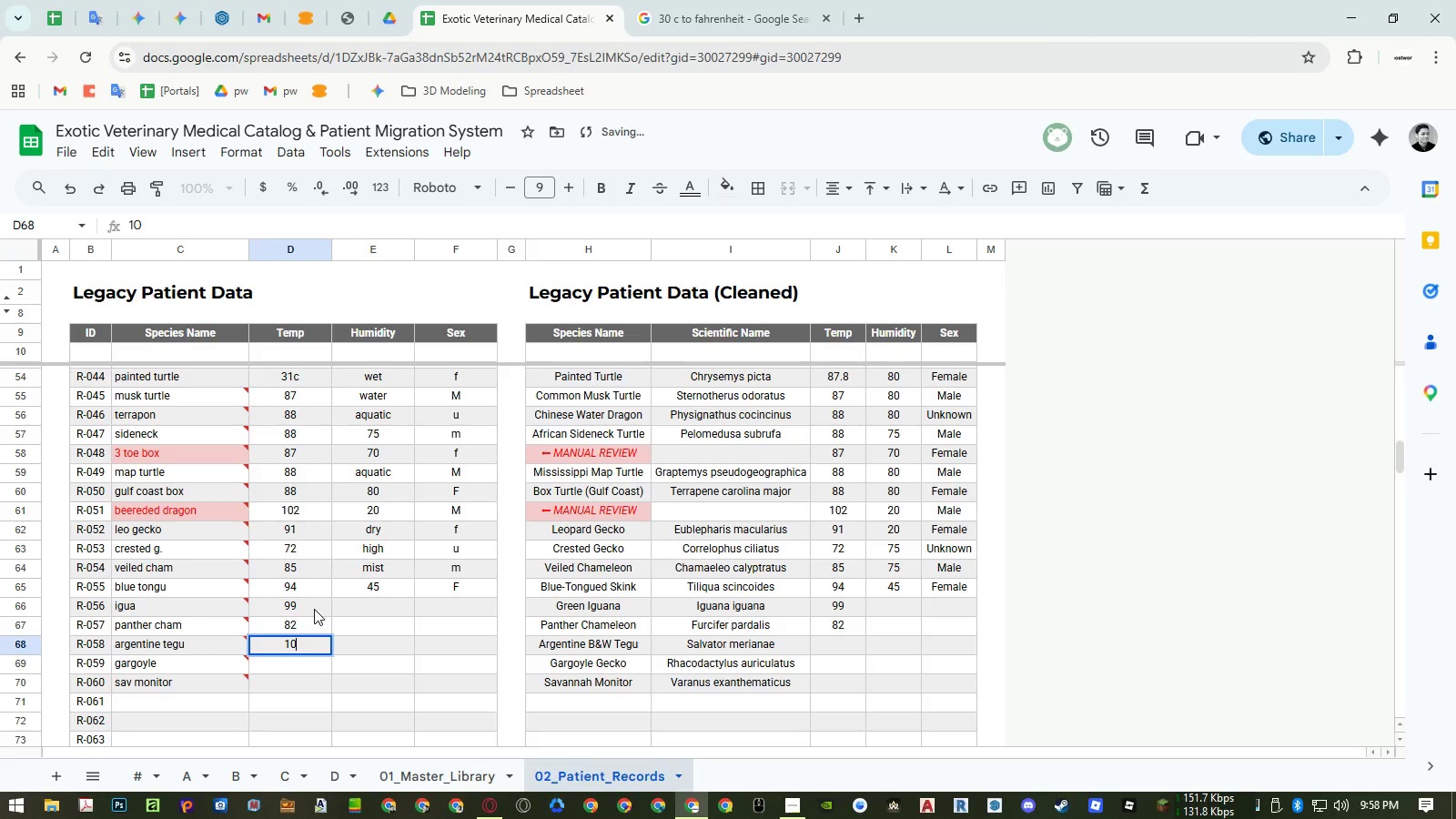 
key(Numpad8)
 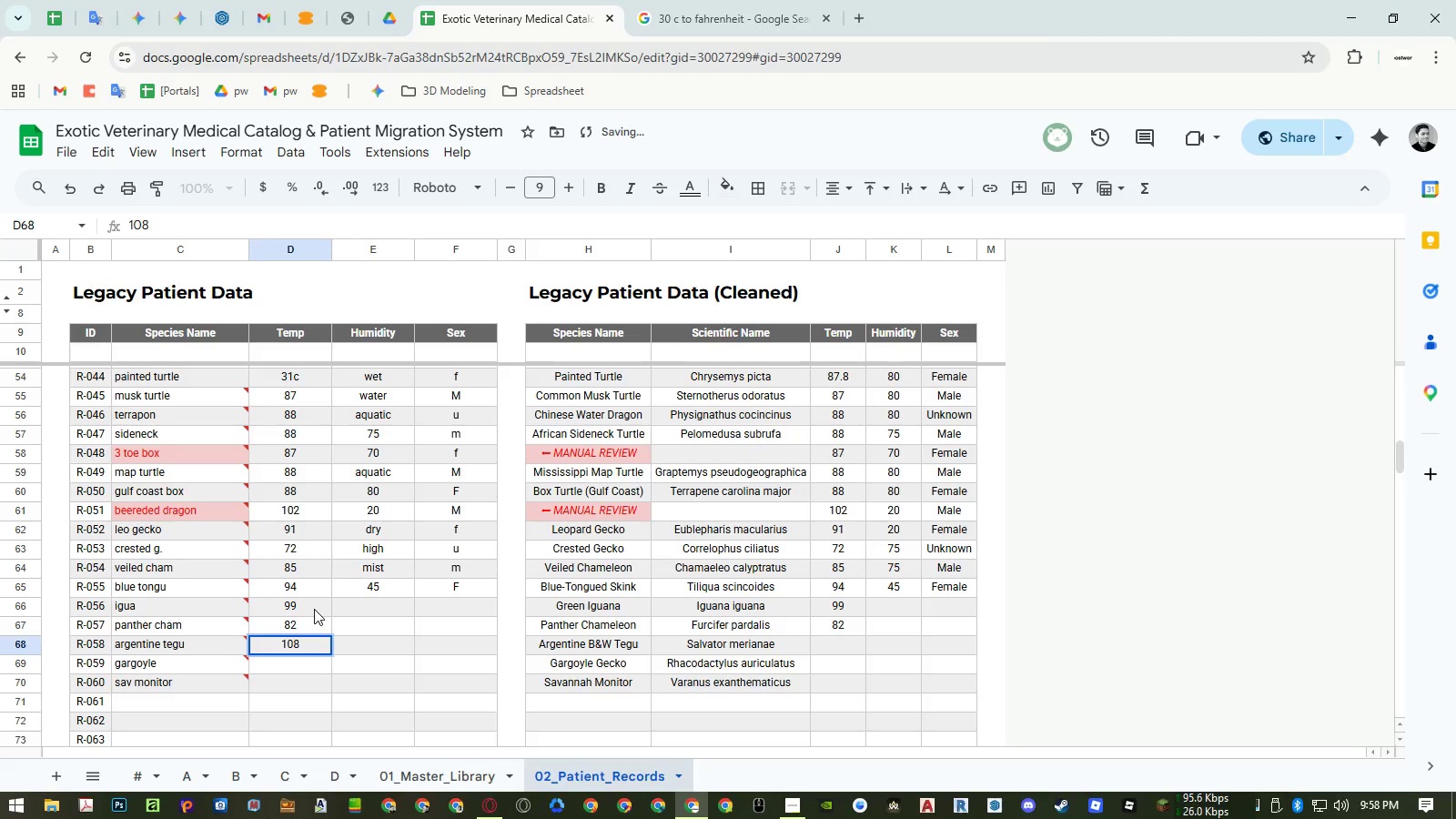 
key(NumpadEnter)
 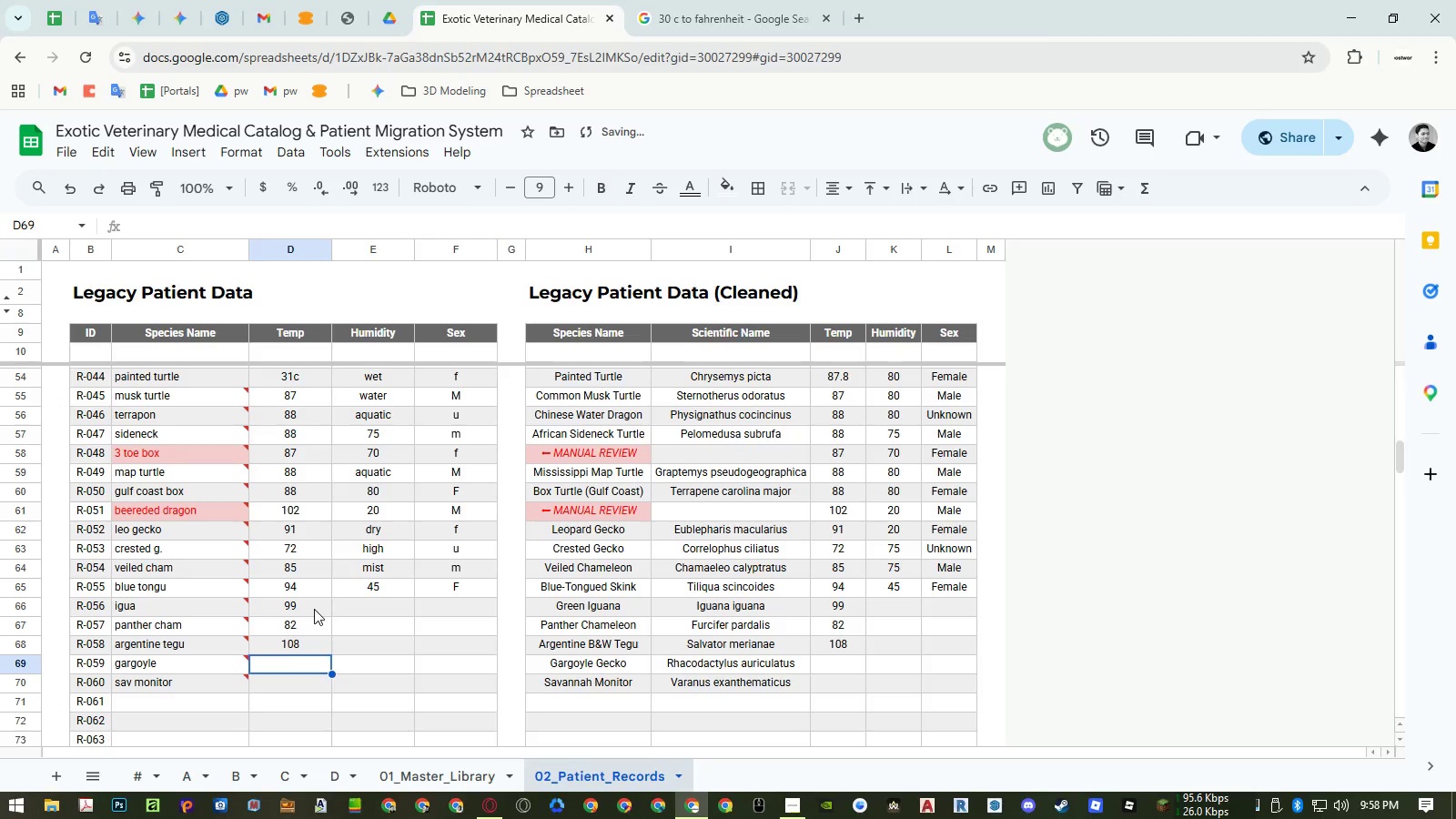 
key(Numpad7)
 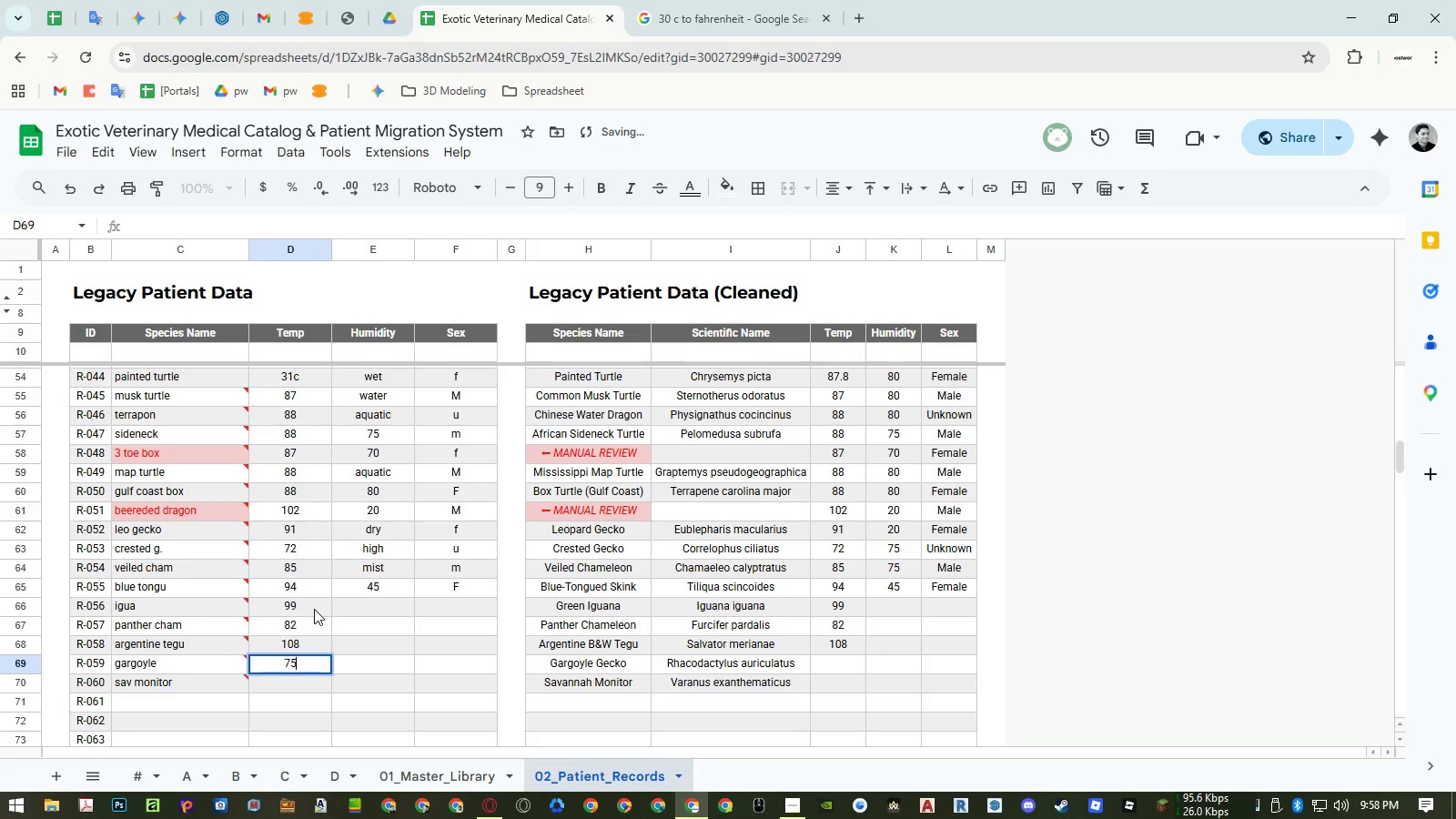 
key(Numpad5)
 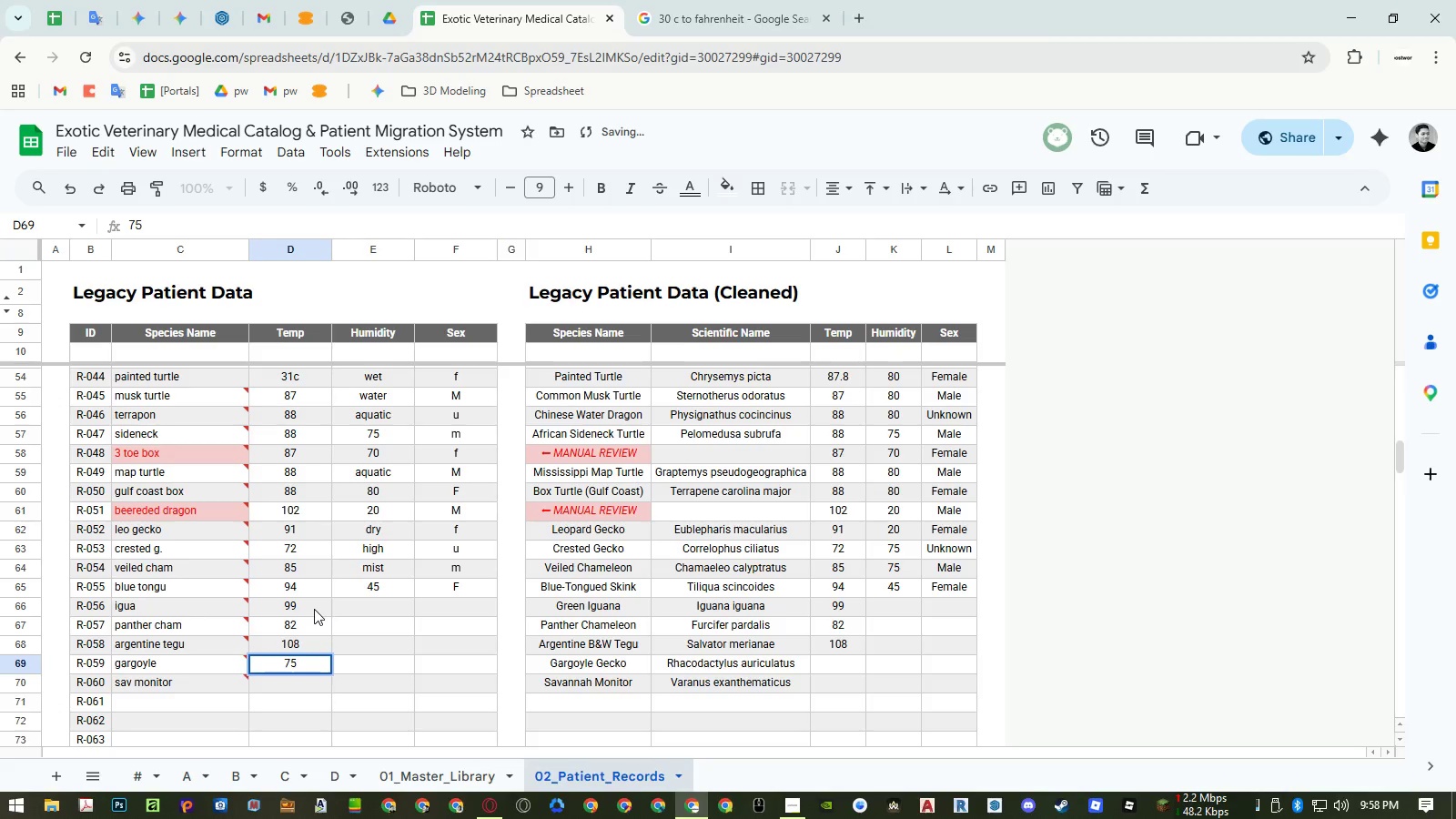 
key(NumpadEnter)
 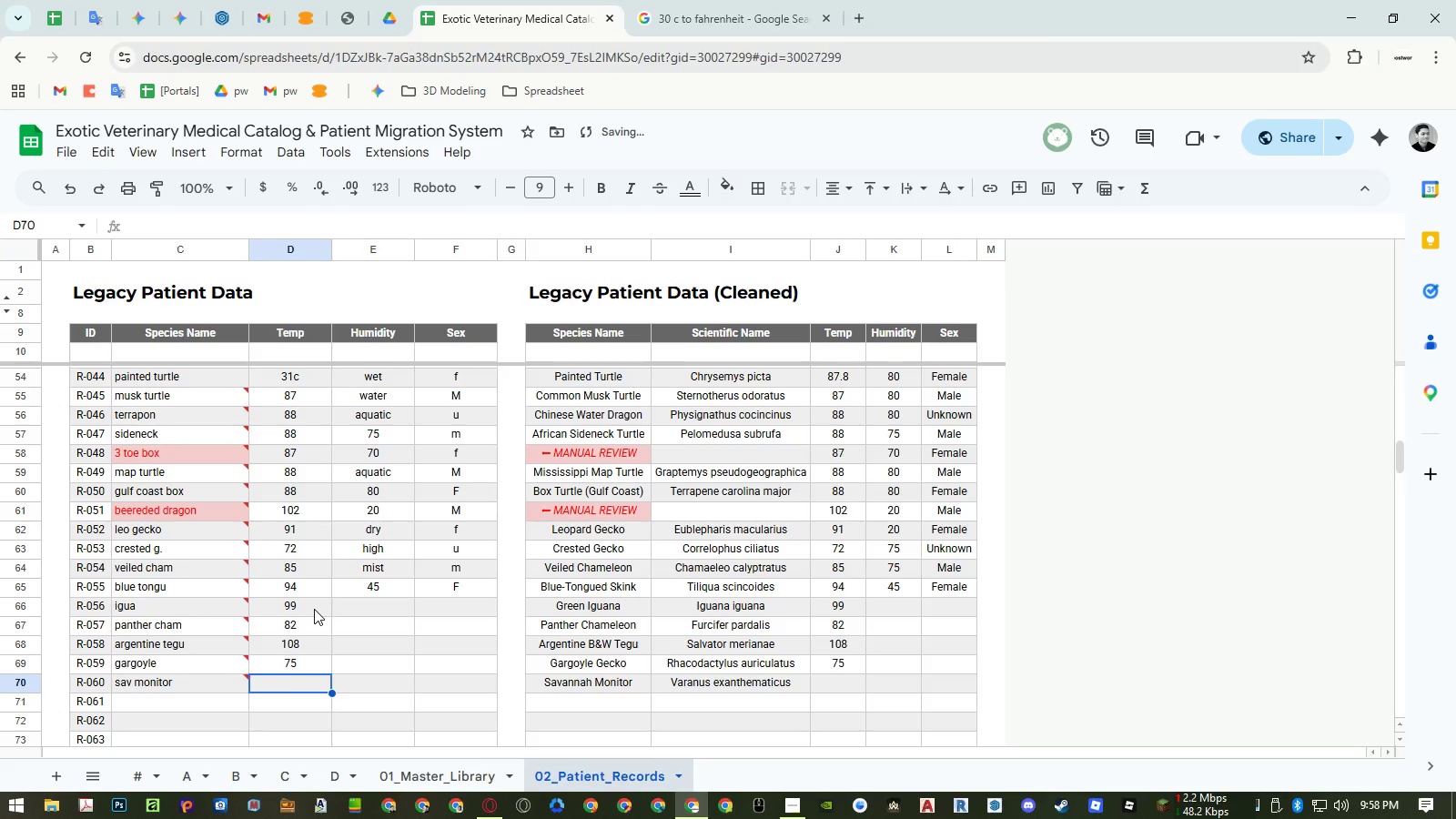 
key(Numpad1)
 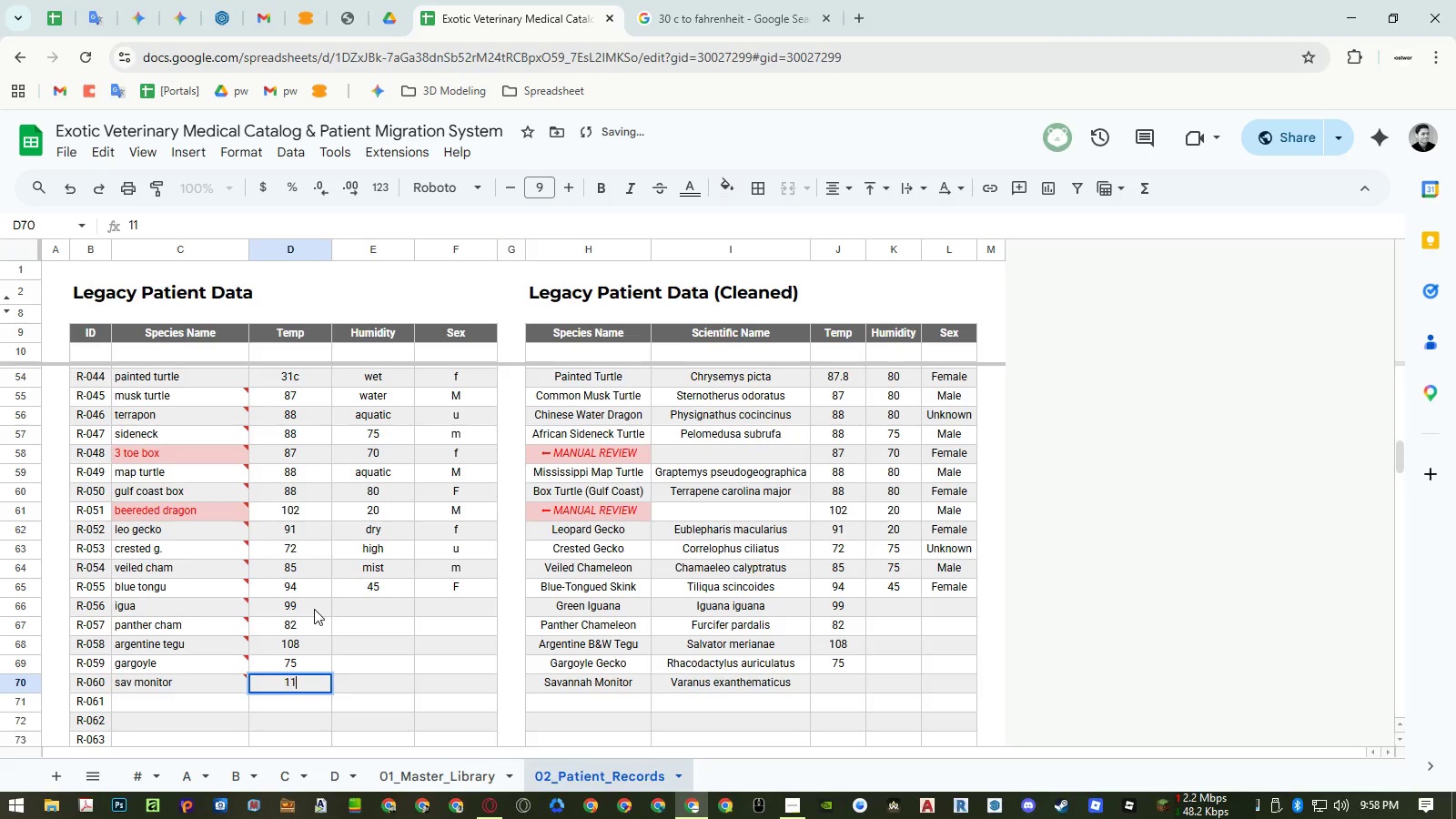 
key(Numpad1)
 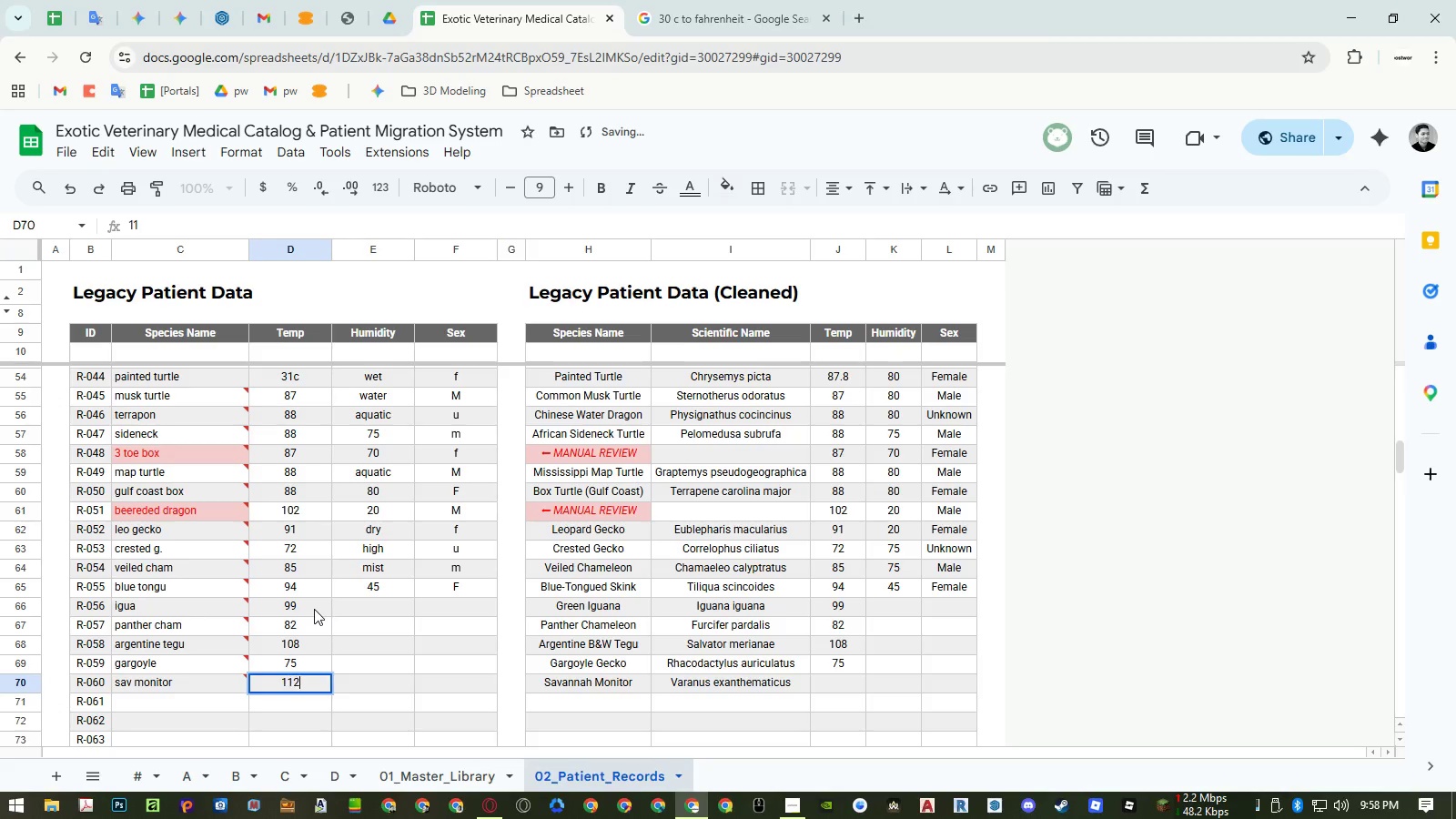 
key(Numpad2)
 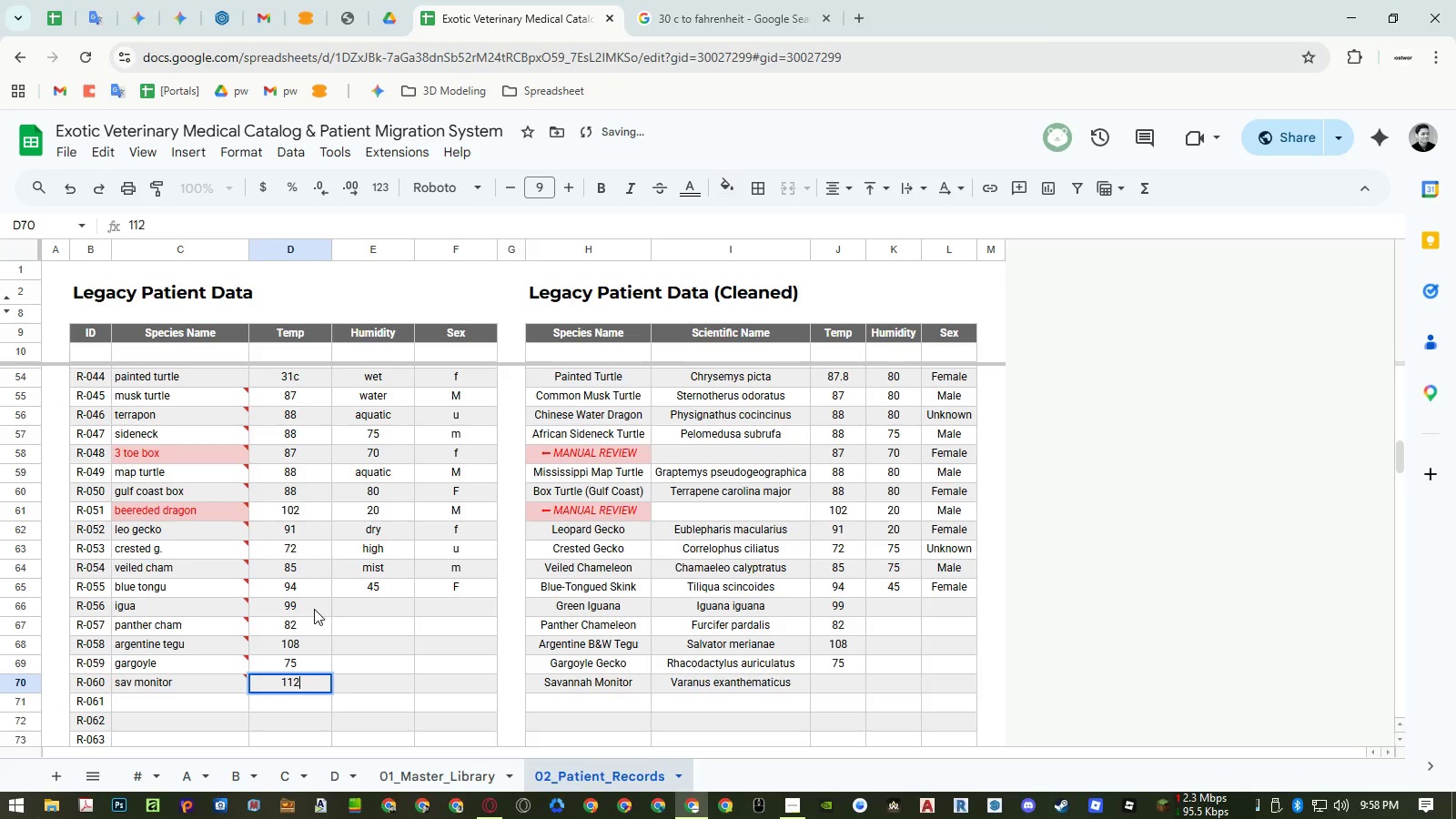 
key(NumpadEnter)
 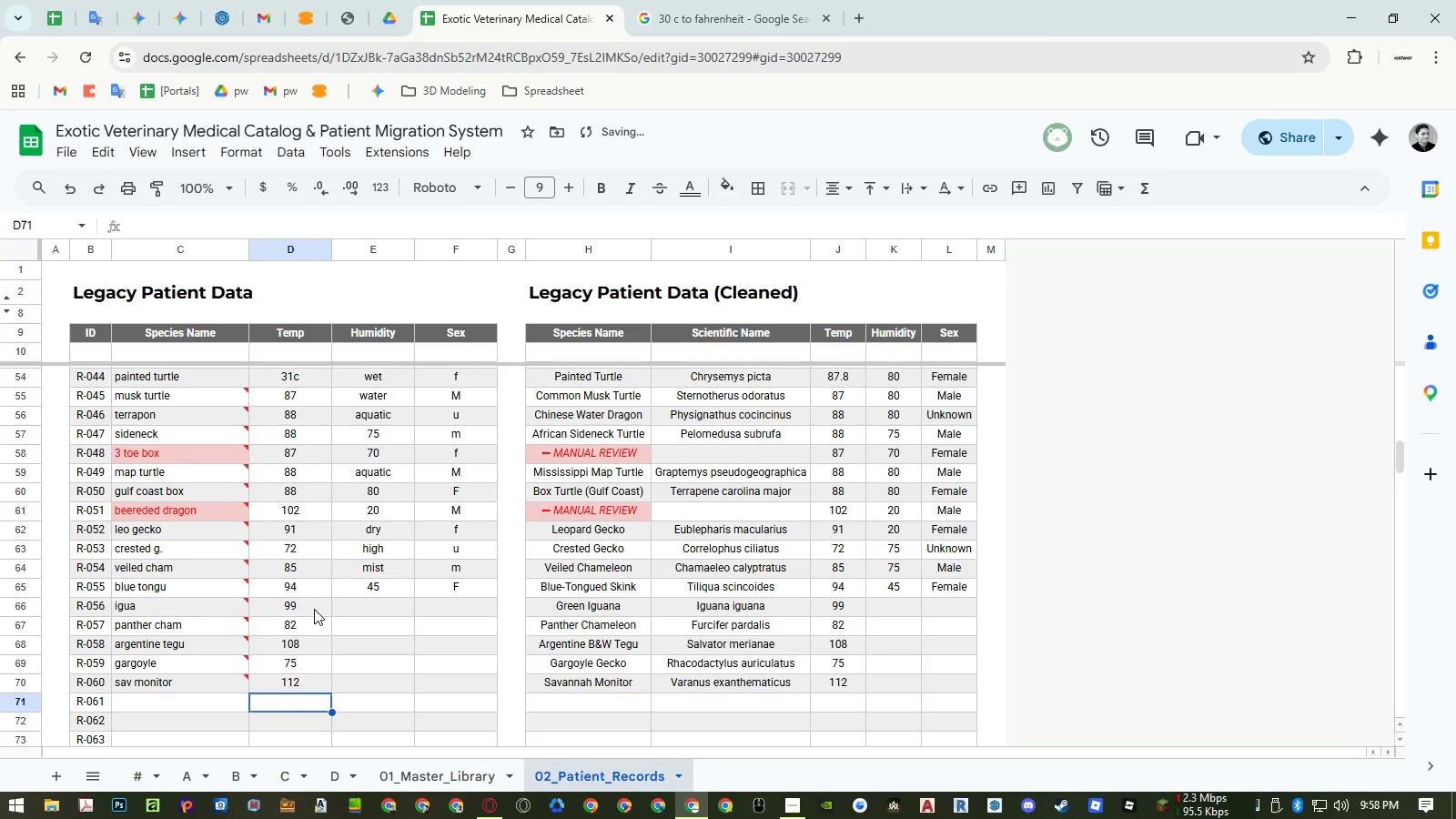 
key(ArrowRight)
 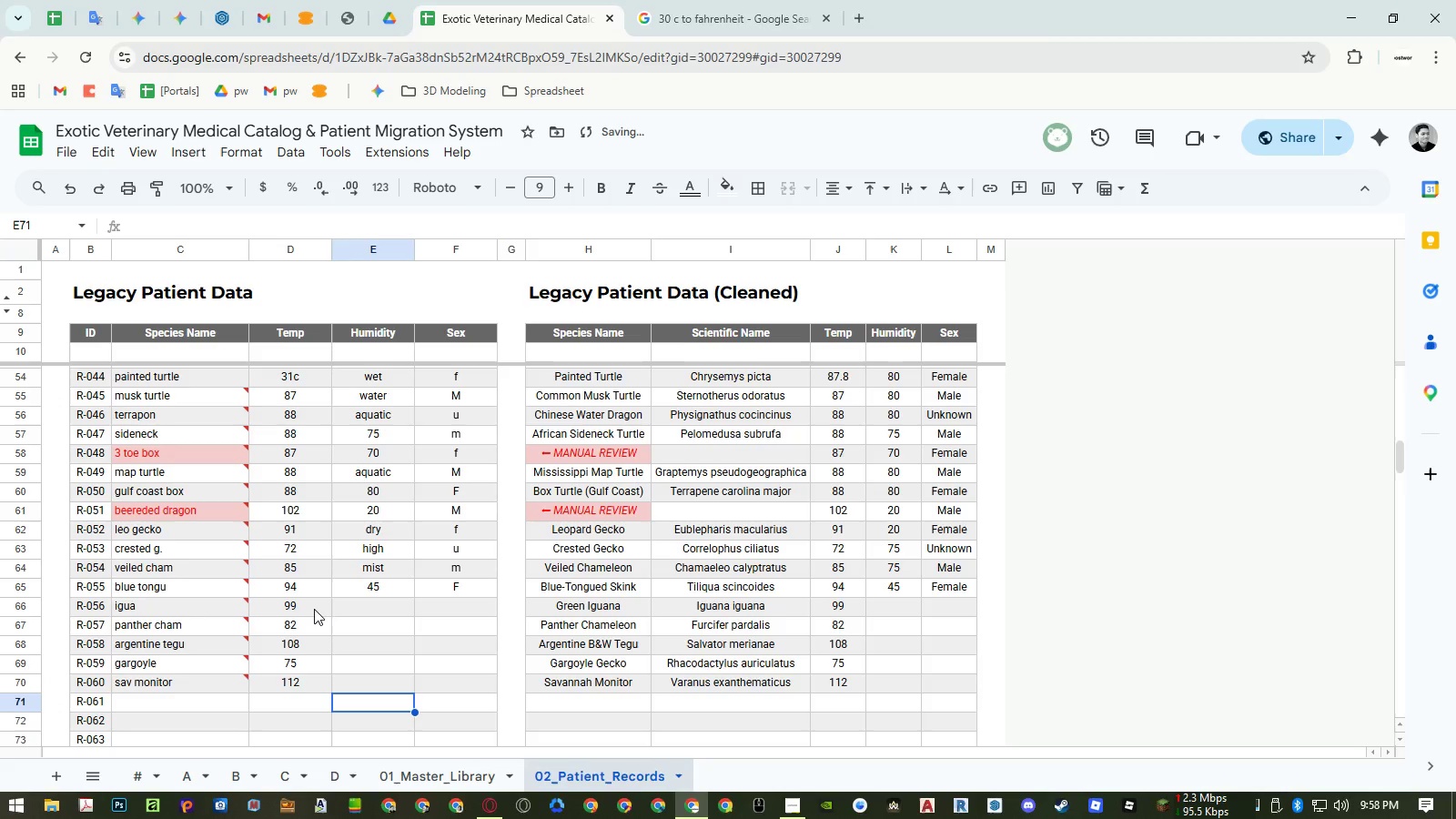 
key(Control+ControlRight)
 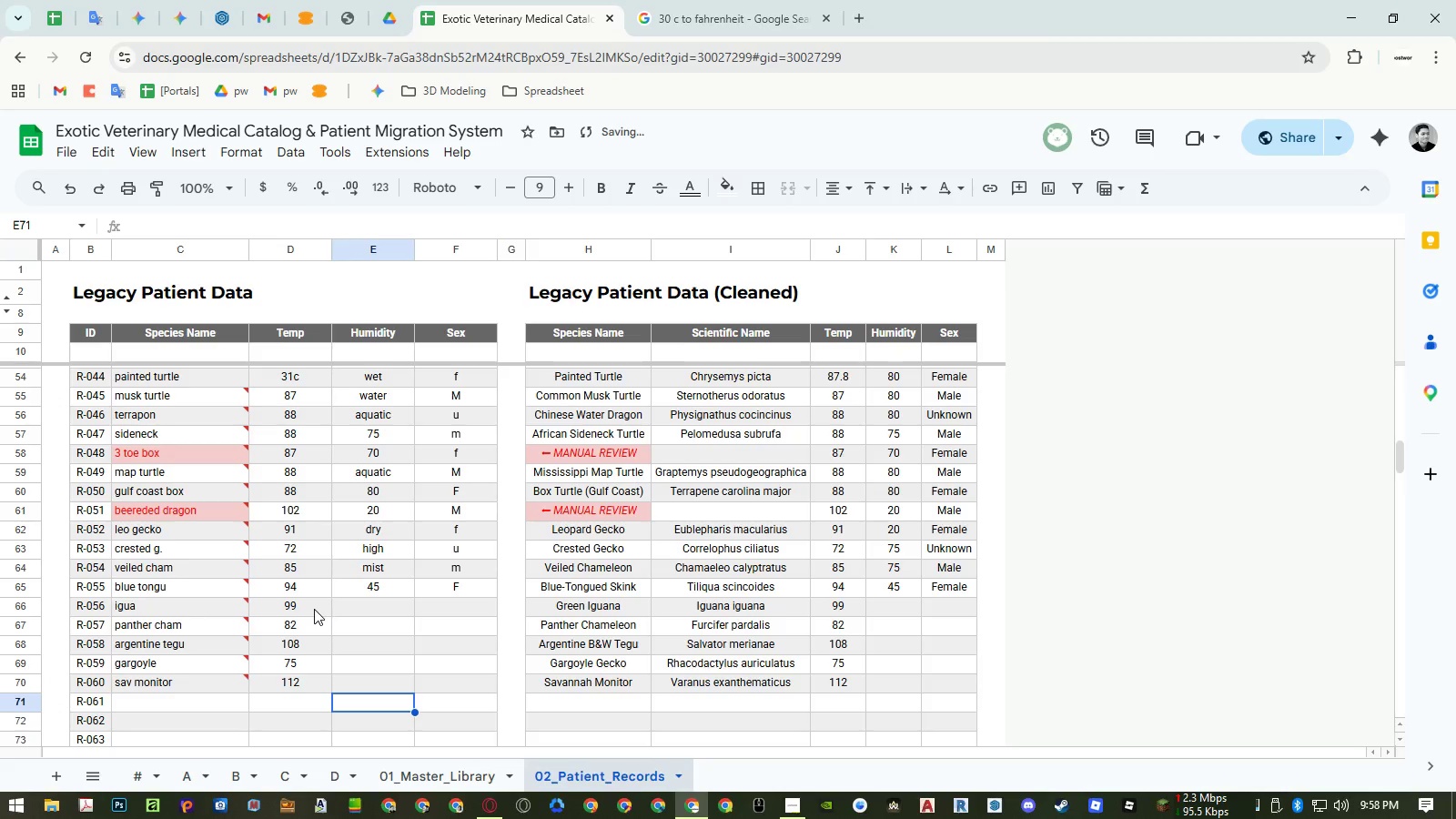 
key(Control+ArrowUp)
 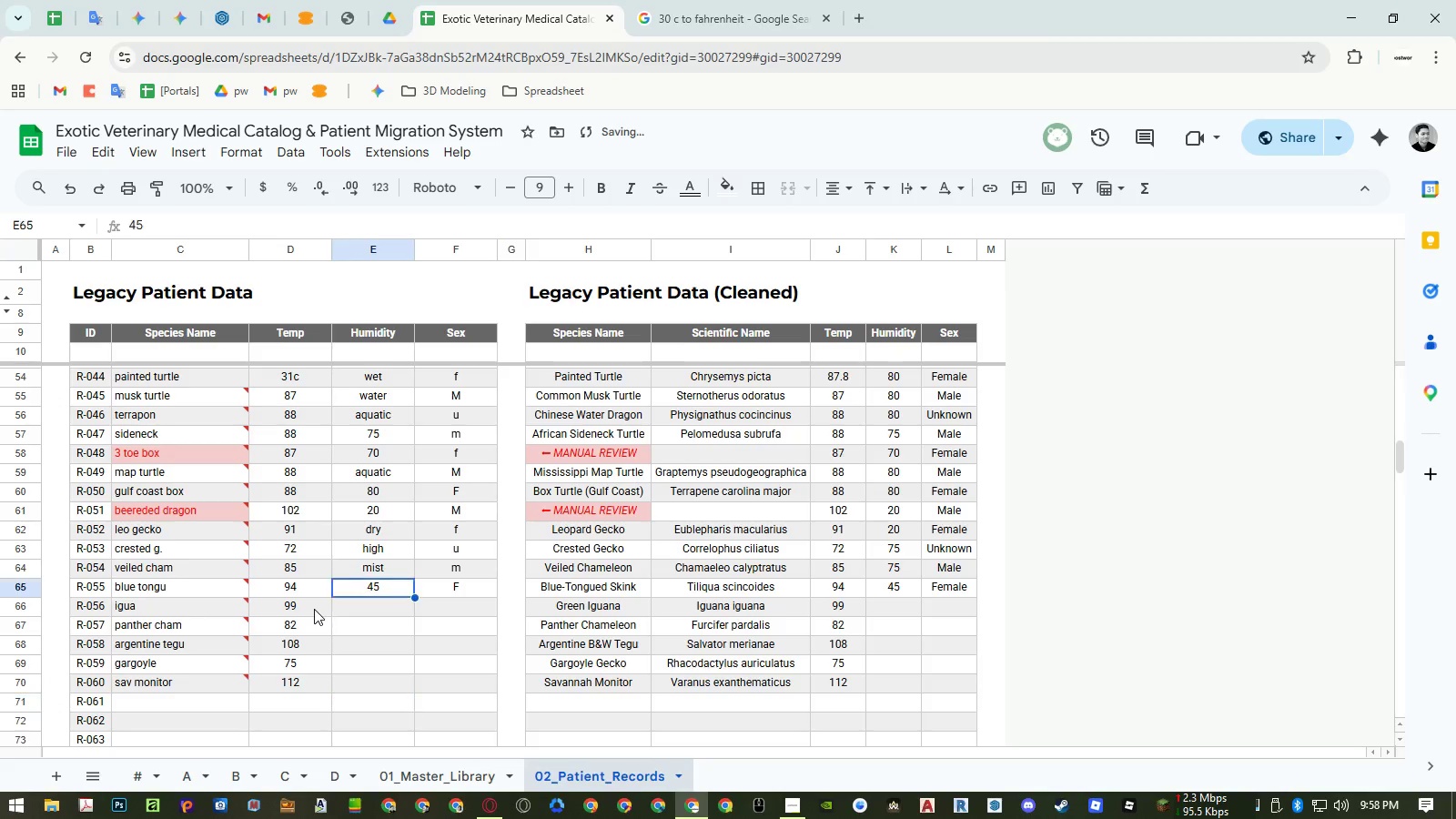 
key(ArrowDown)
 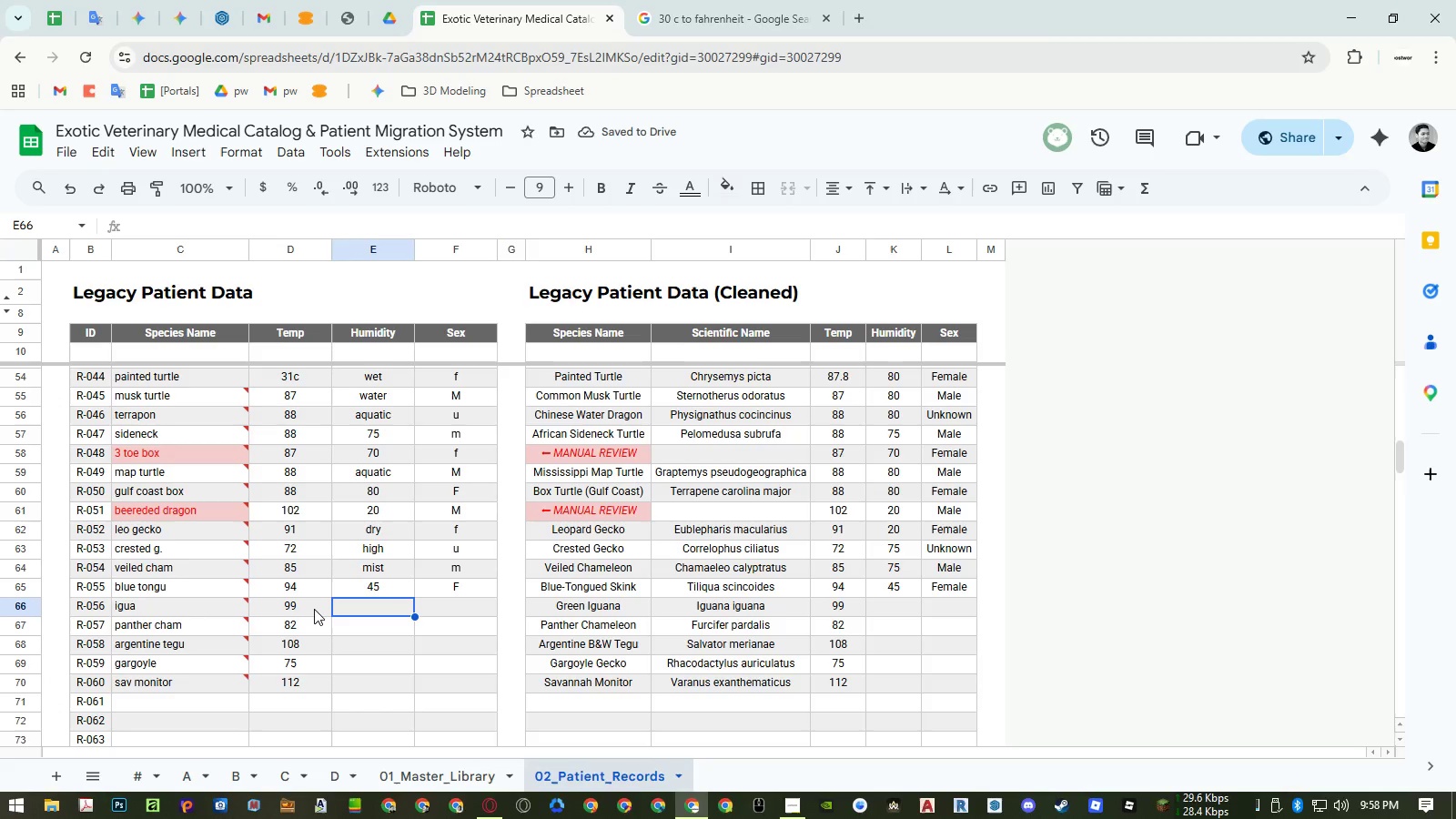 
key(Numpad8)
 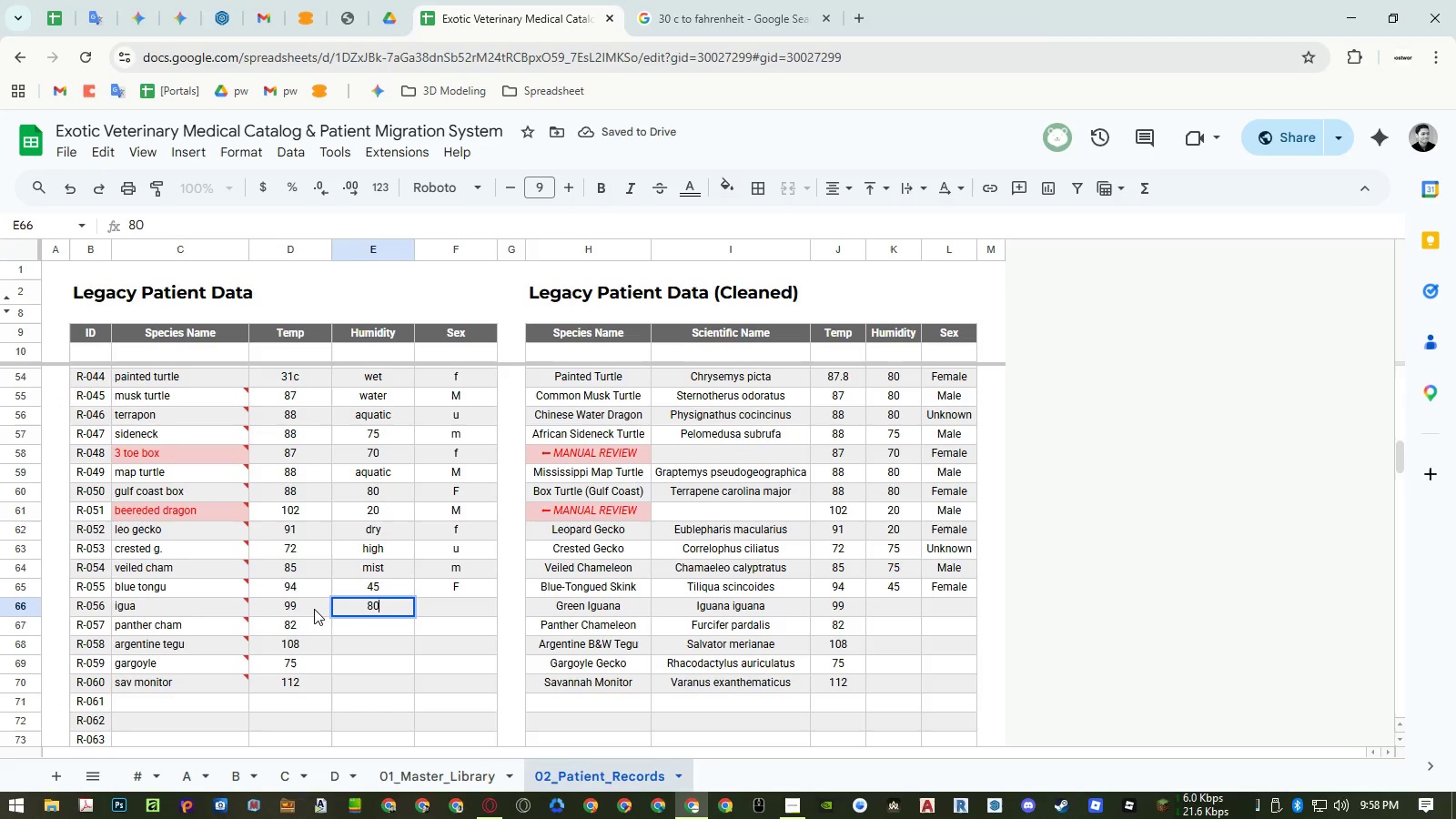 
key(Numpad0)
 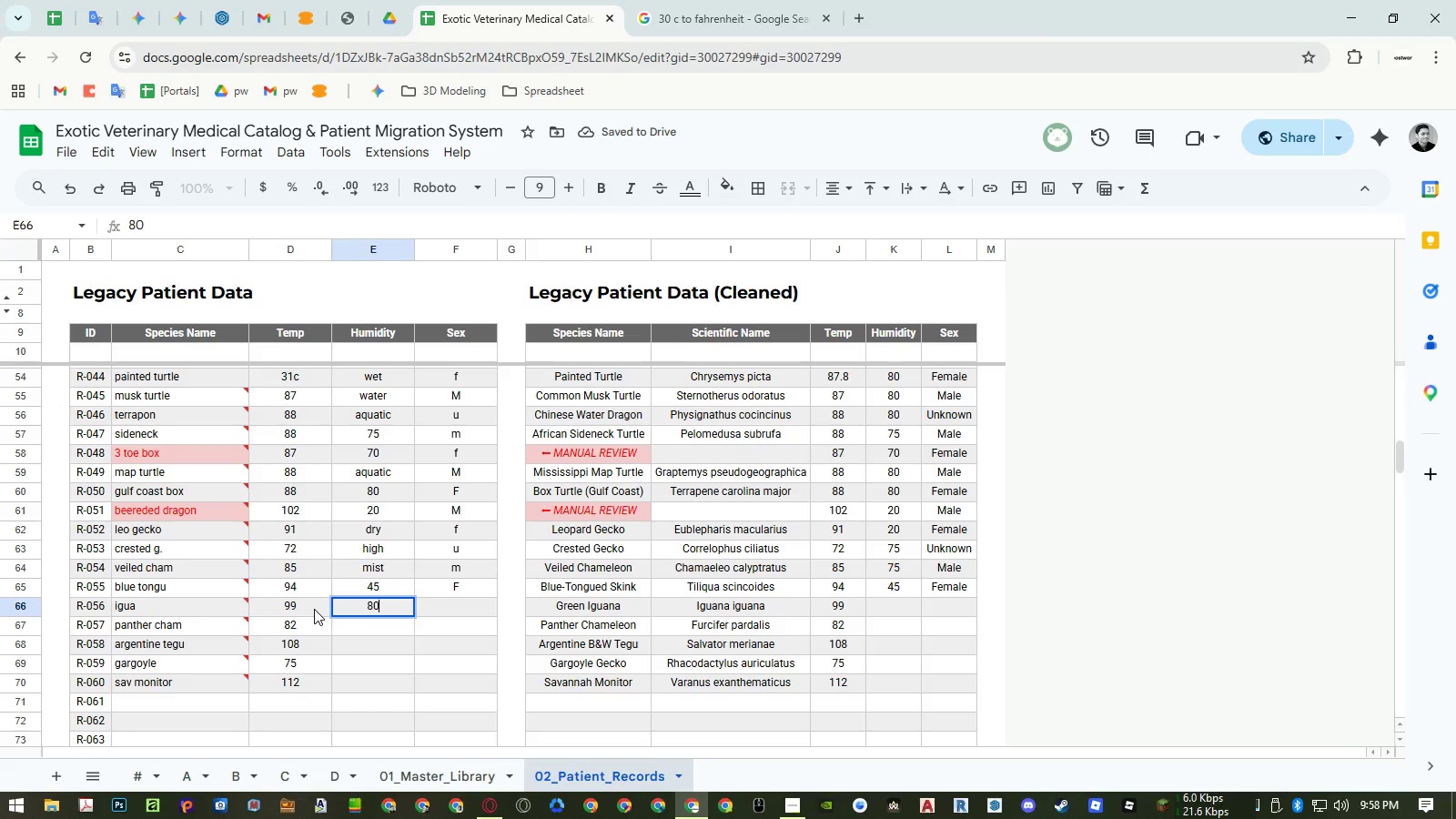 
key(NumpadEnter)
 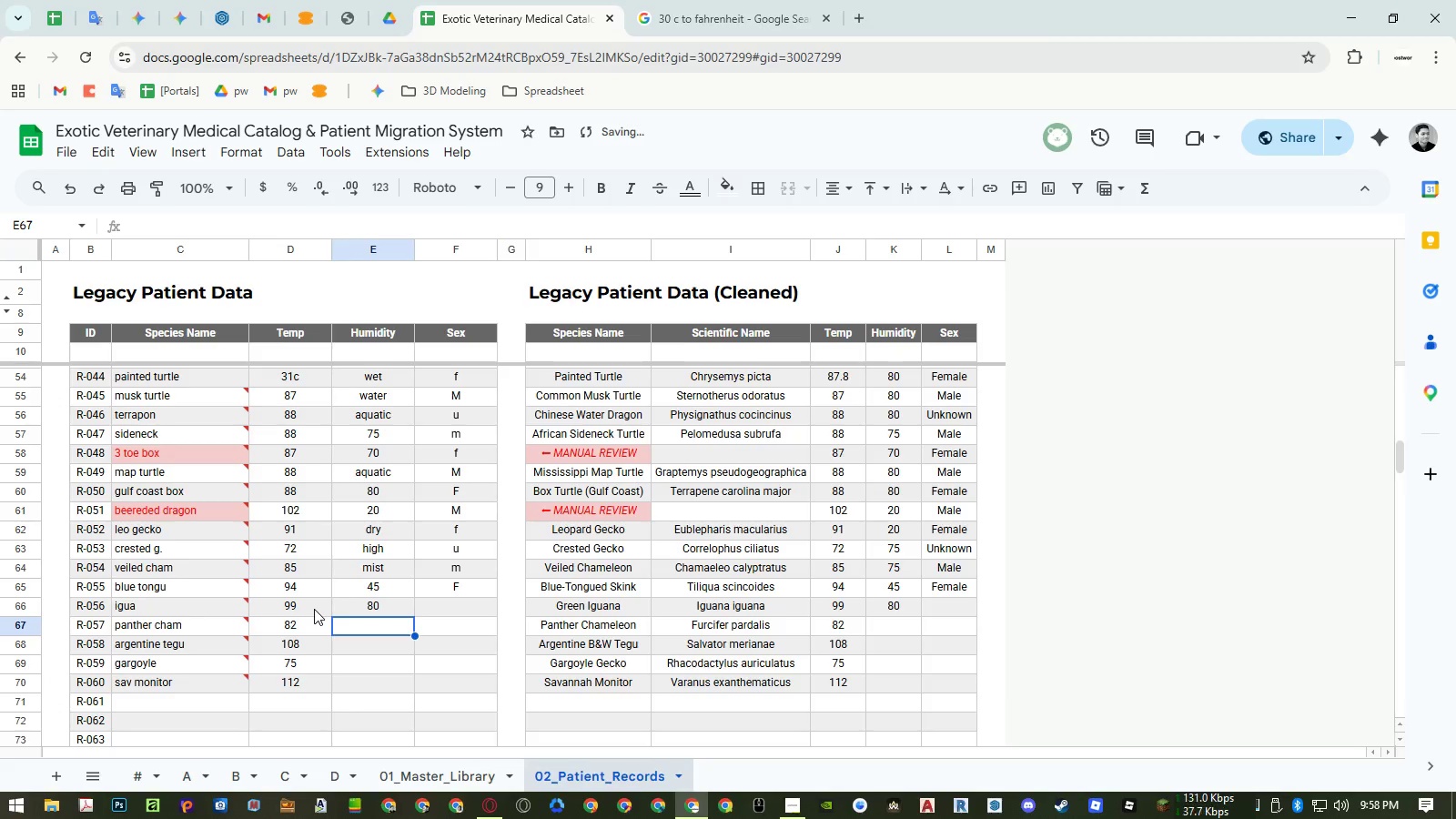 
key(Numpad7)
 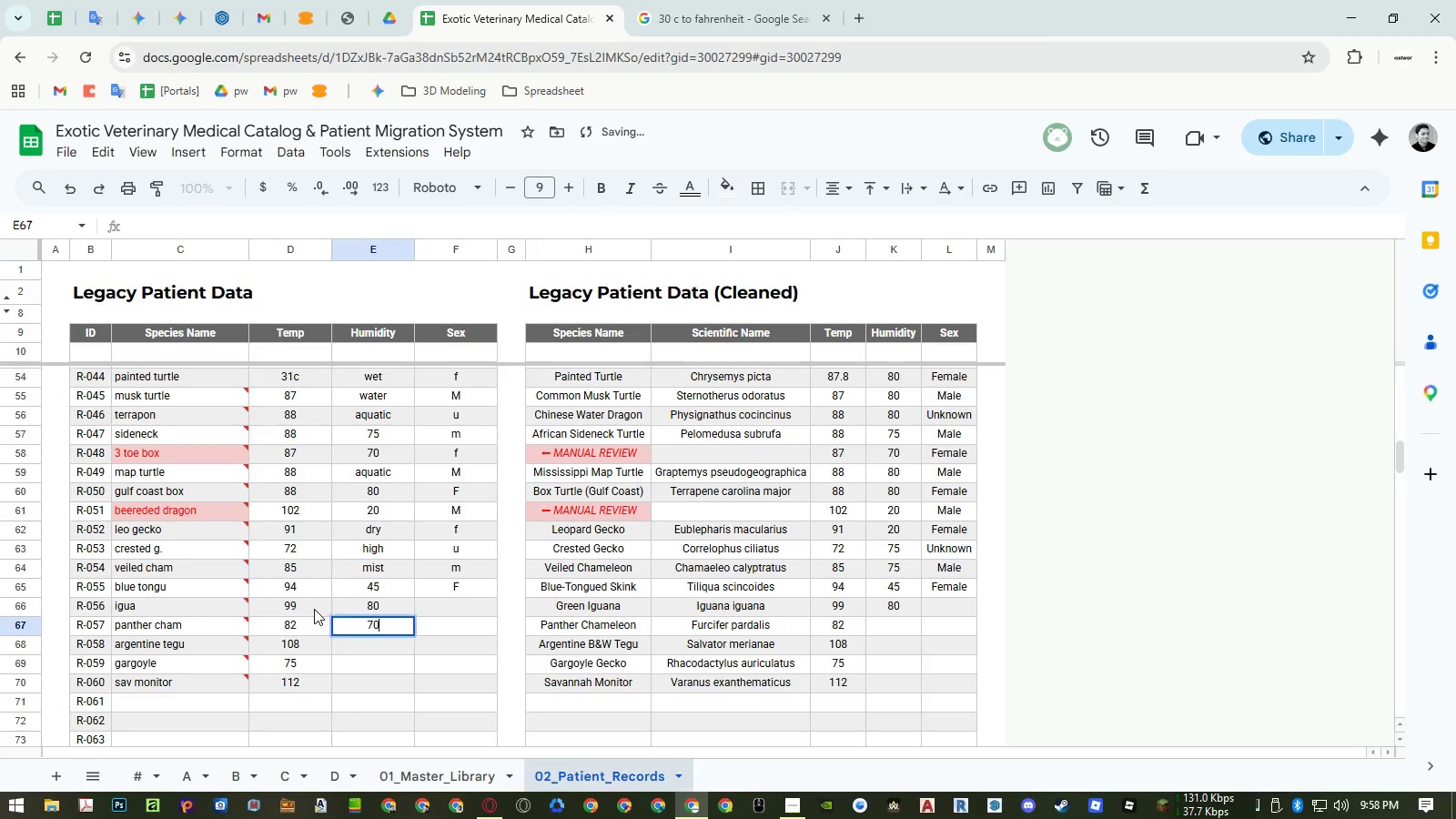 
key(Numpad0)
 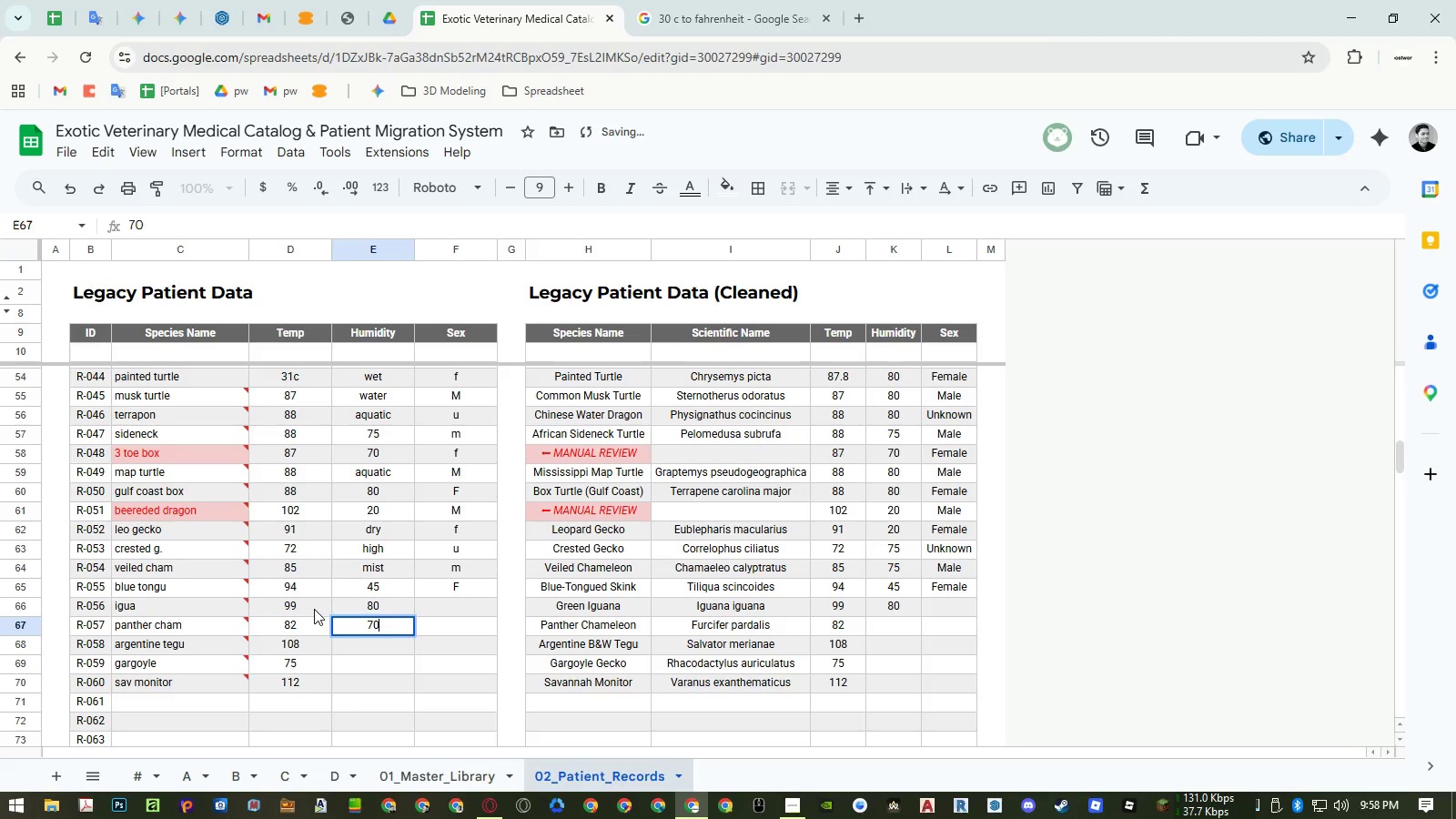 
key(NumpadEnter)
 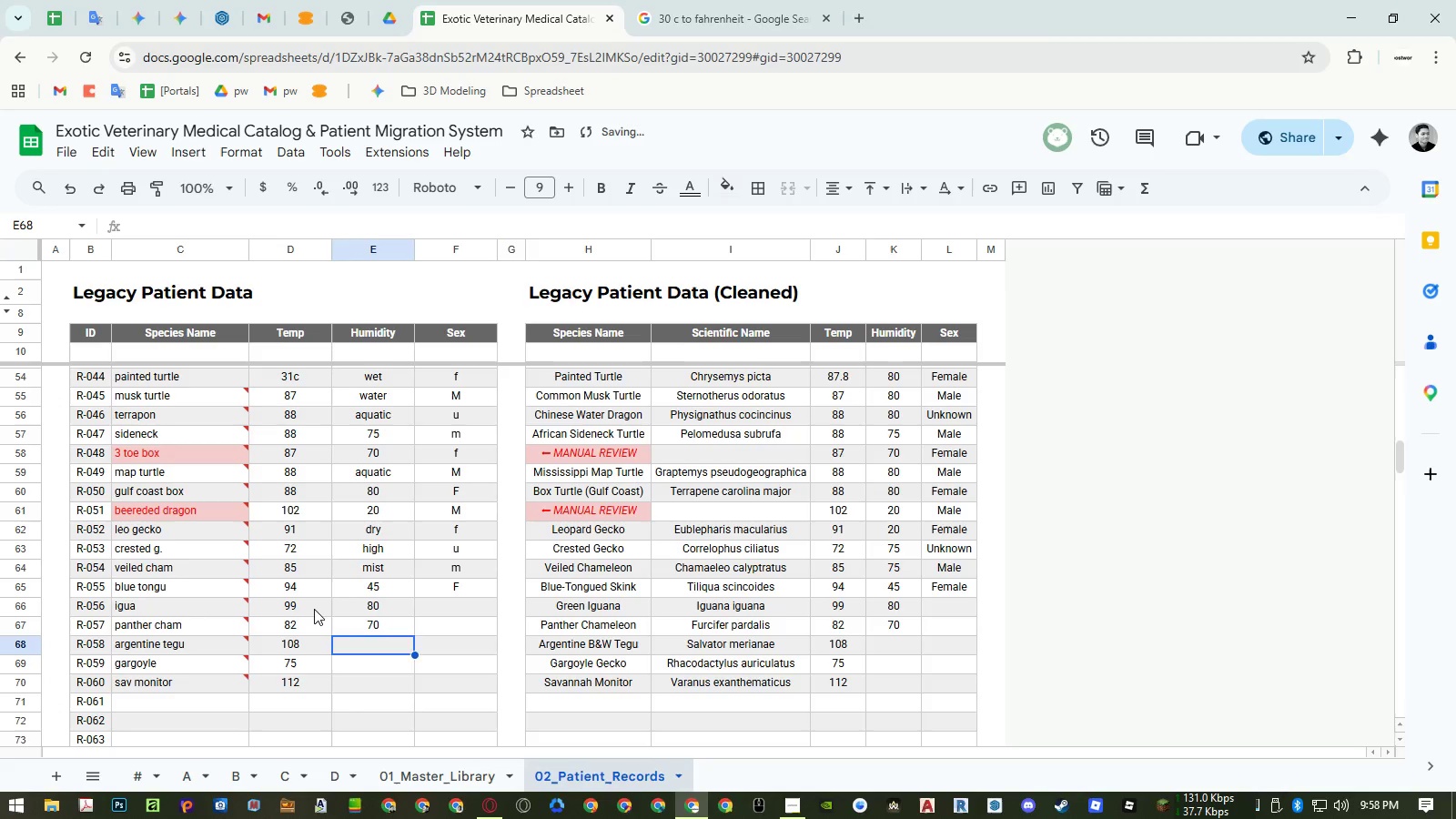 
key(Numpad7)
 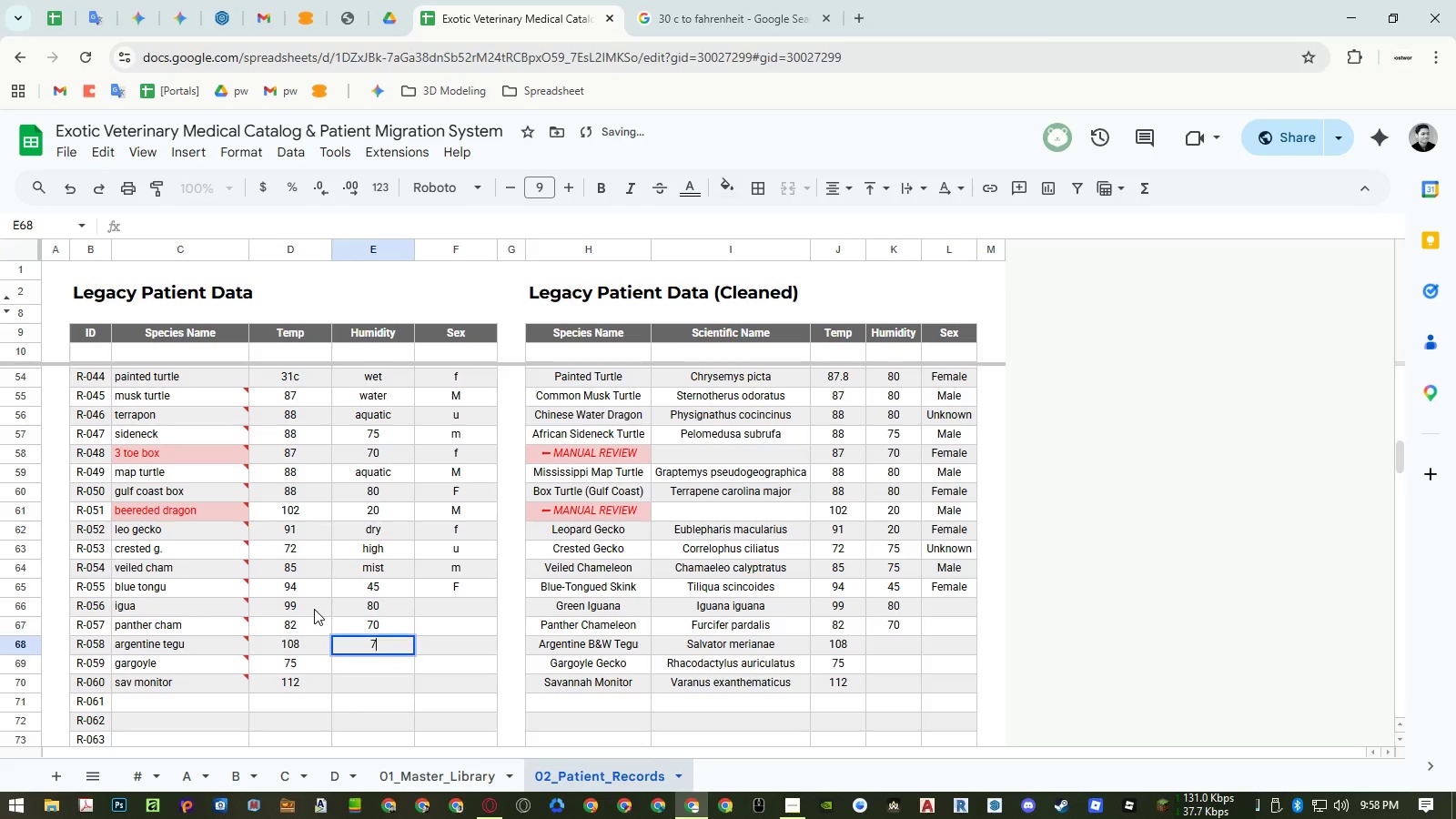 
key(Numpad0)
 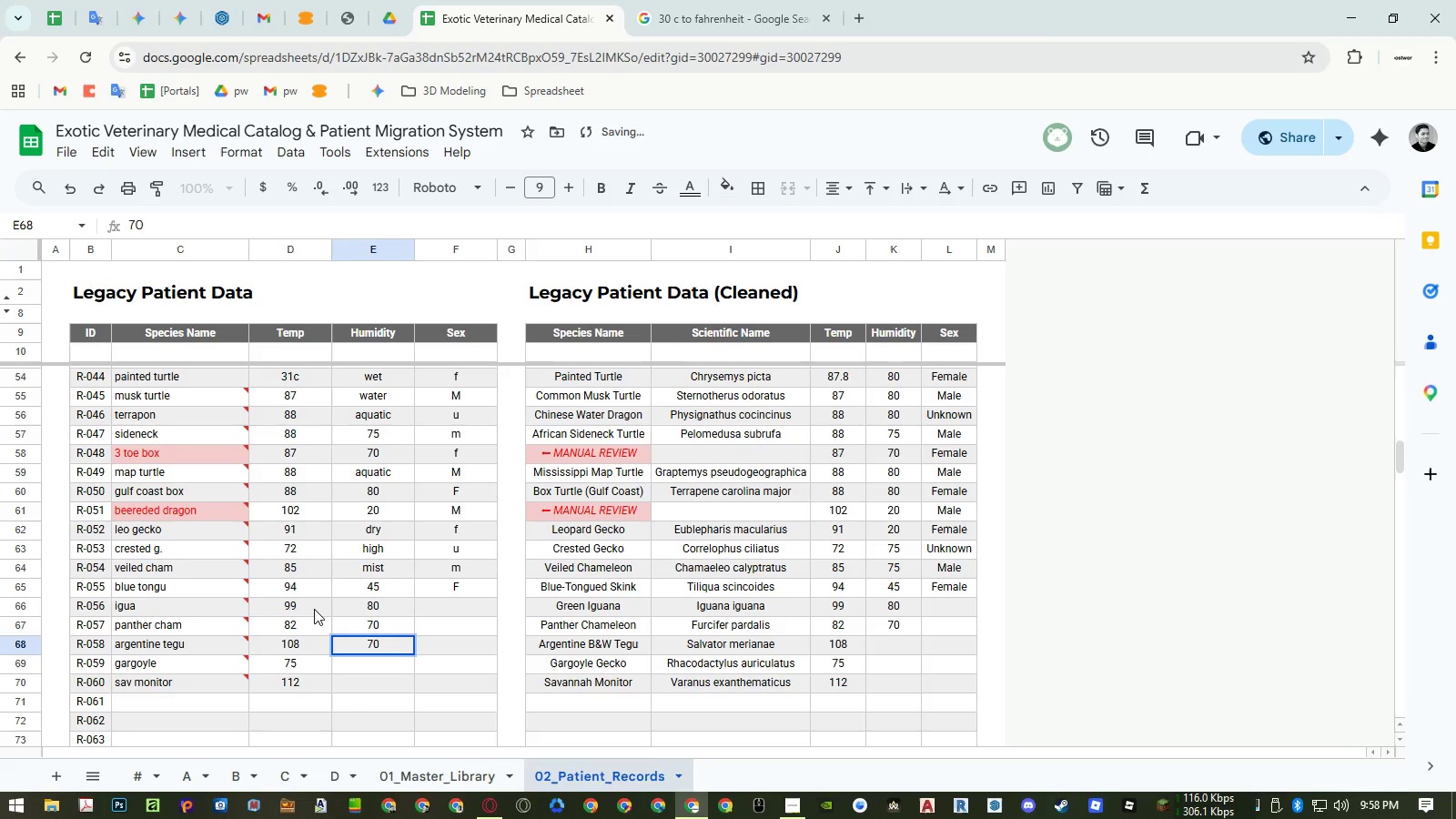 
key(NumpadEnter)
 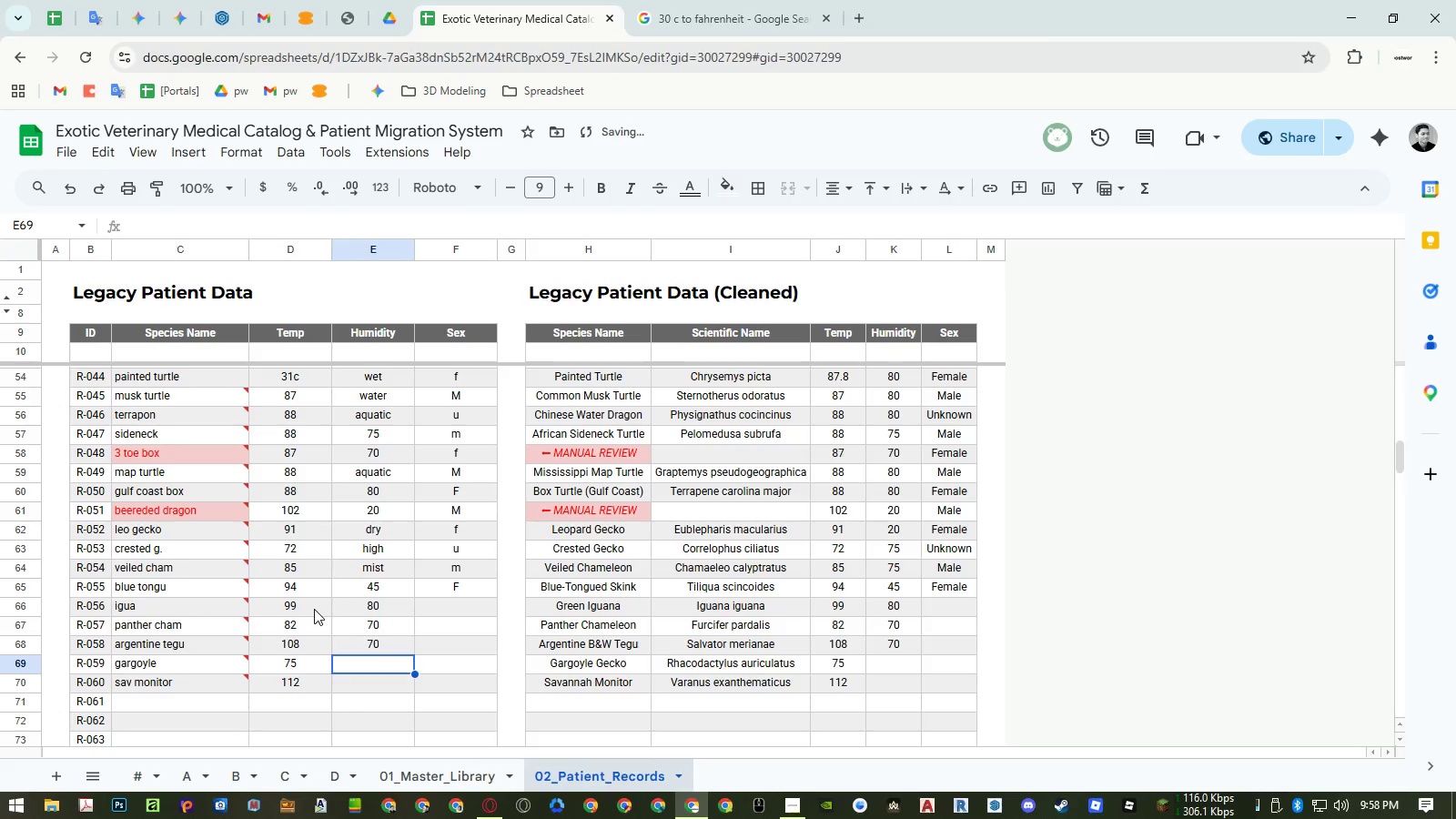 
key(Numpad6)
 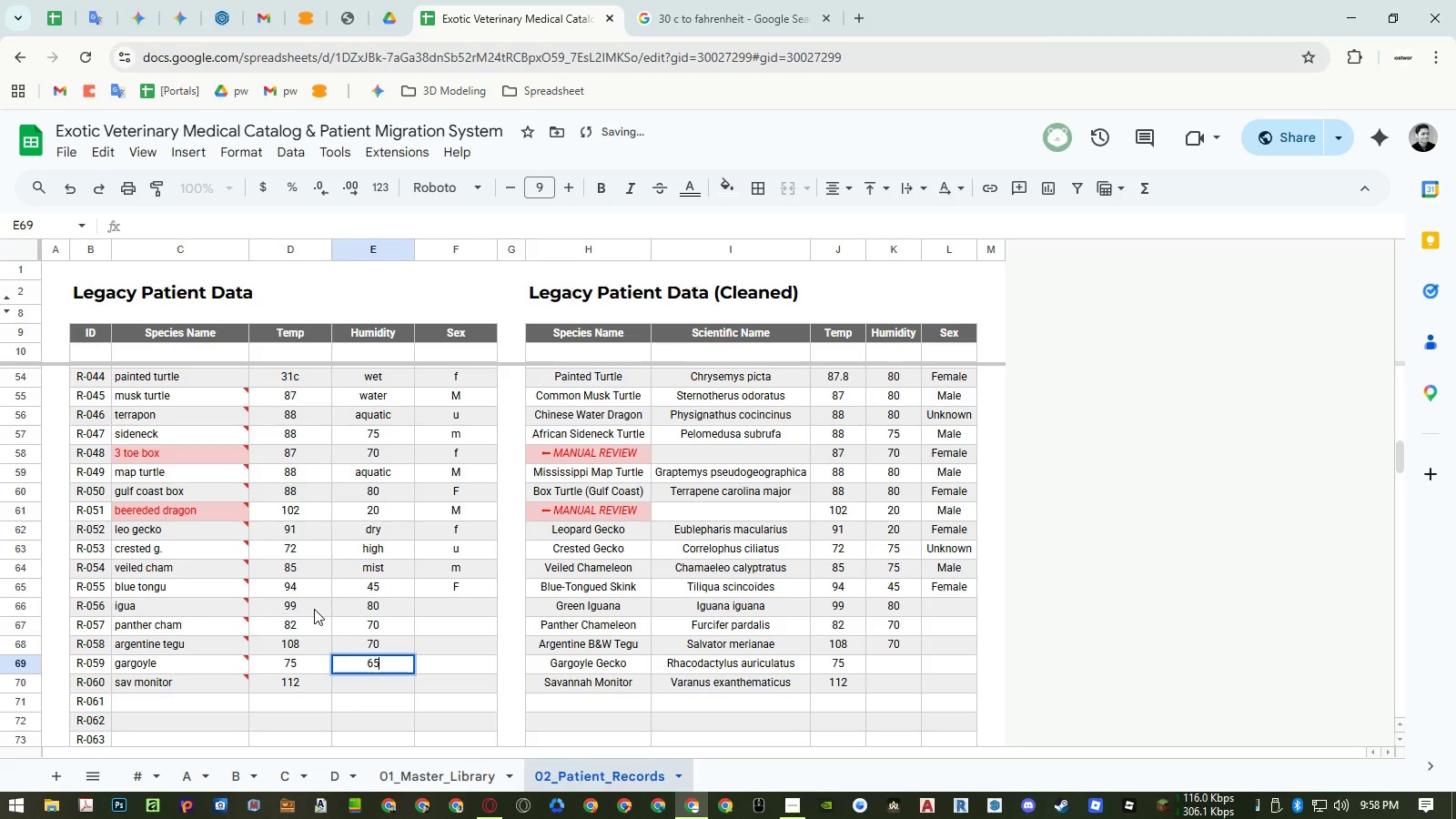 
key(Numpad5)
 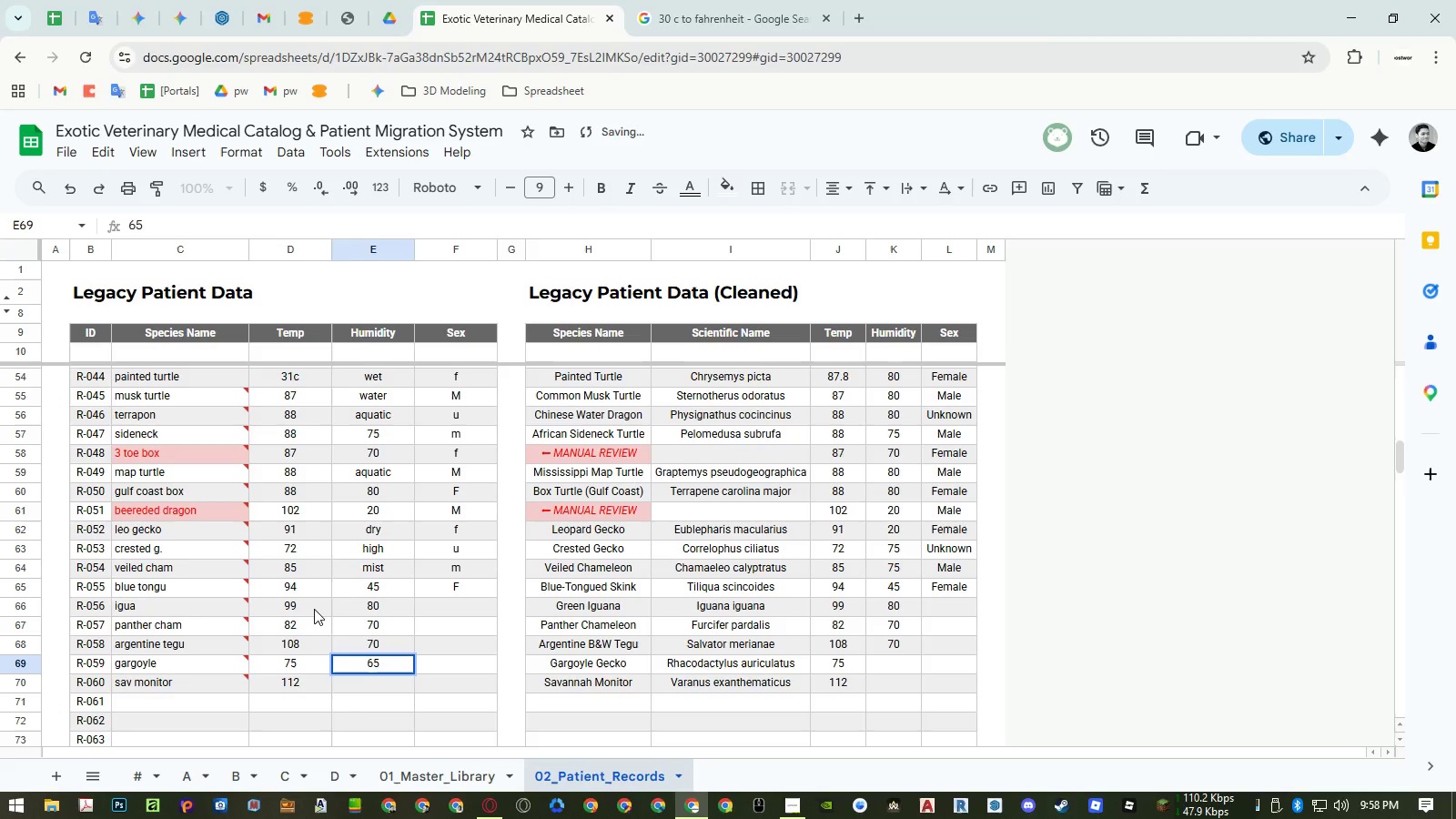 
key(NumpadEnter)
 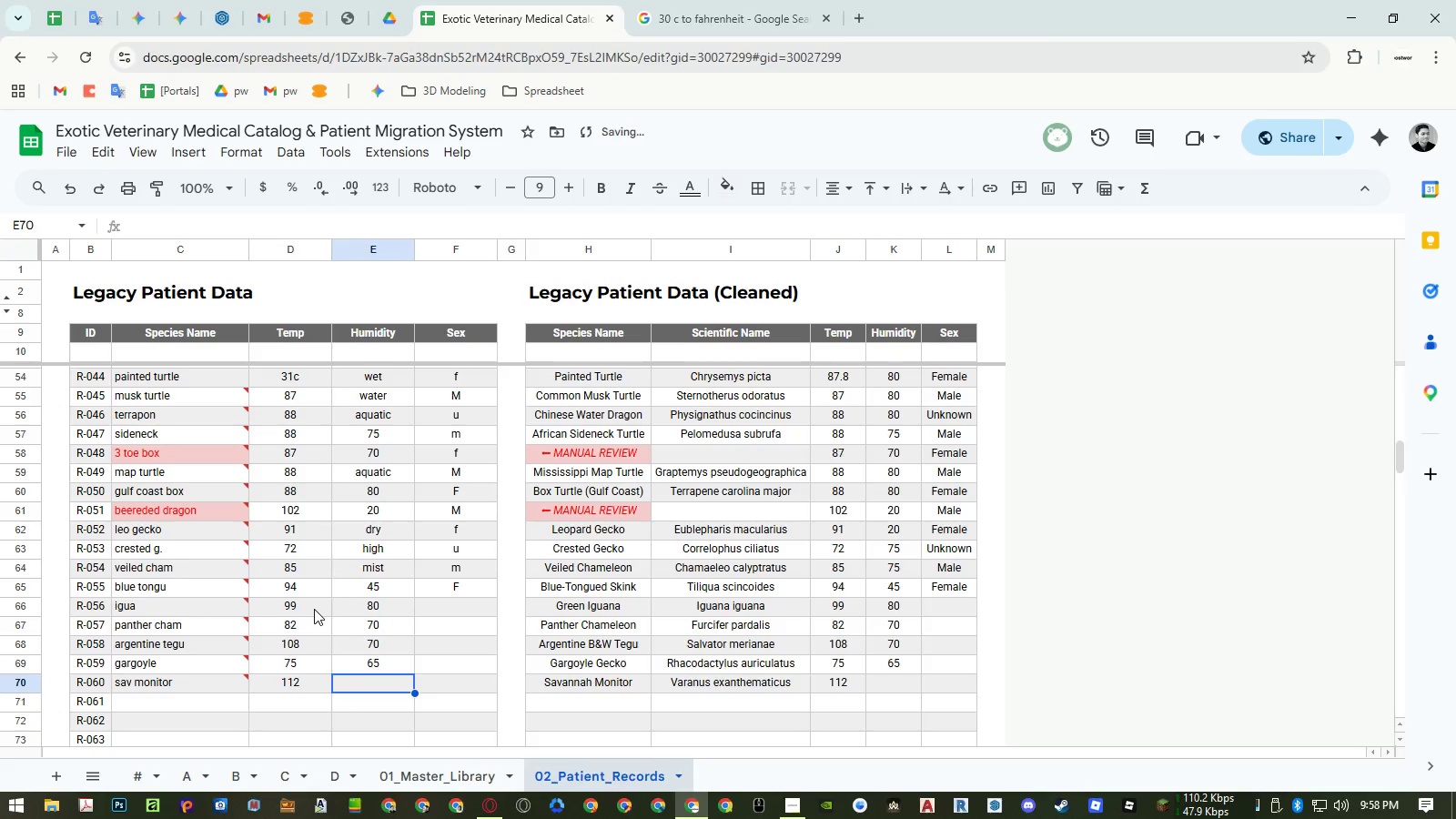 
key(Numpad4)
 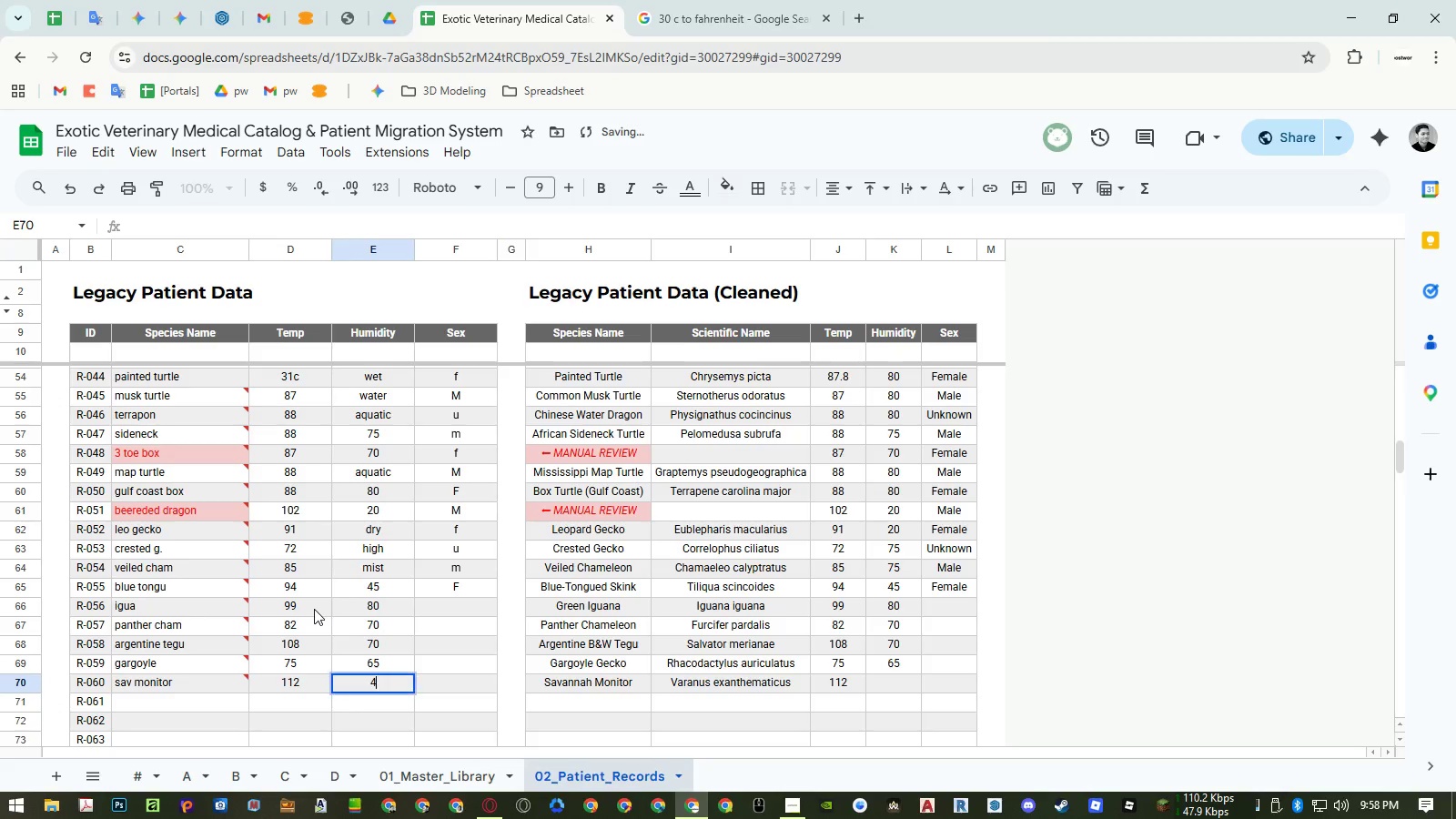 
key(Numpad5)
 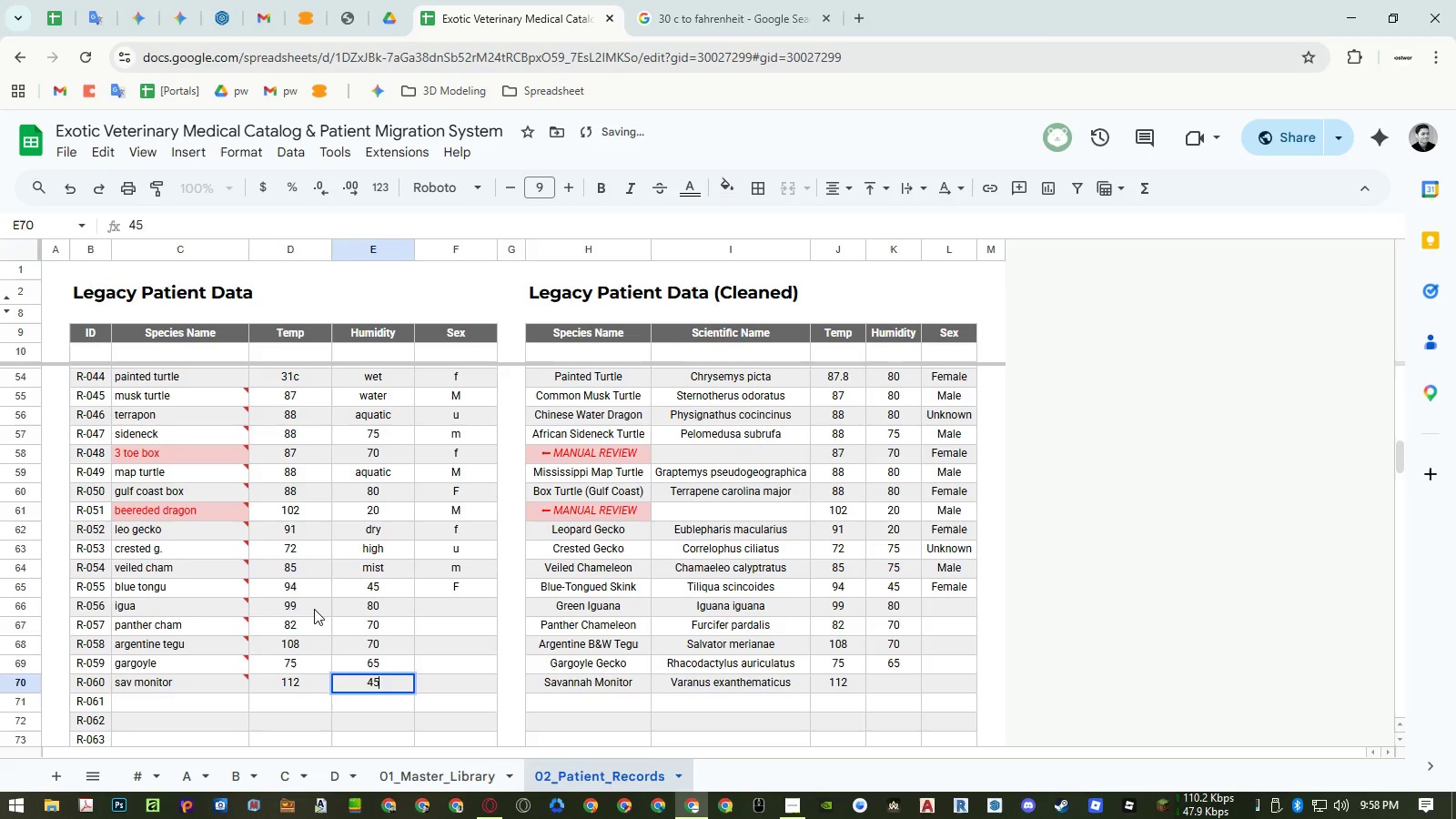 
key(NumpadEnter)
 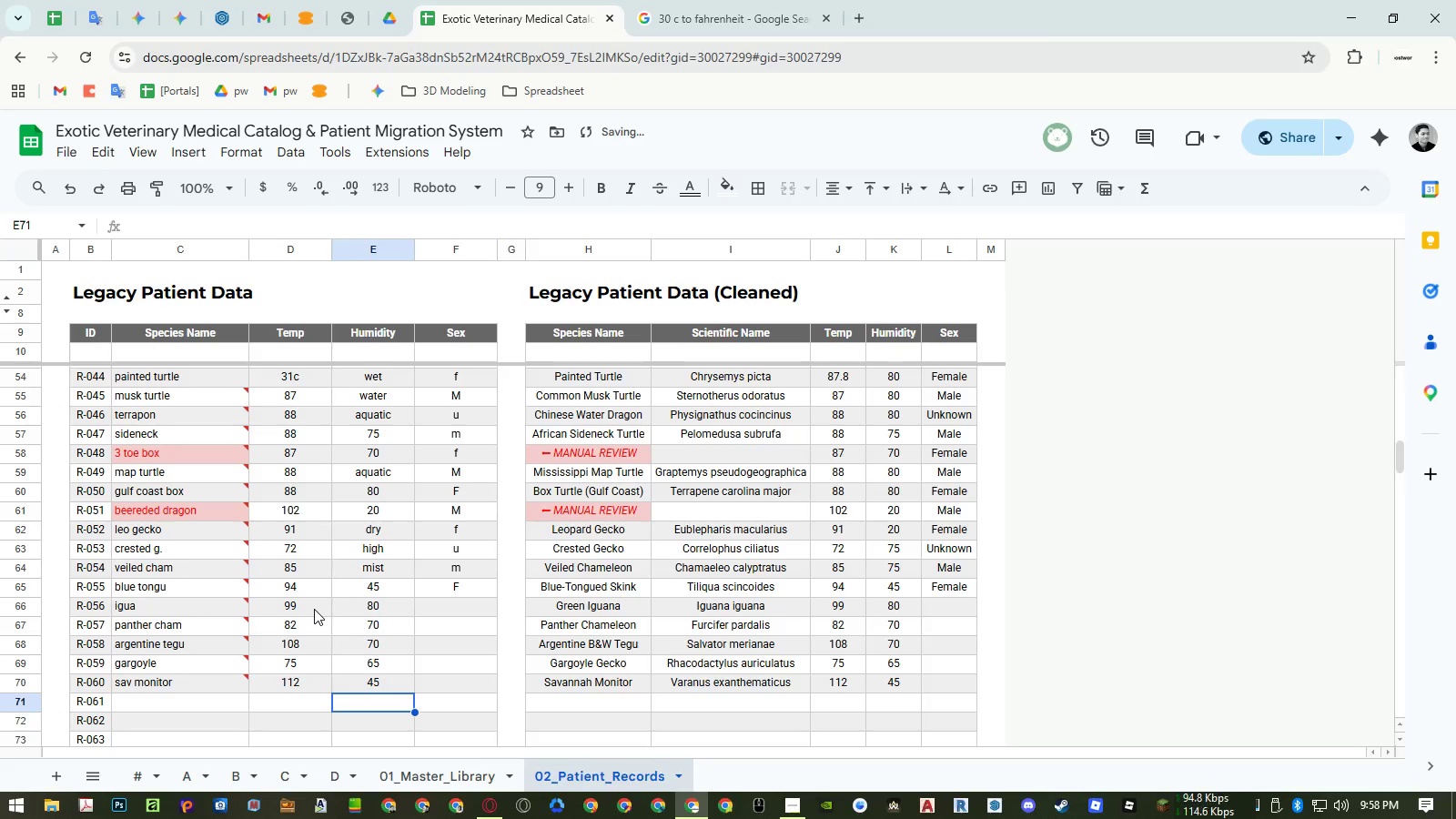 
key(ArrowRight)
 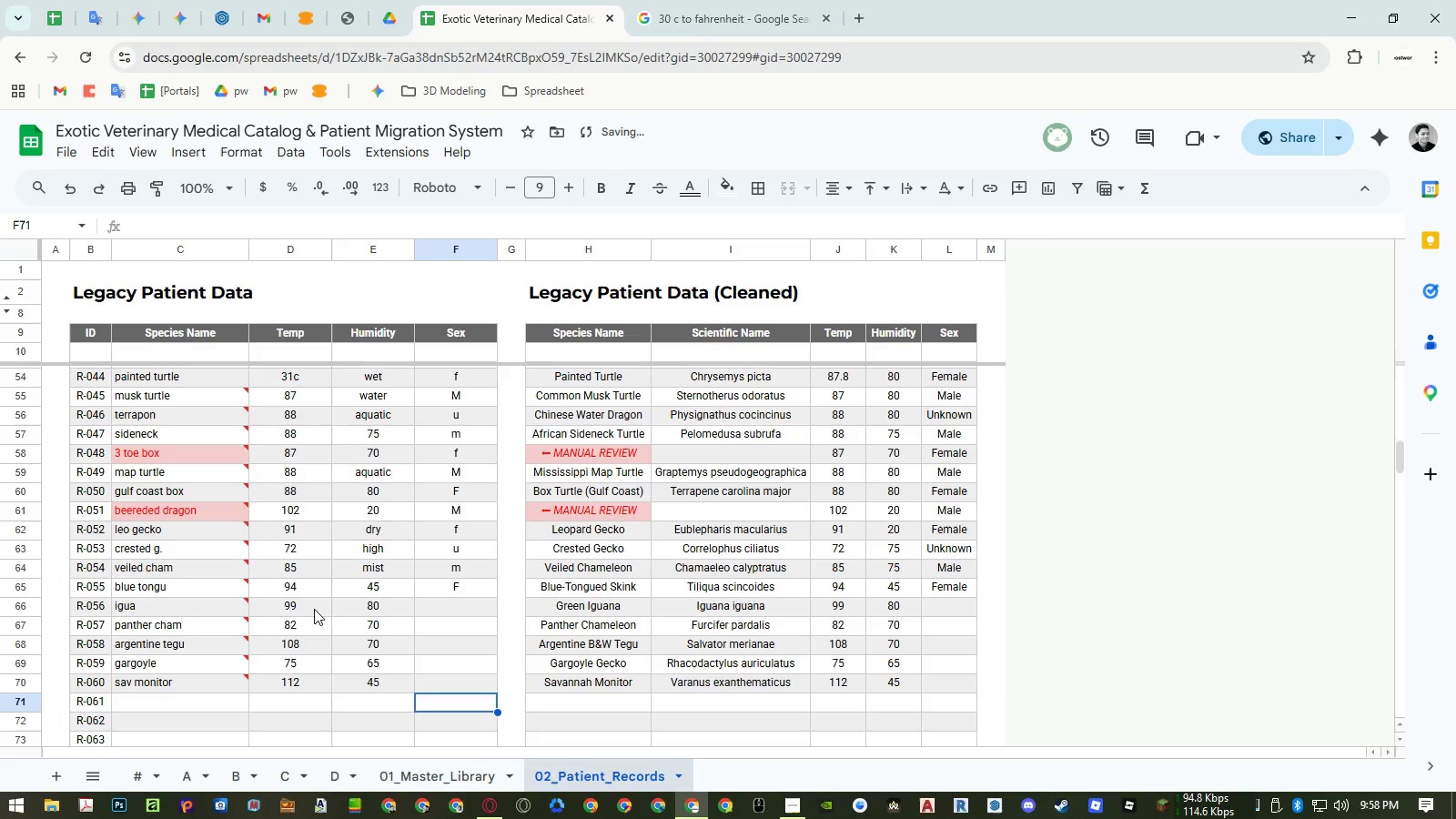 
key(Control+ControlRight)
 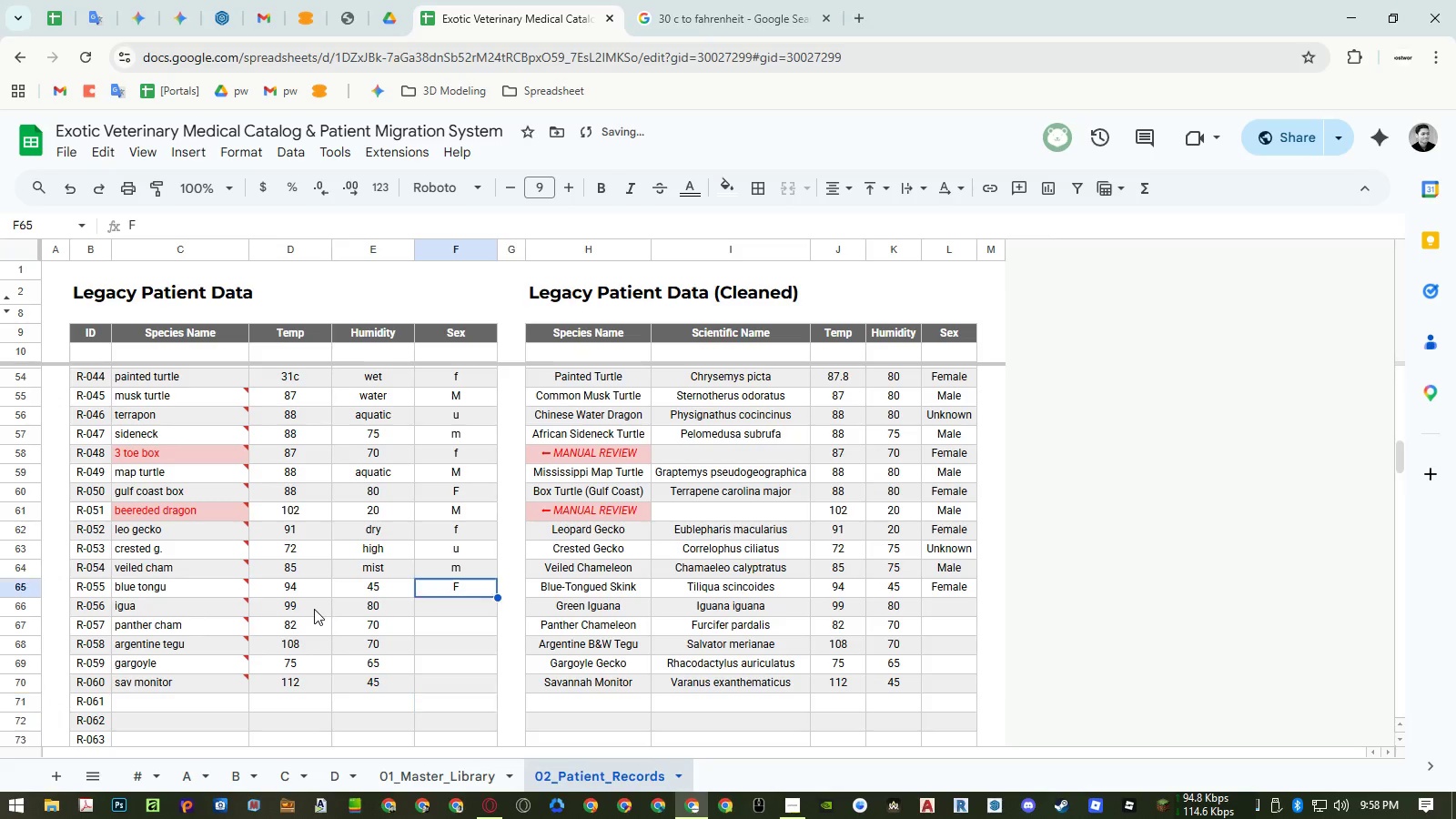 
key(Control+ArrowUp)
 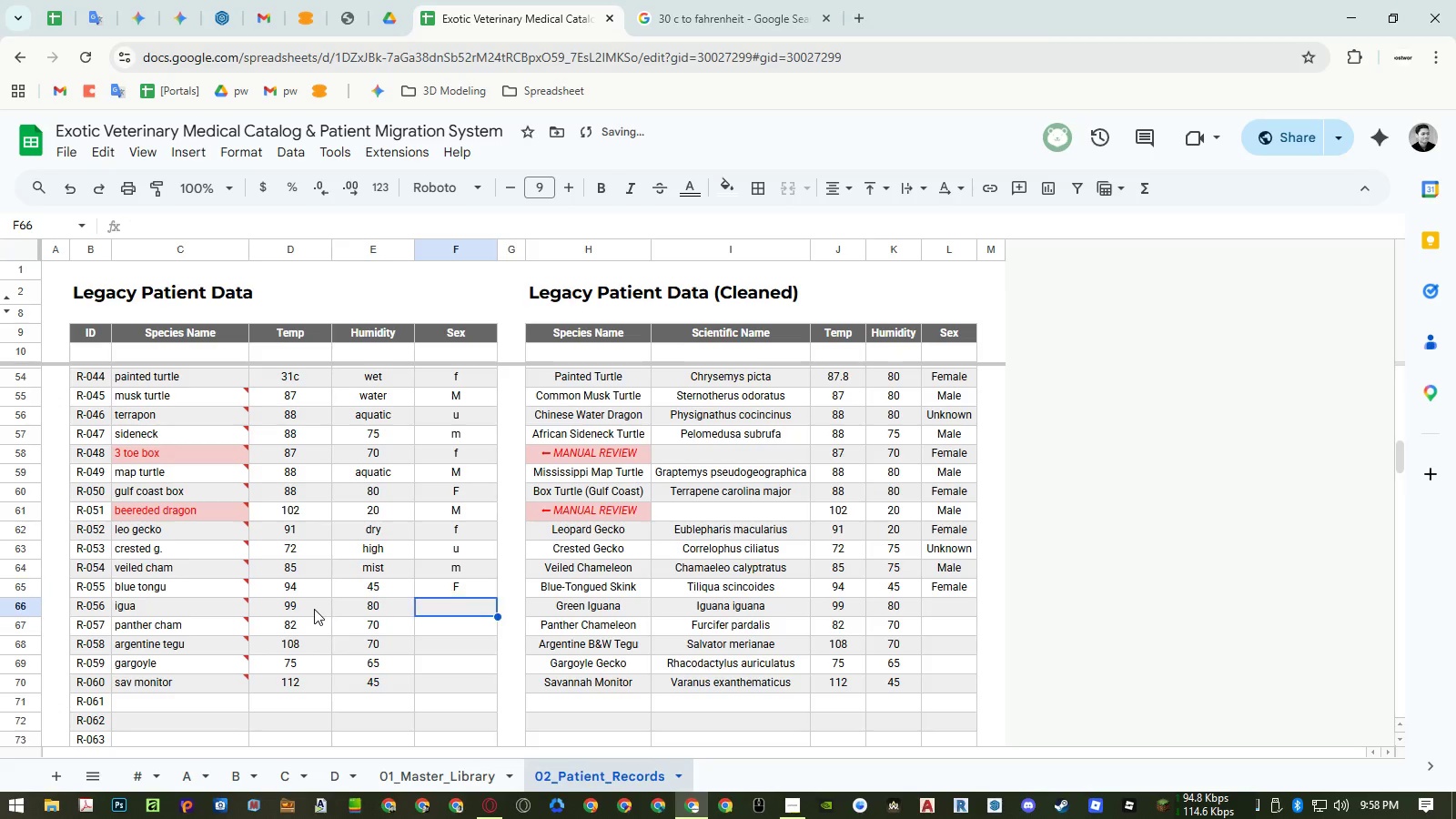 
key(ArrowDown)
 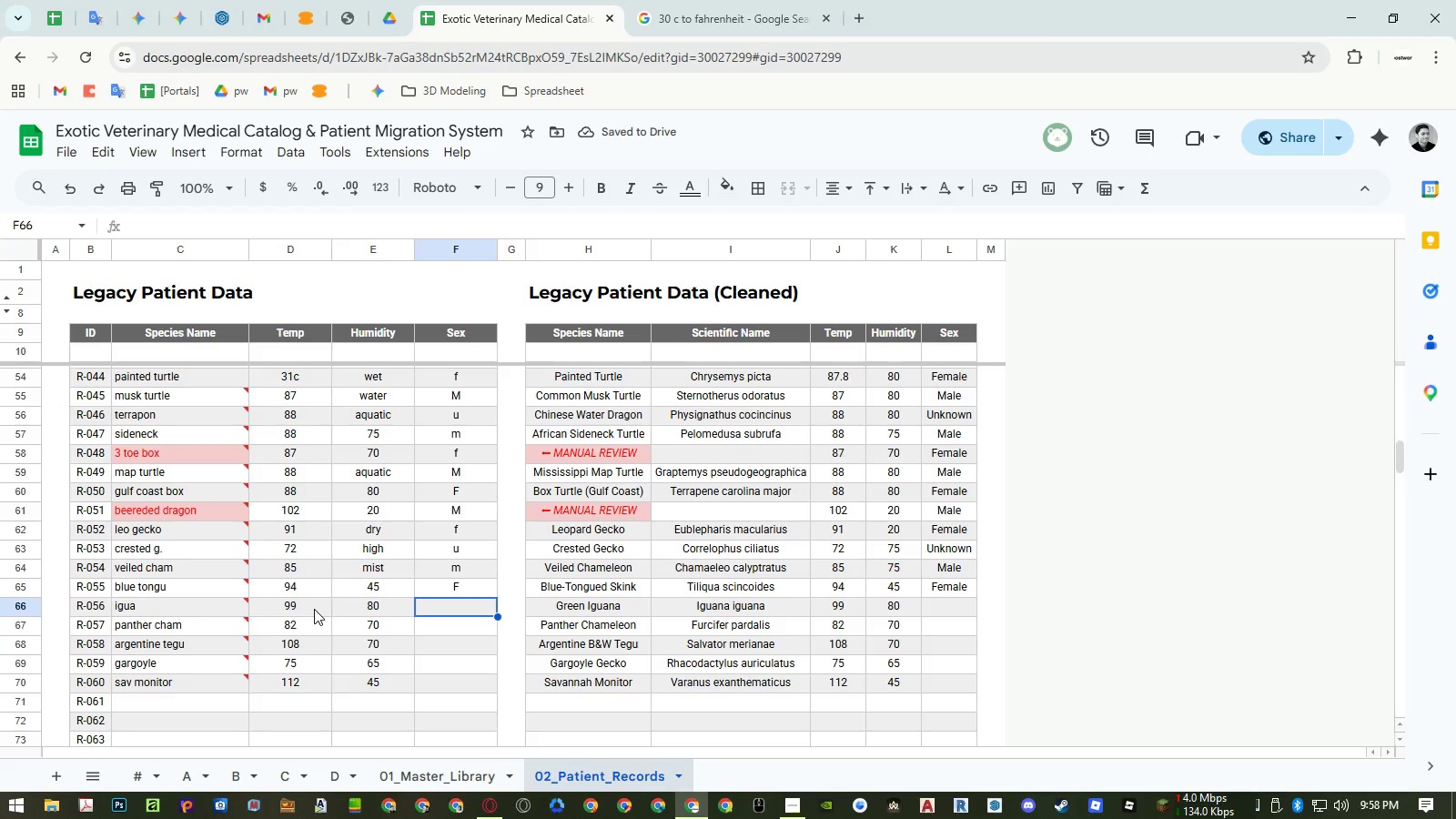 
key(F)
 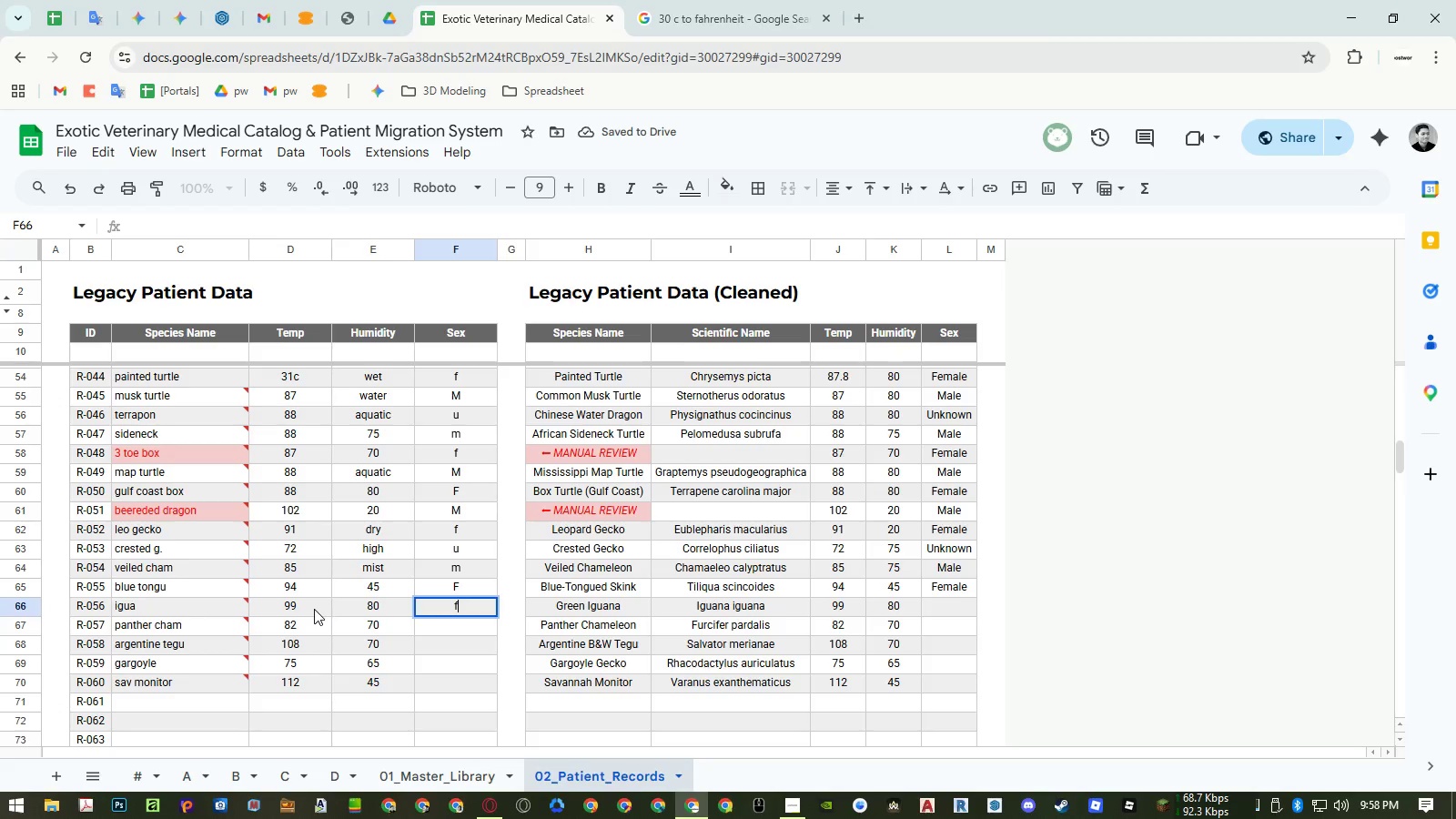 
key(NumpadEnter)
 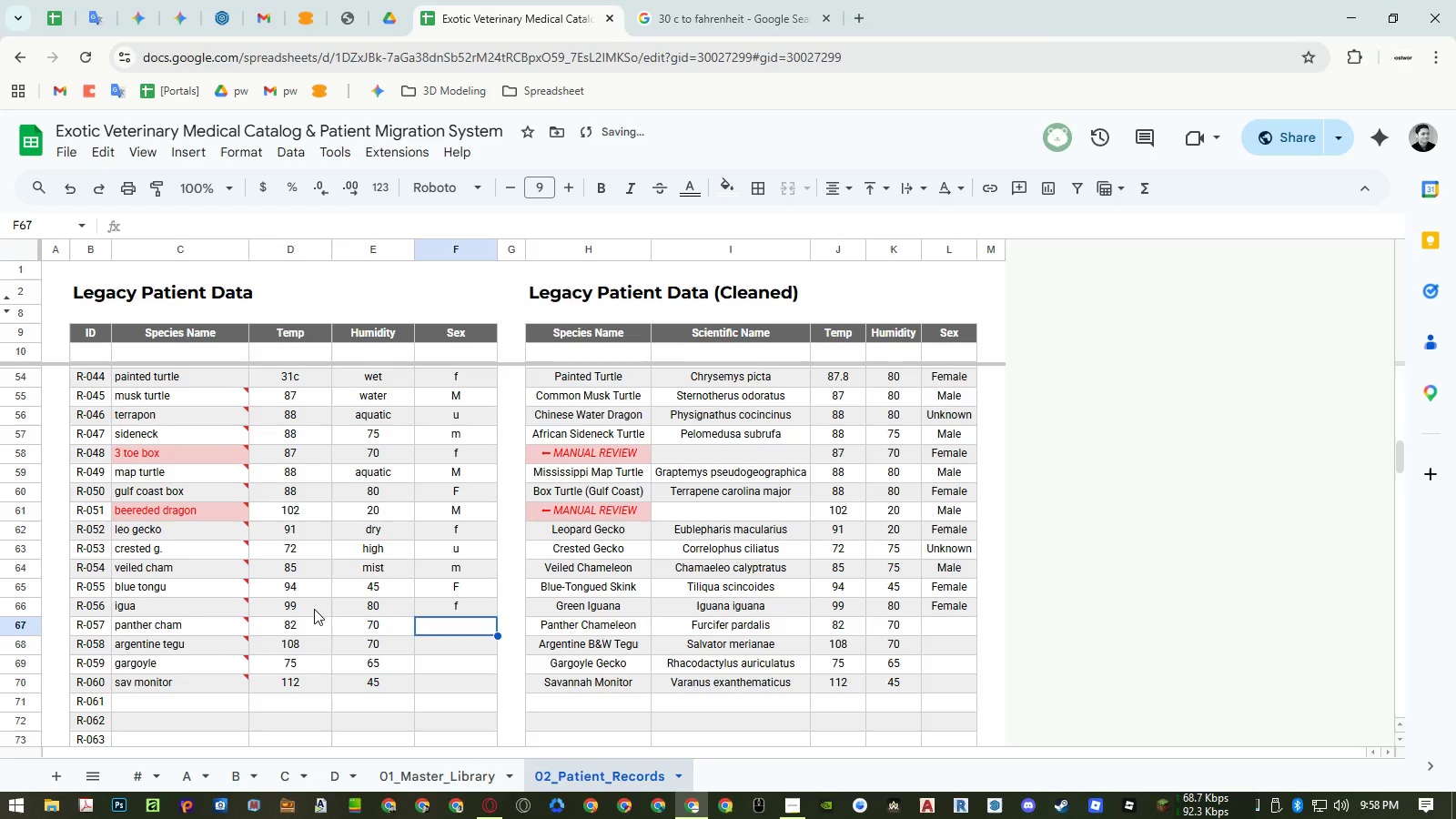 
key(M)
 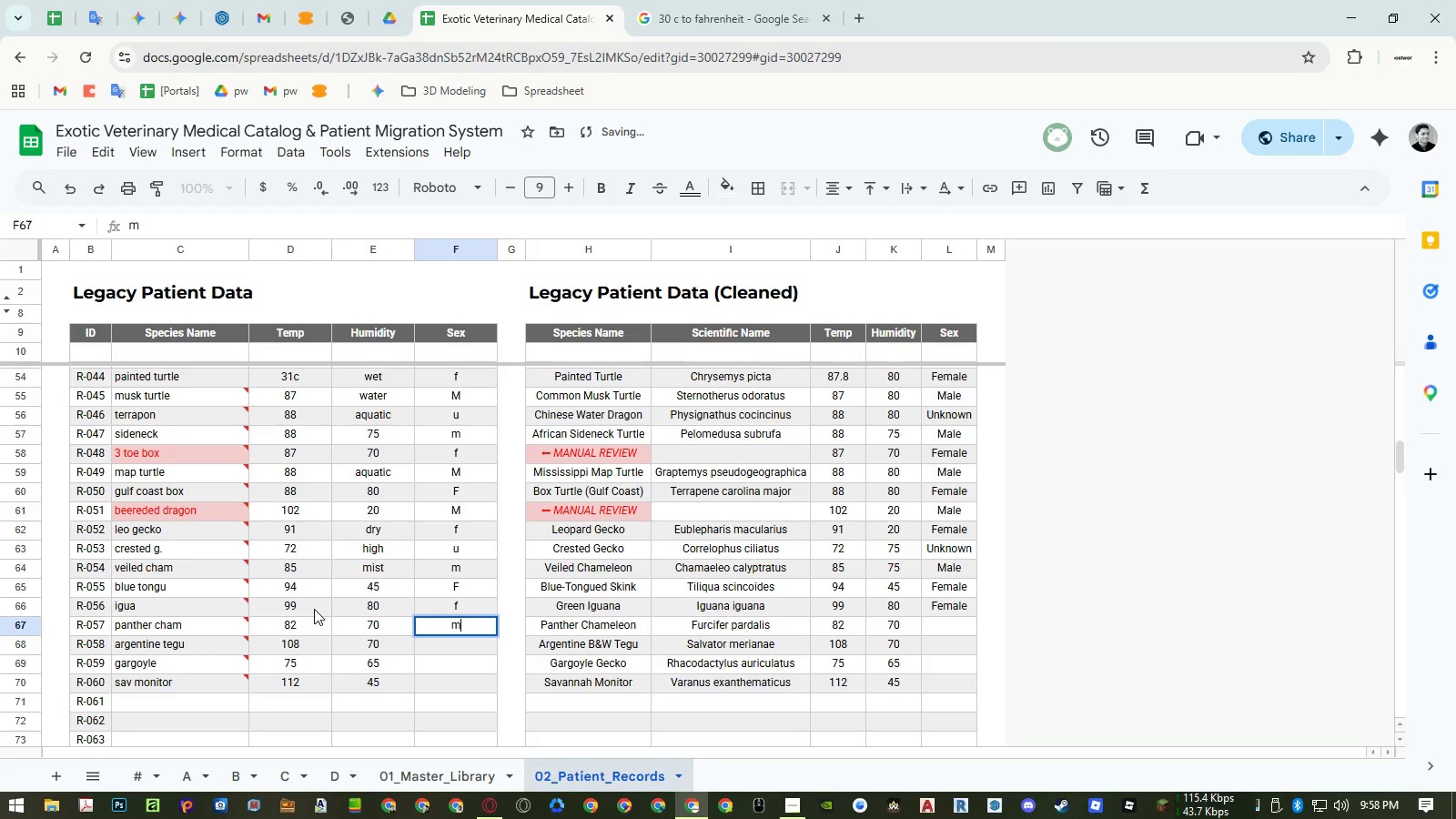 
key(NumpadEnter)
 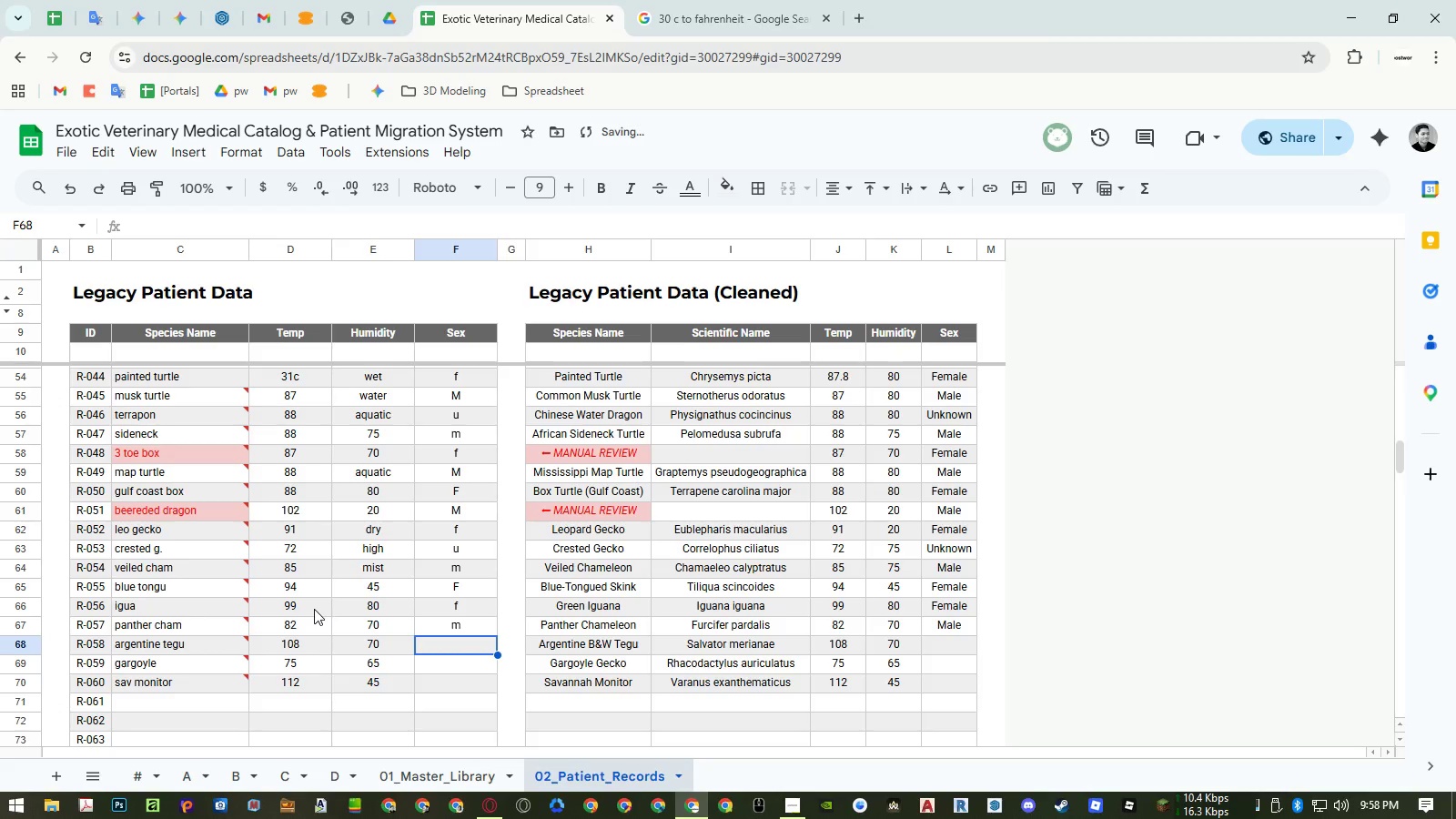 
key(Shift+M)
 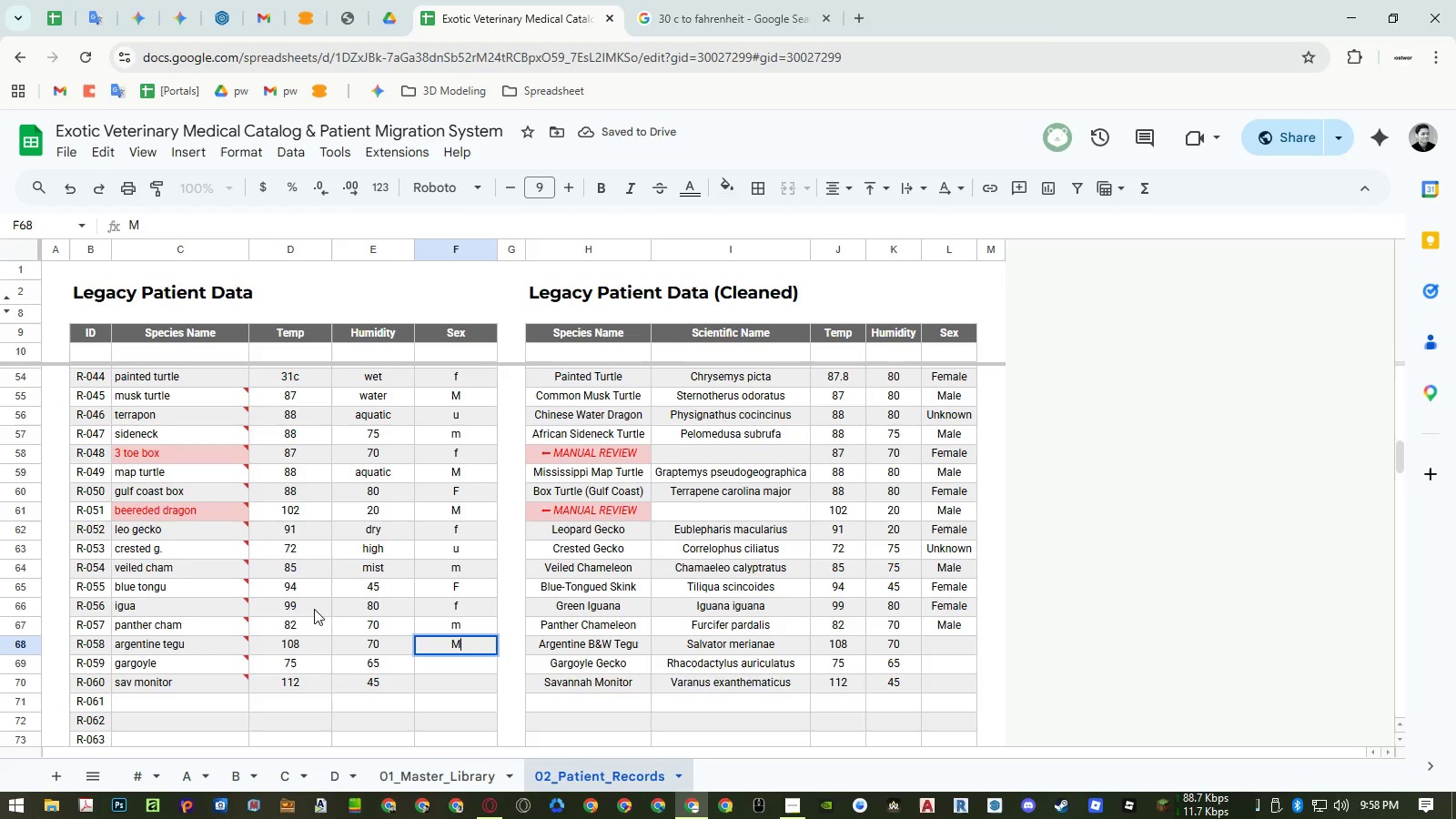 
key(NumpadEnter)
 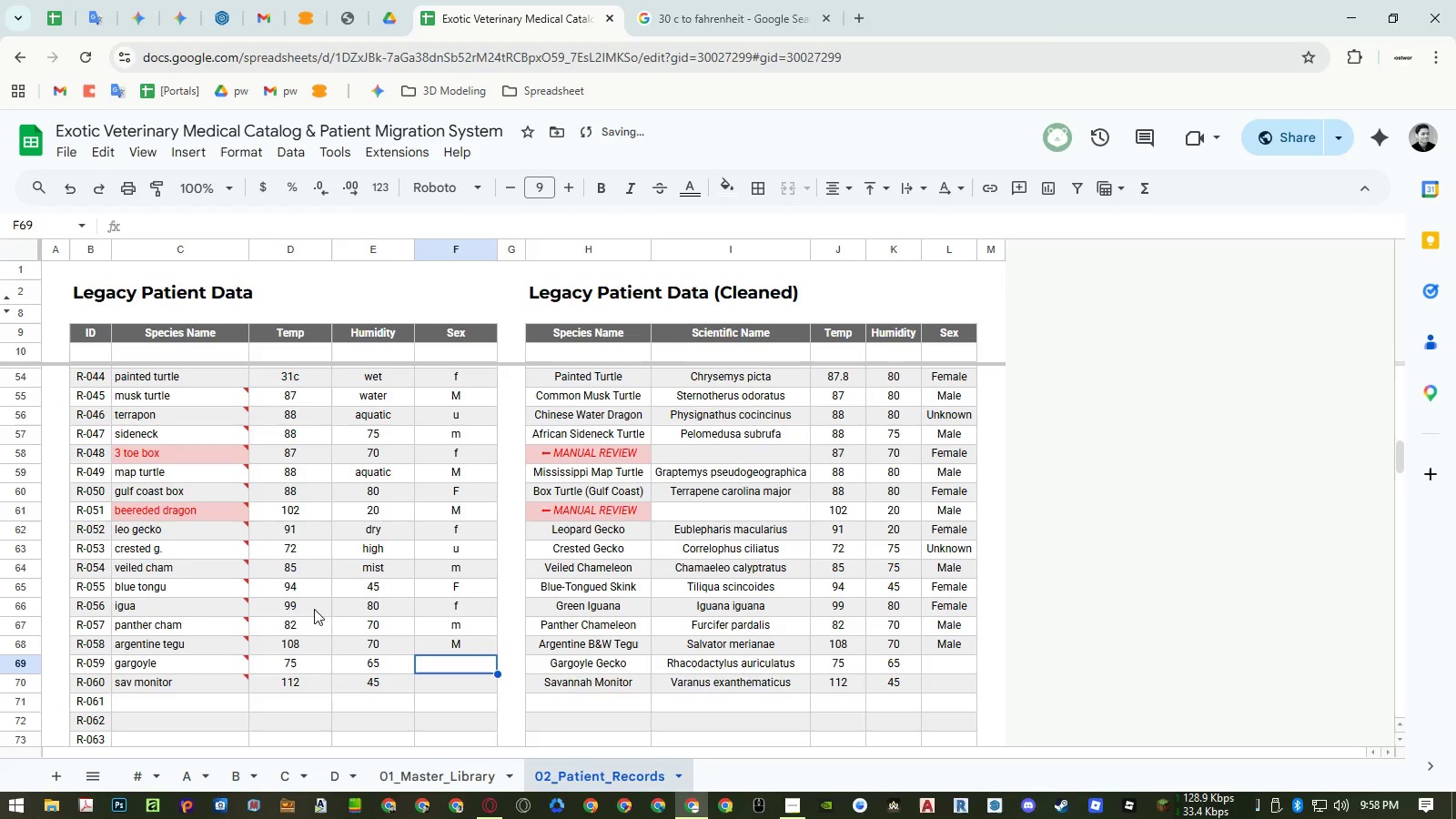 
key(Shift+F)
 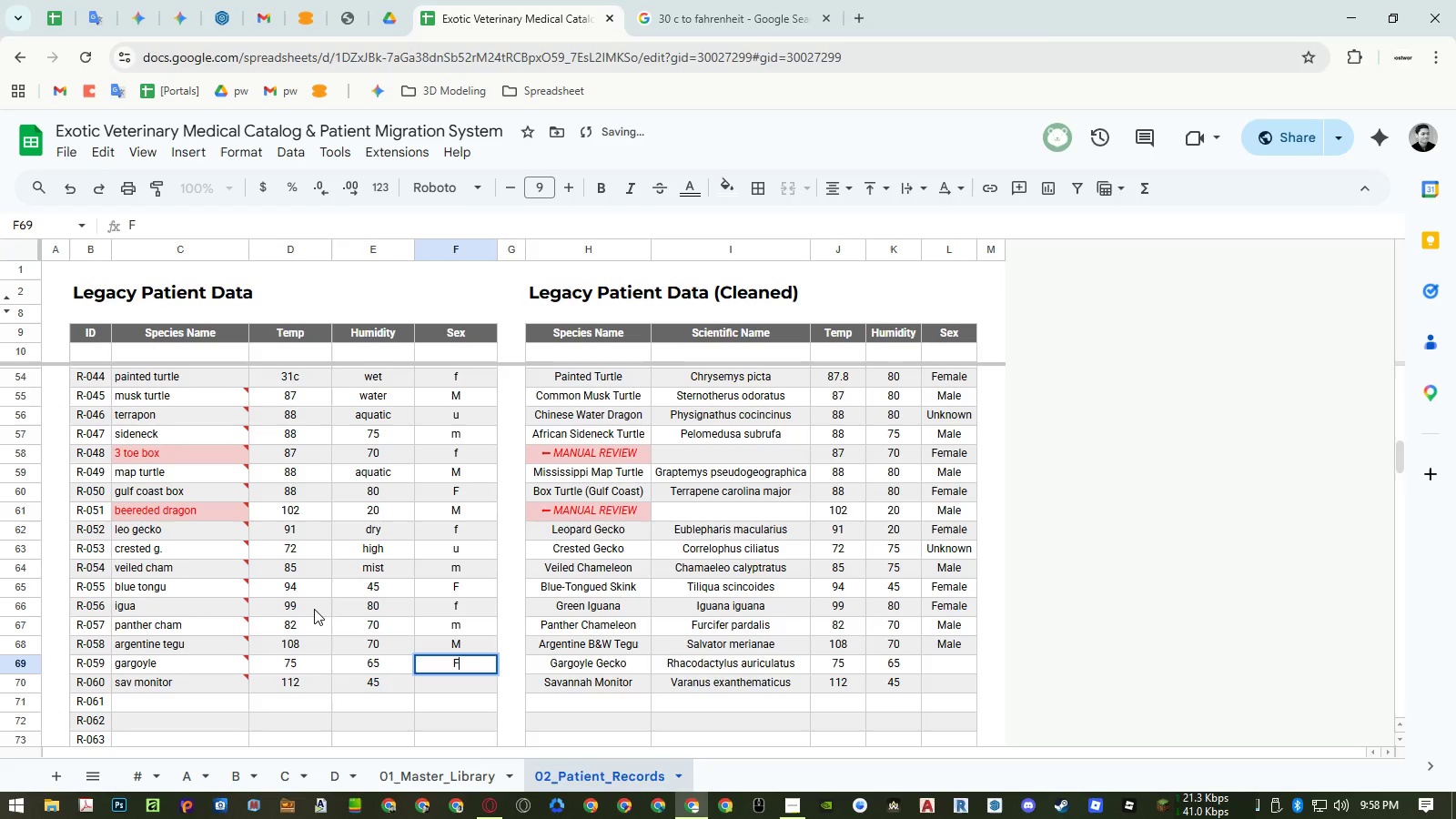 
key(NumpadEnter)
 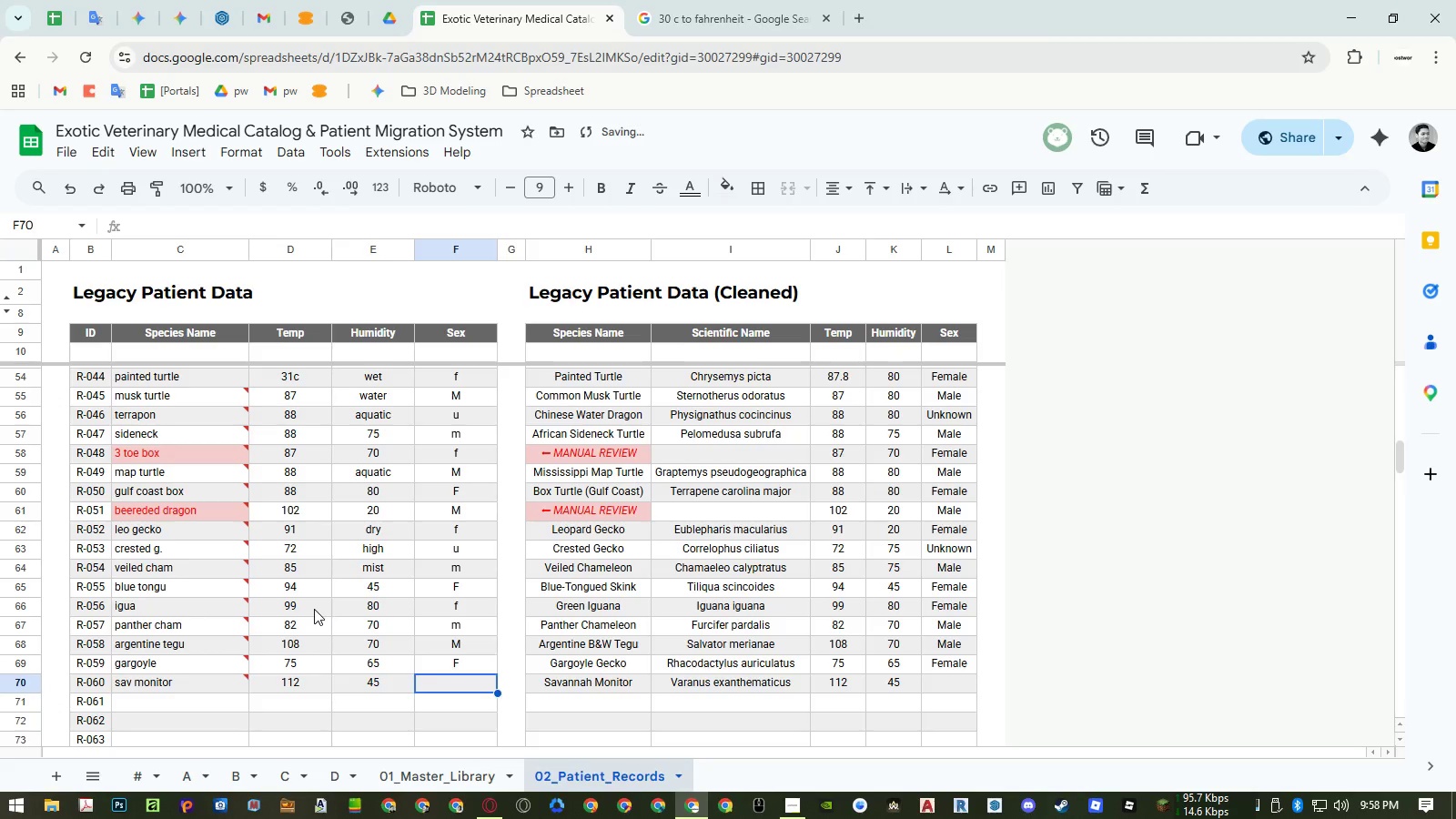 
key(M)
 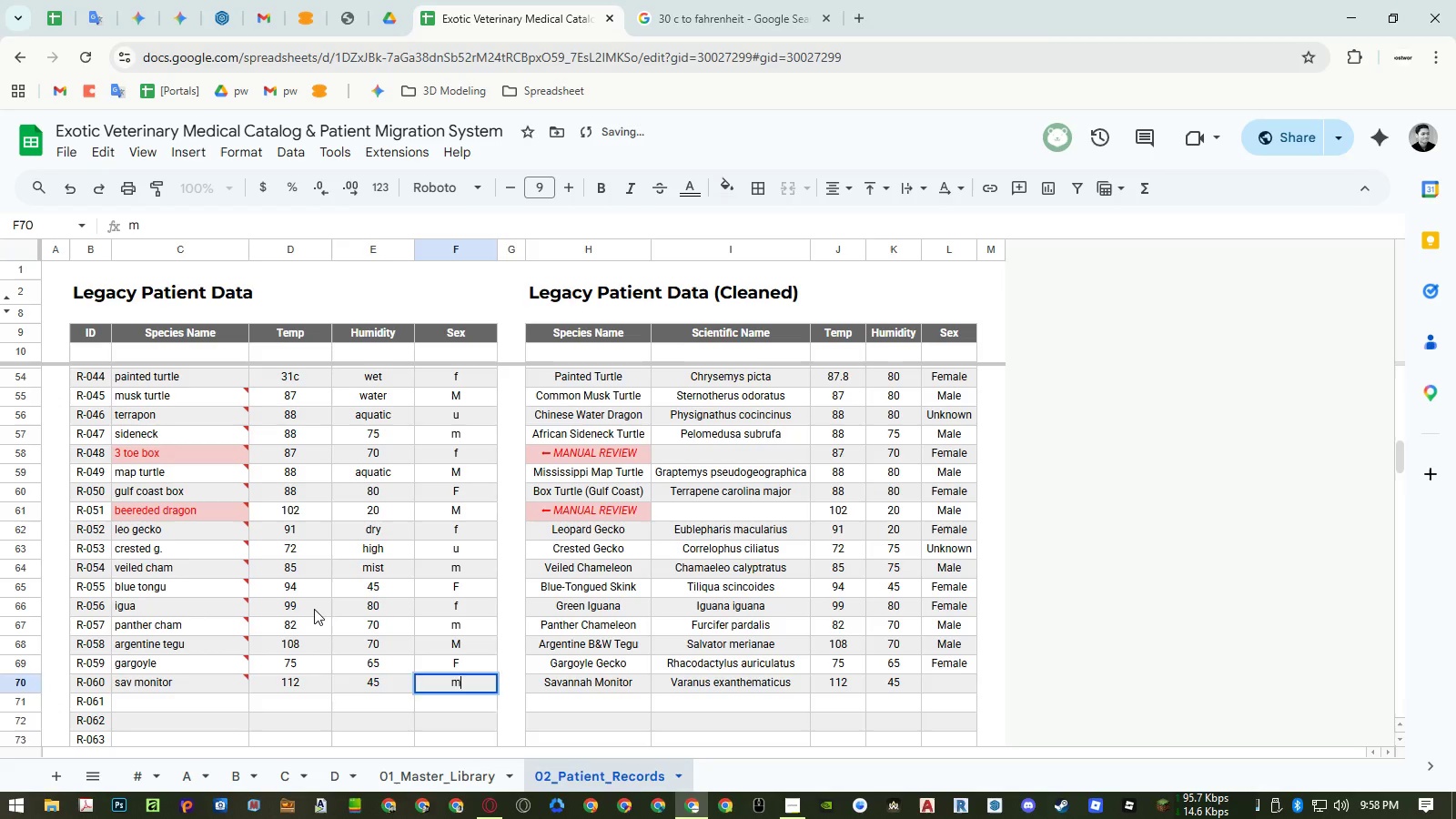 
key(NumpadEnter)
 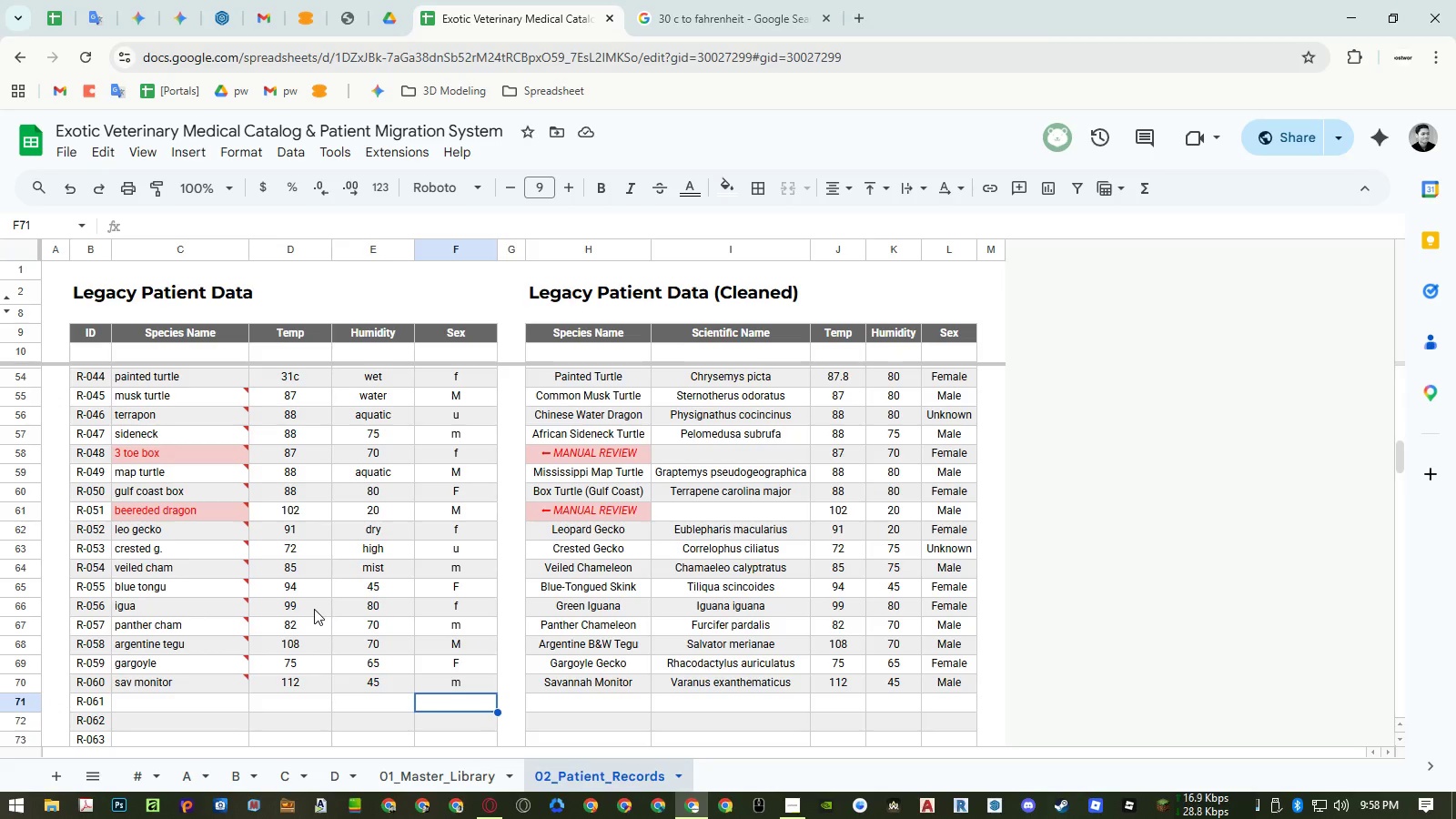 
wait(13.45)
 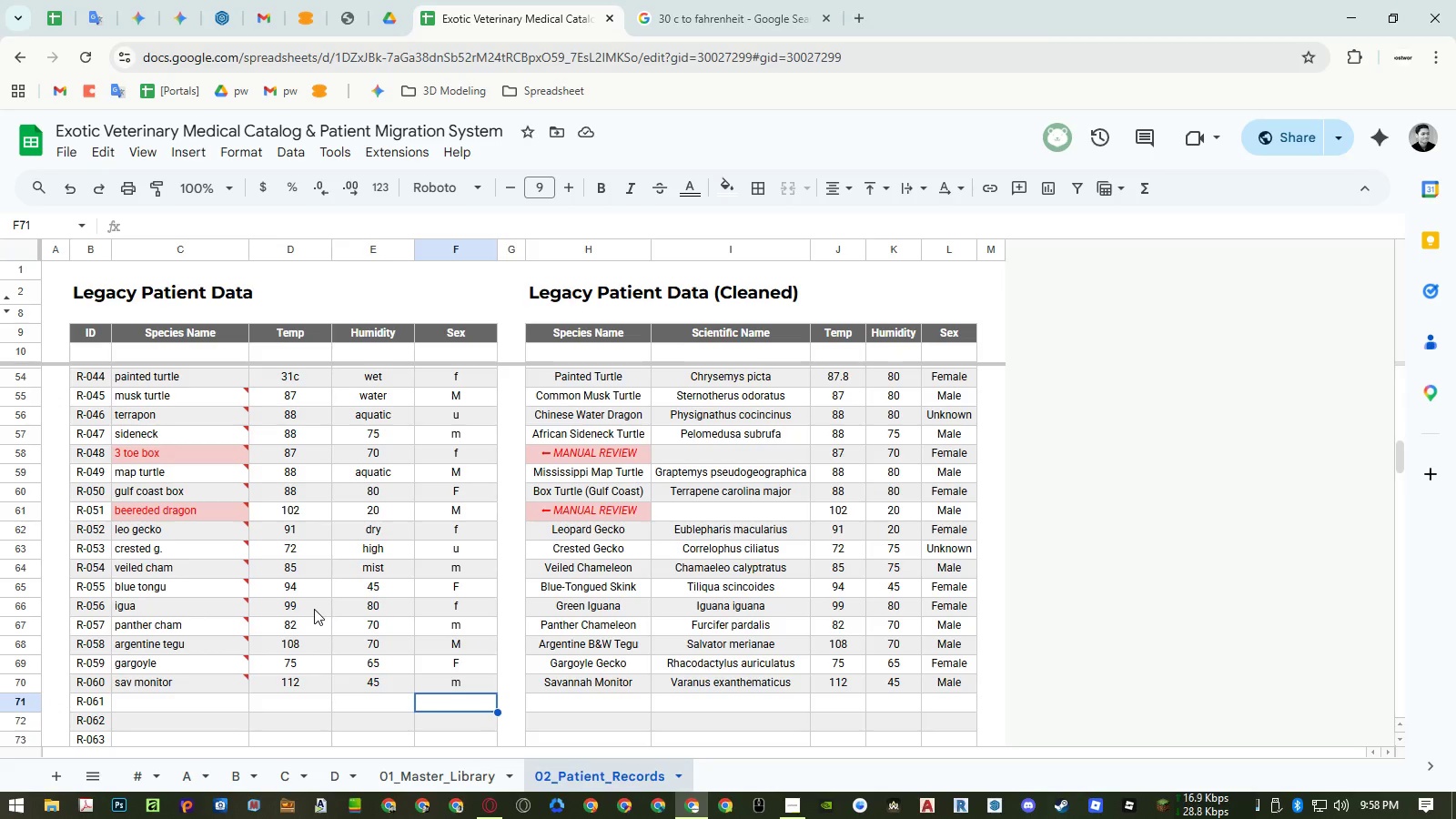 
key(Control+ControlRight)
 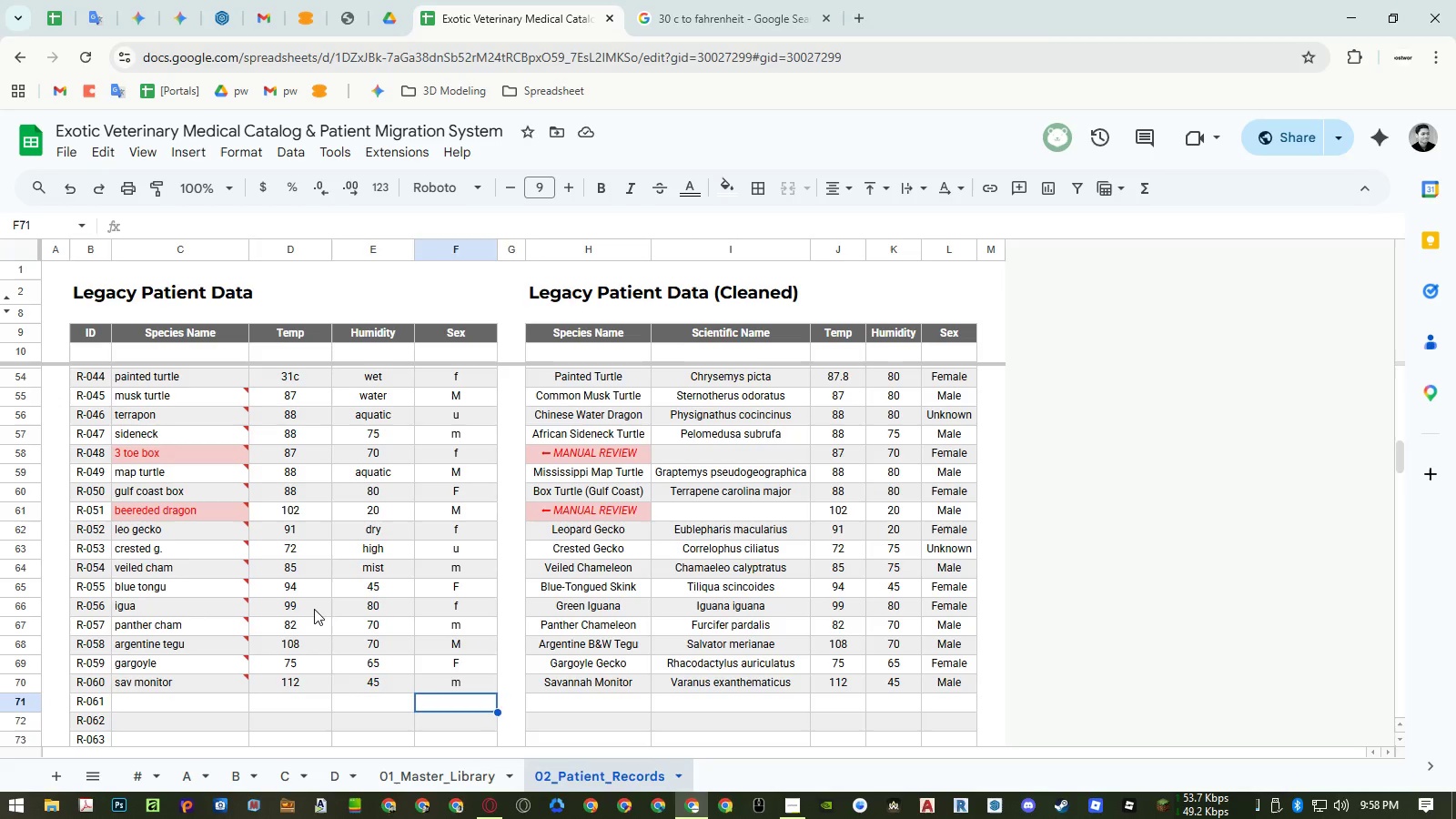 
key(Control+ArrowLeft)
 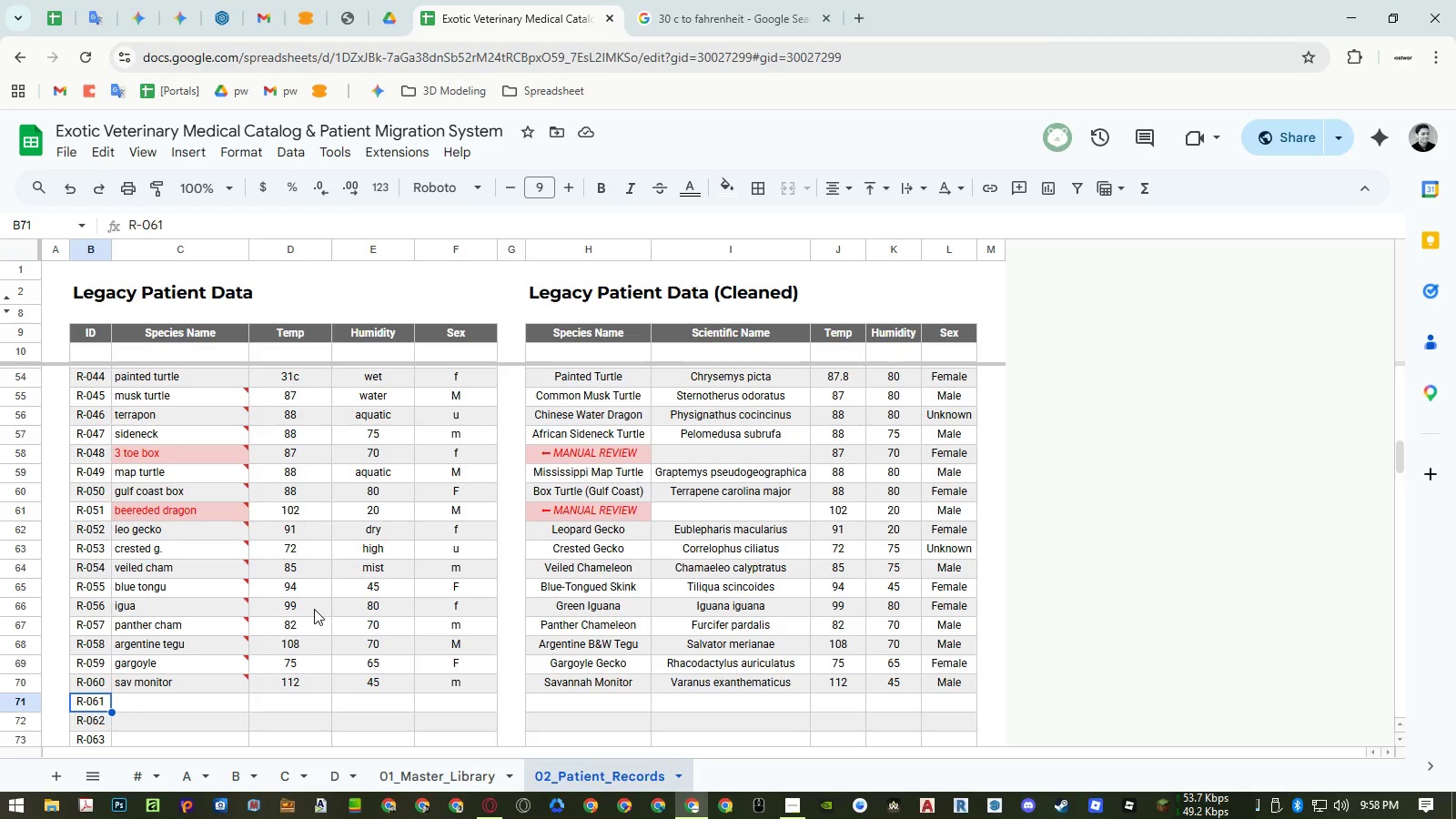 
key(ArrowRight)
 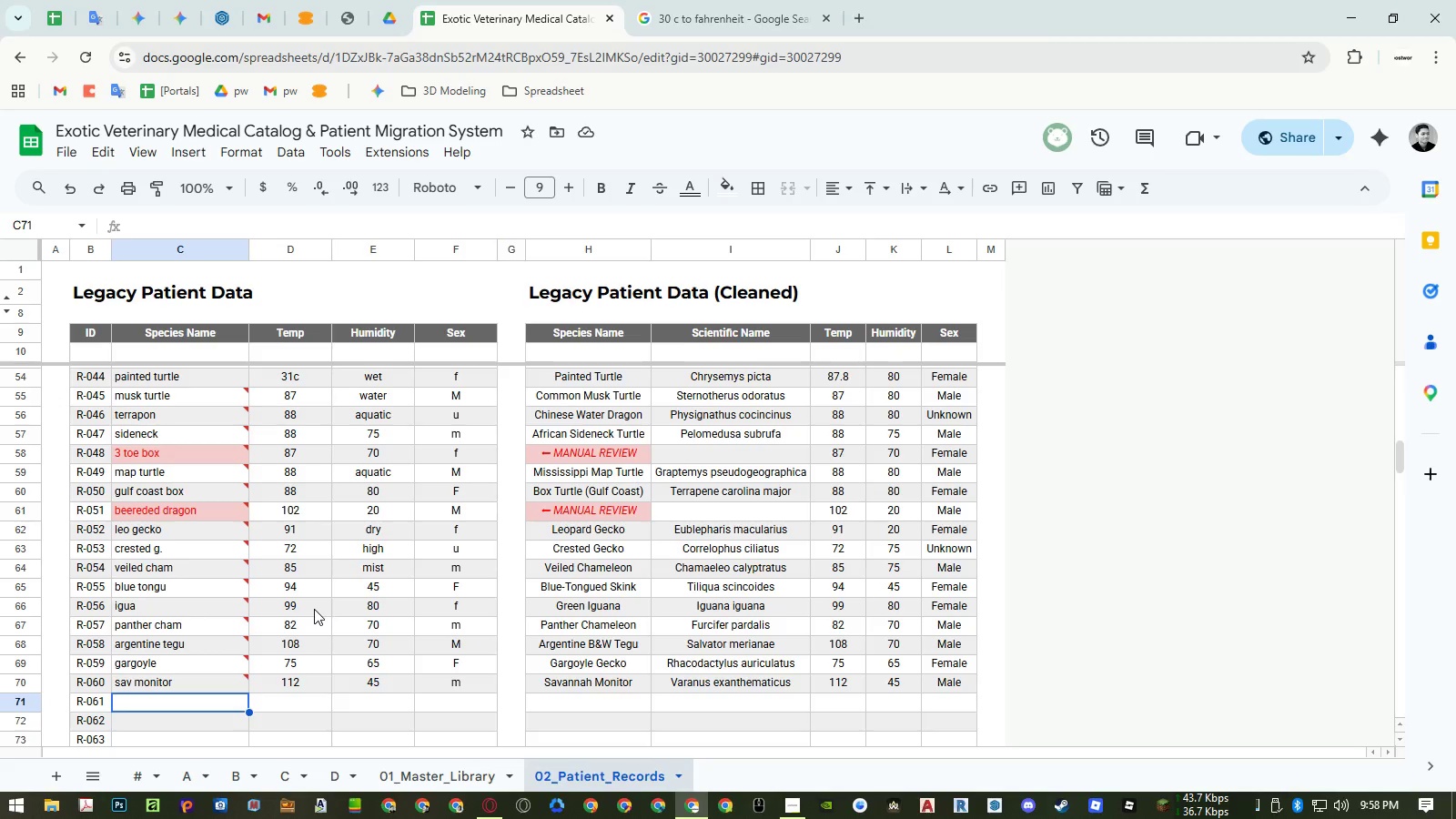 
wait(6.36)
 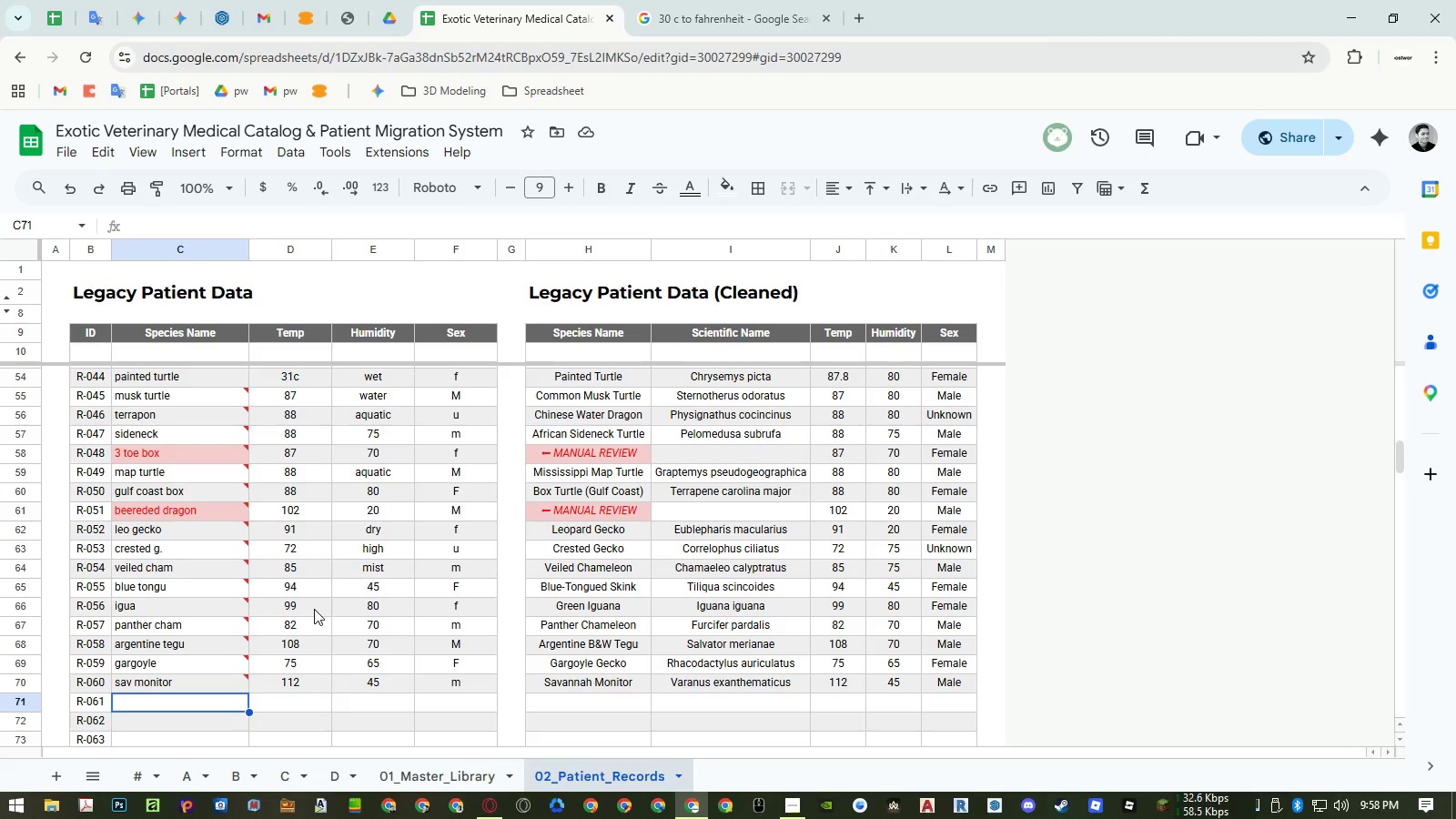 
type(uromstyx)
 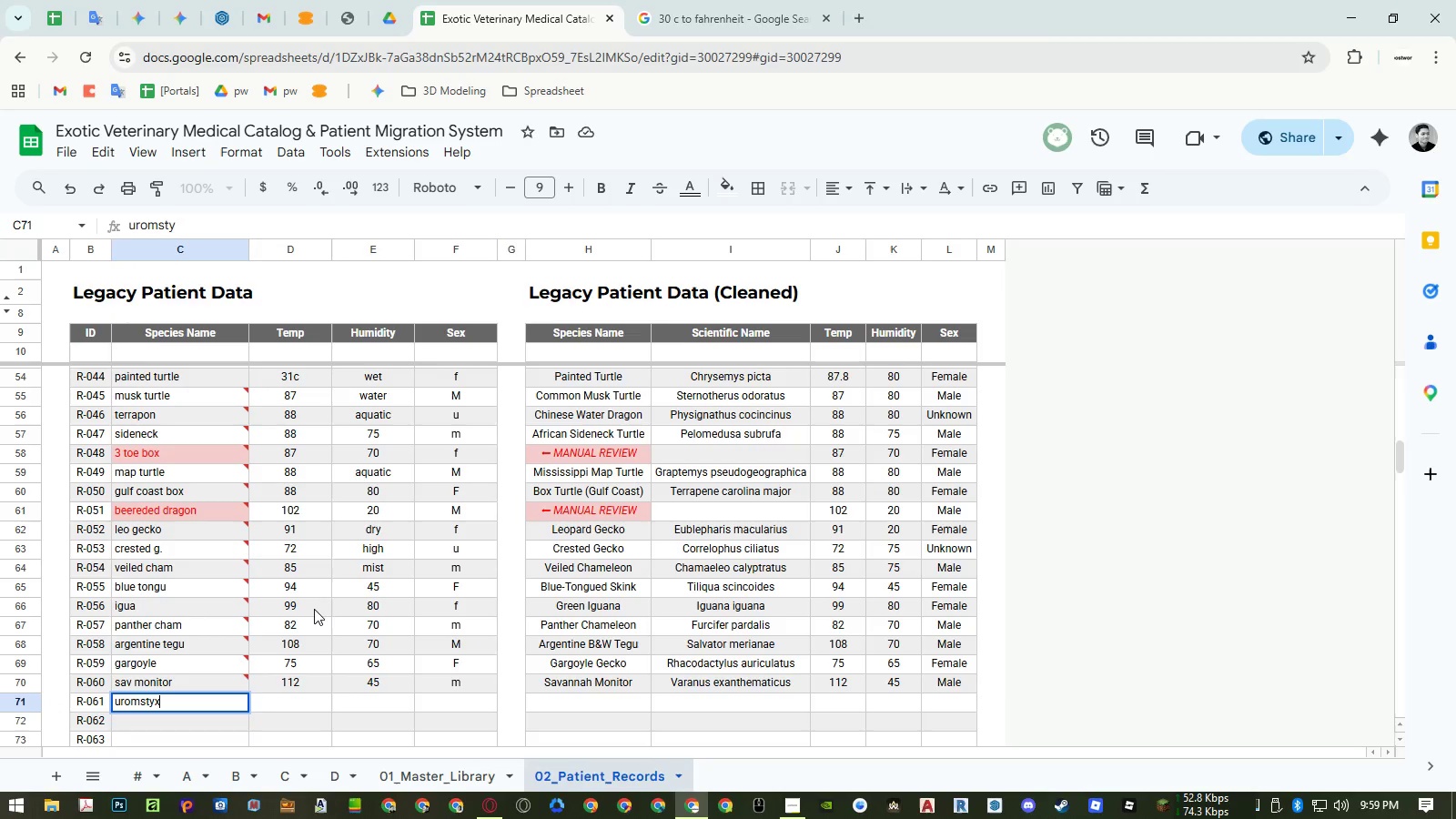 
key(Enter)
 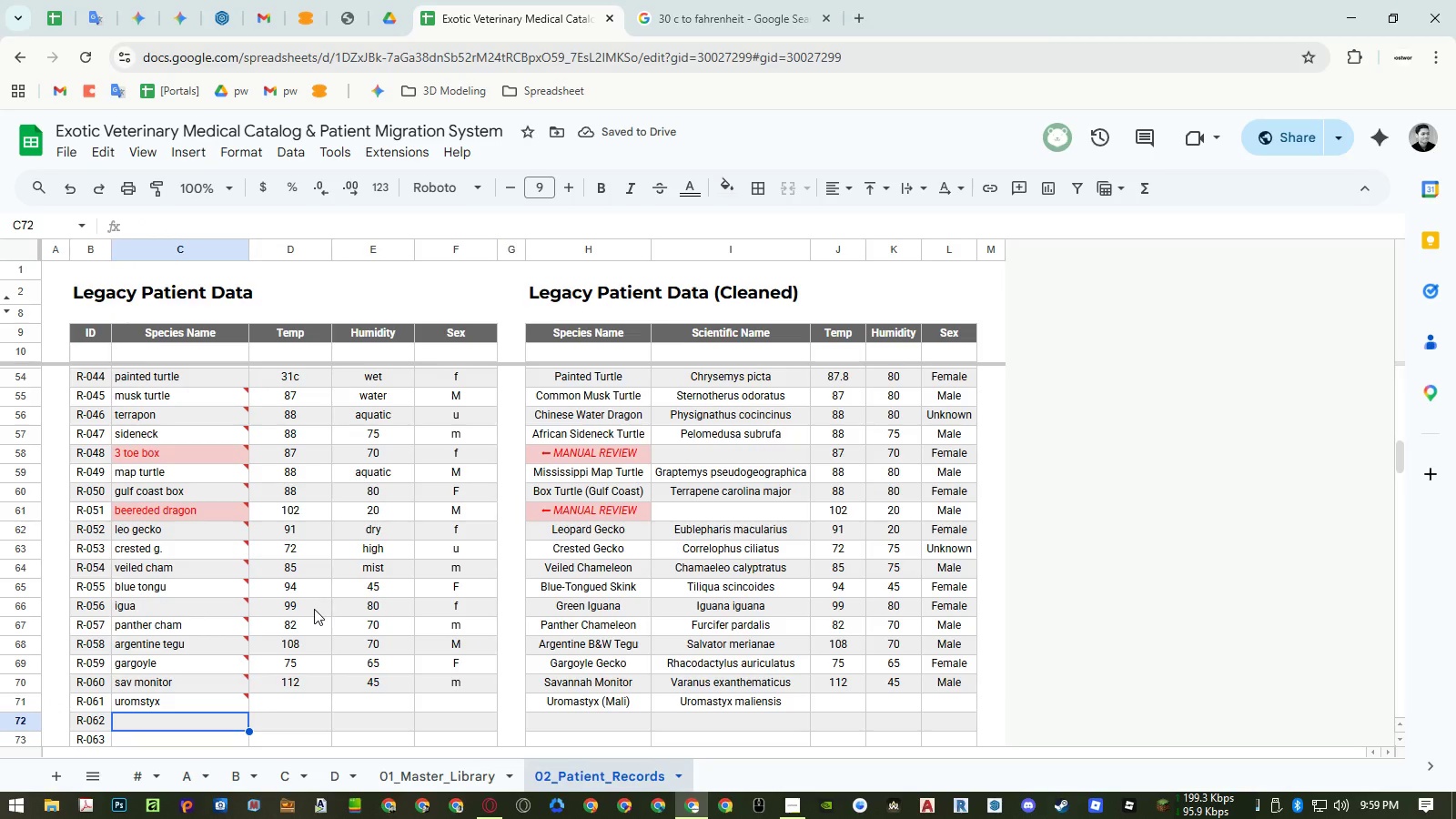 
type(fat tail)
 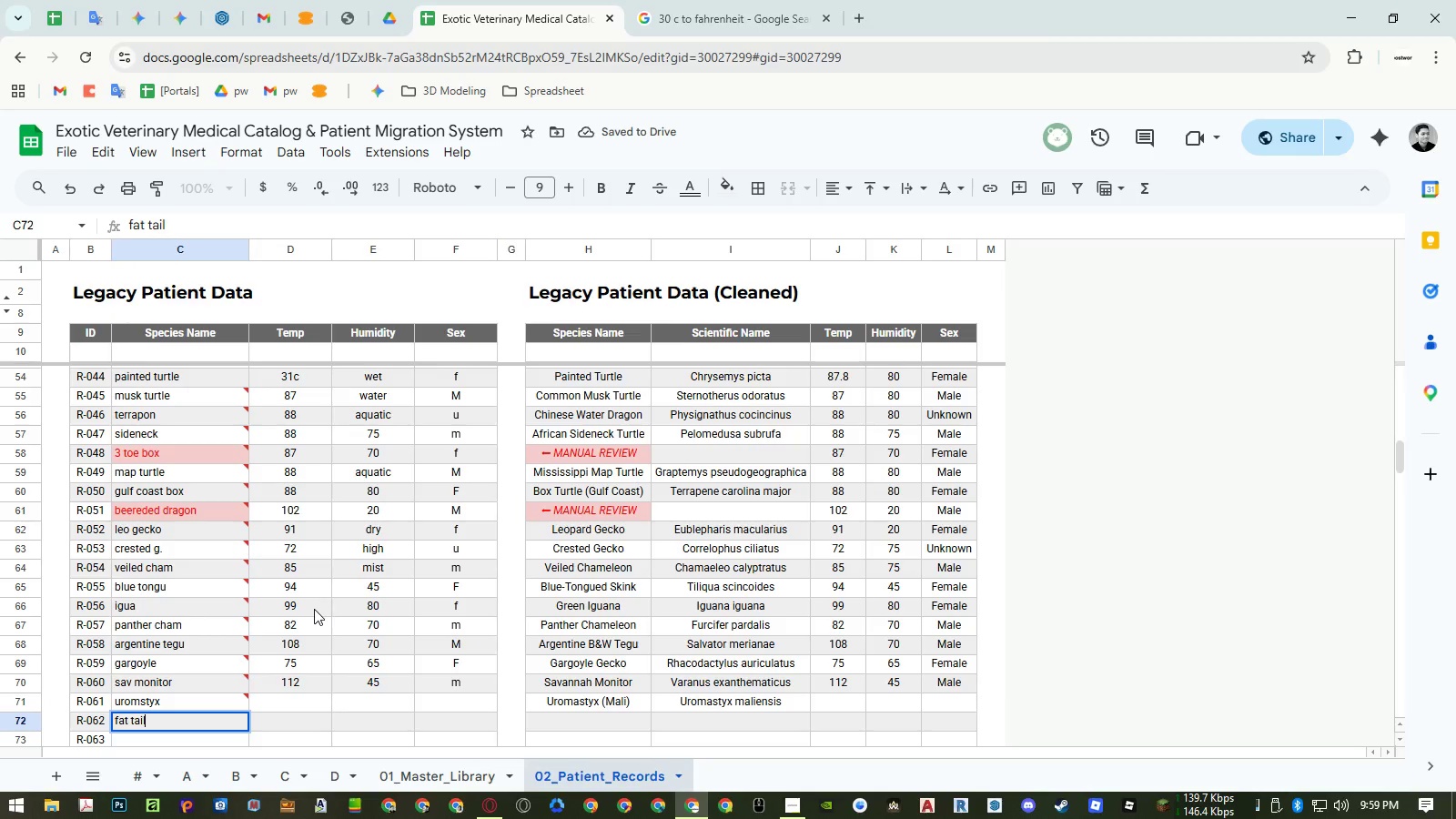 
key(Enter)
 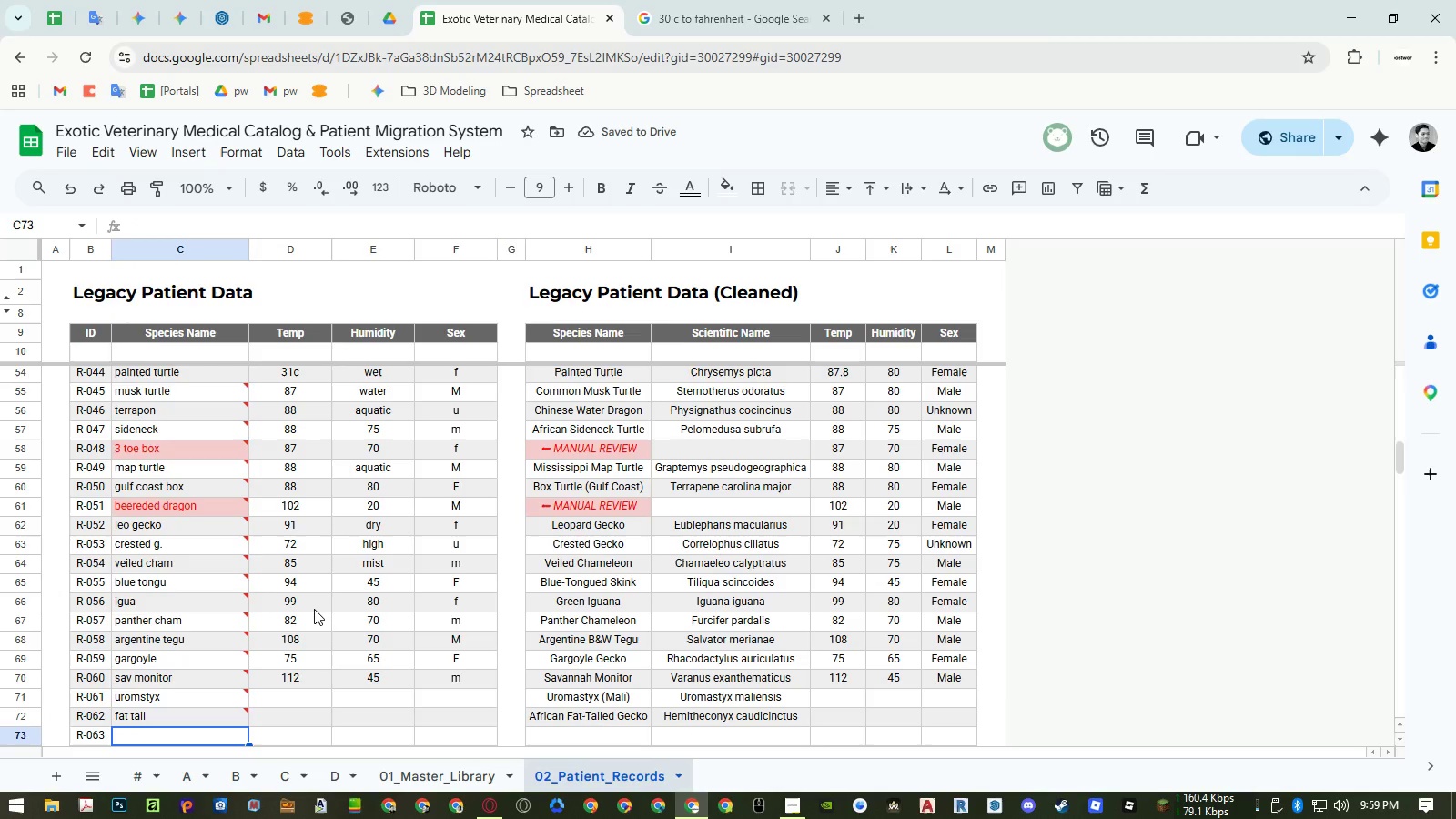 
type(gree )
key(Backspace)
type(m )
key(Backspace)
key(Backspace)
type( )
key(Backspace)
type(n anol)
 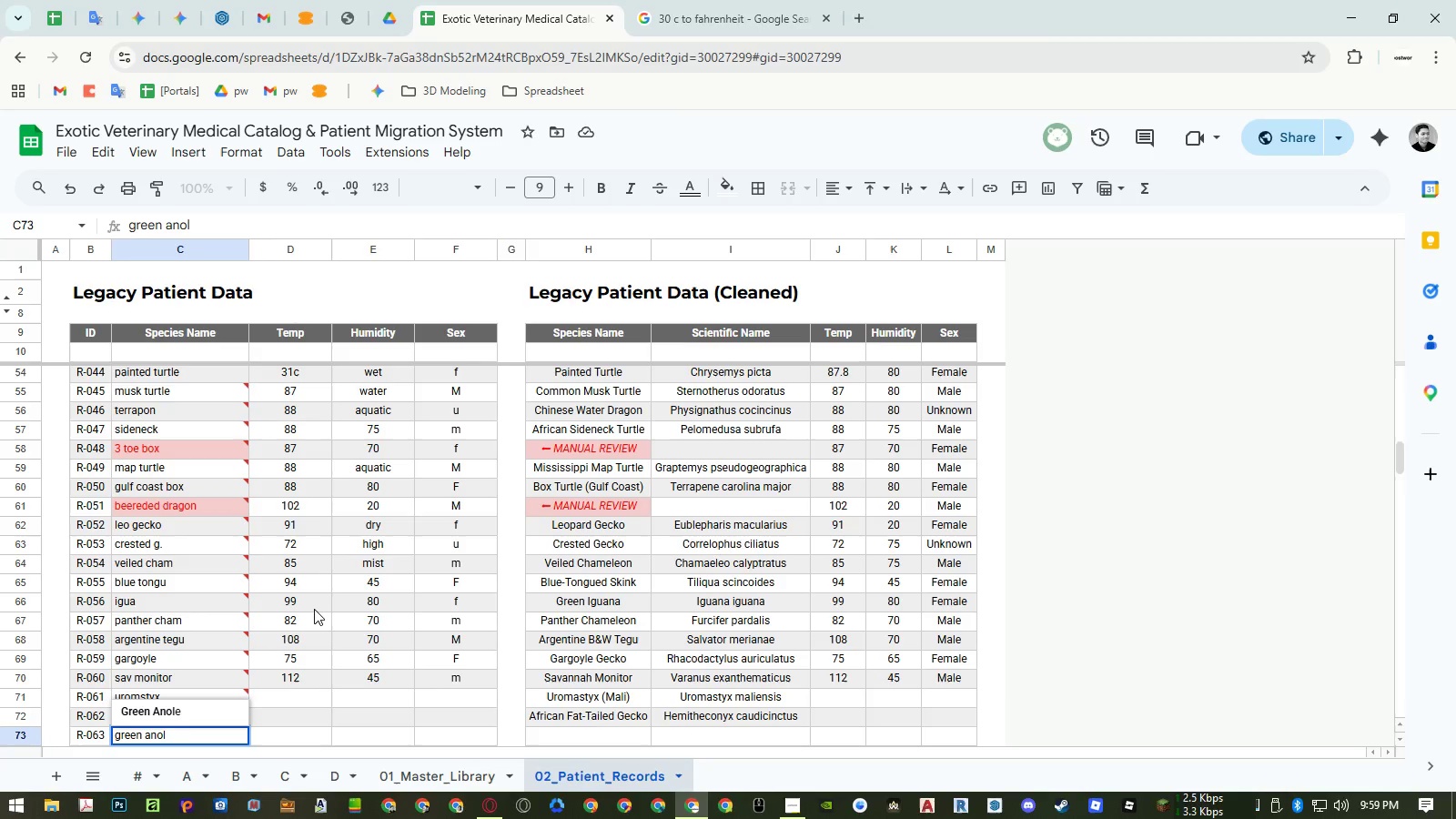 
key(Enter)
 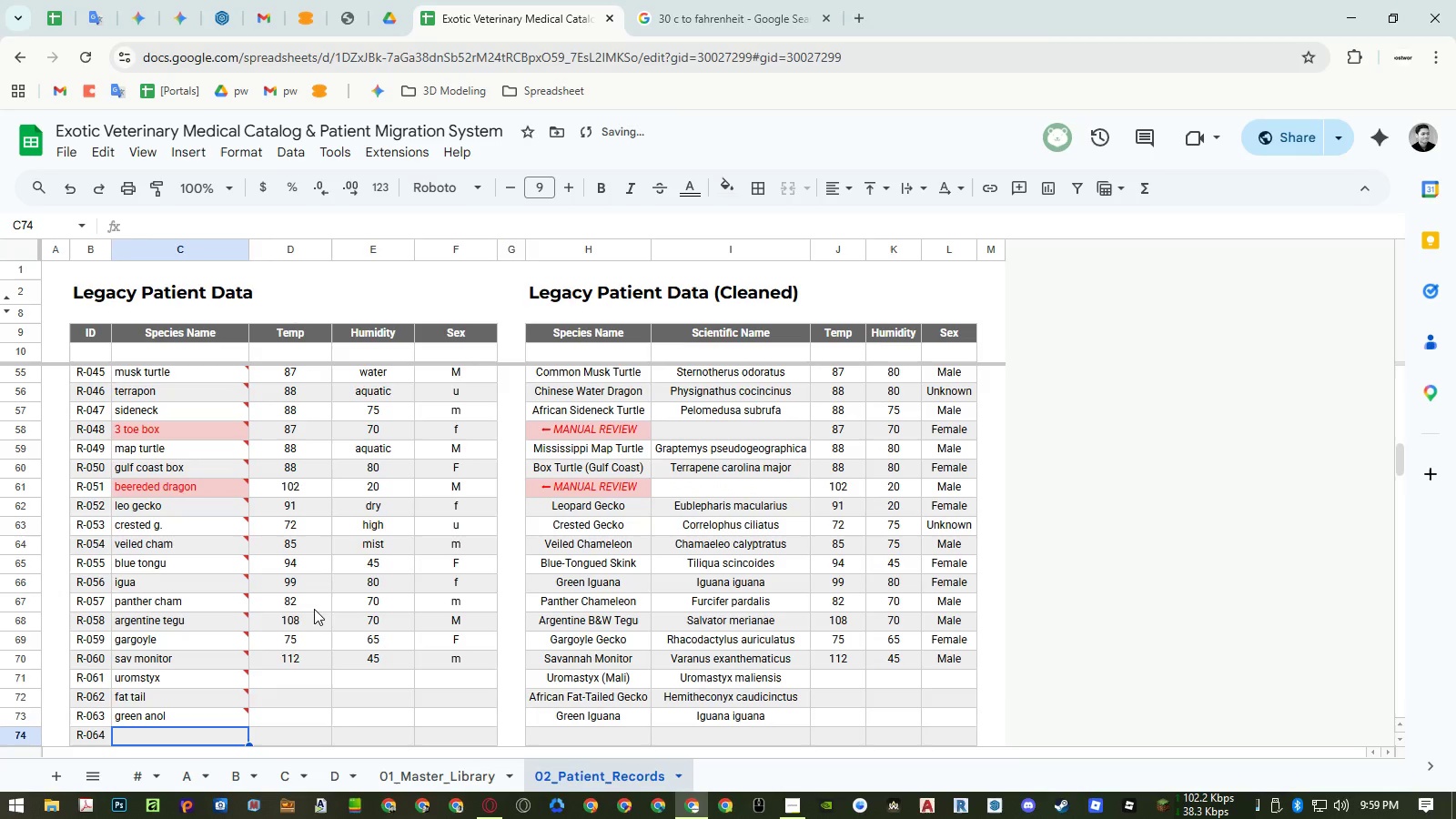 
key(ArrowUp)
 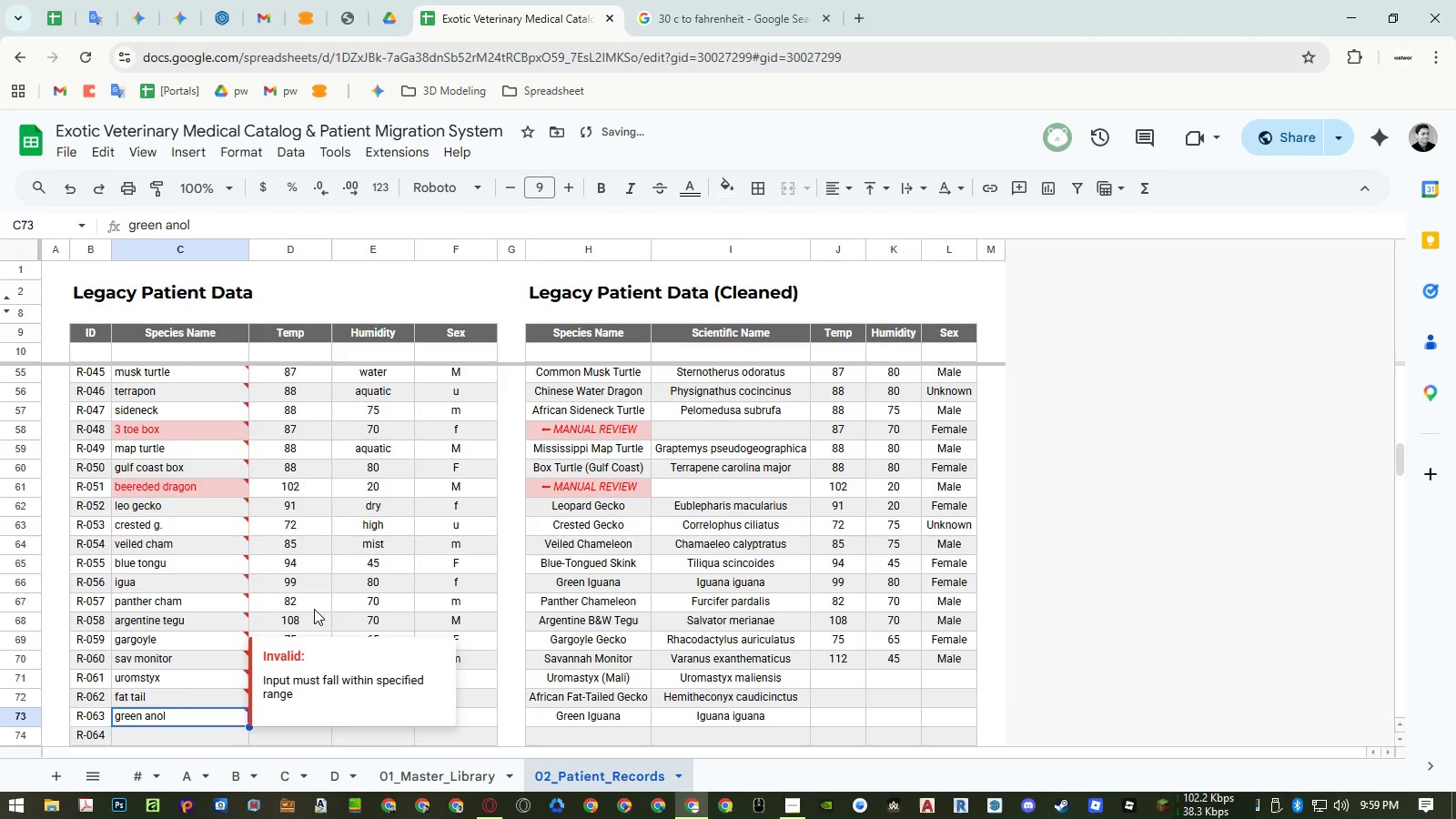 
key(Enter)
 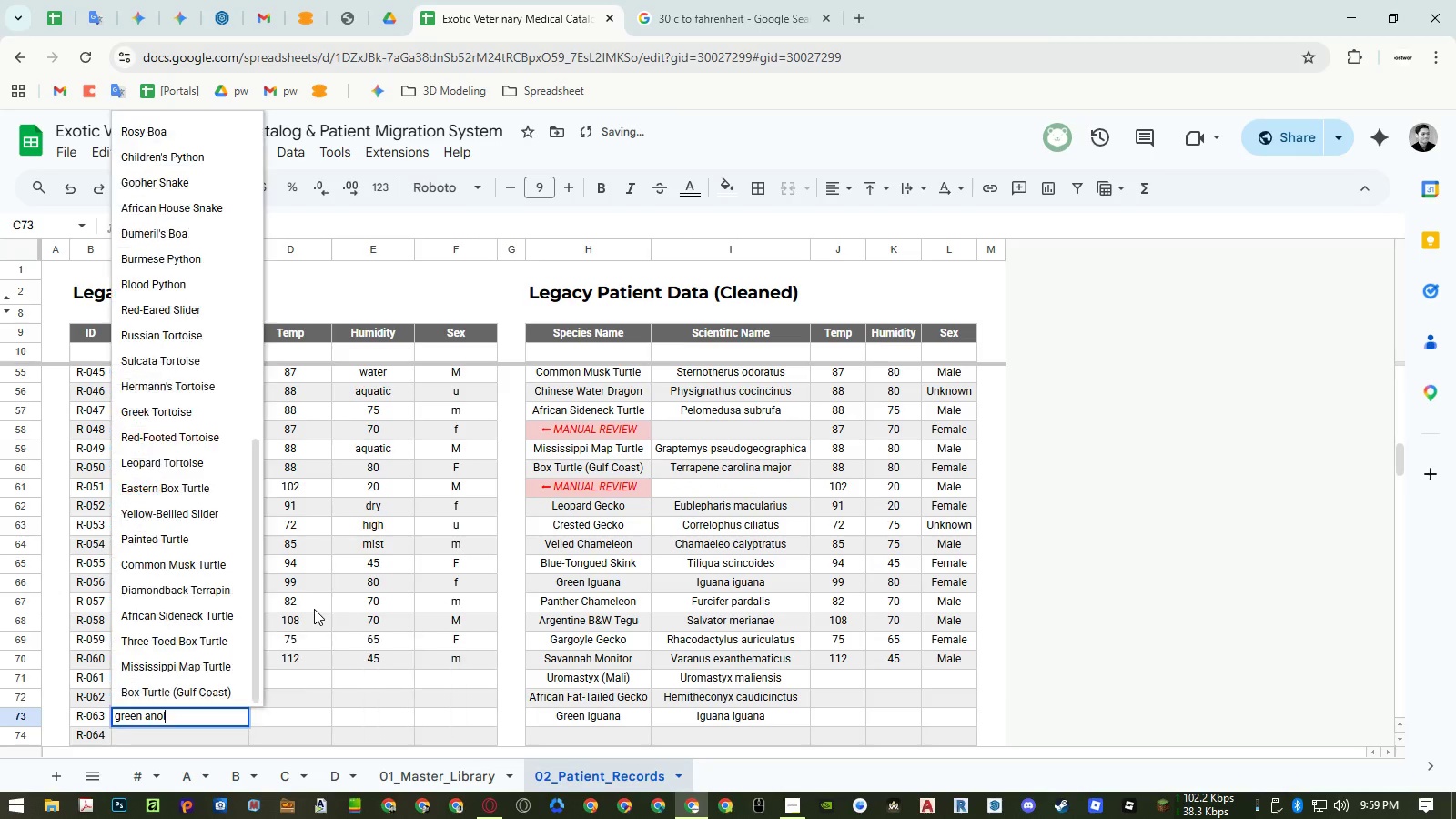 
key(E)
 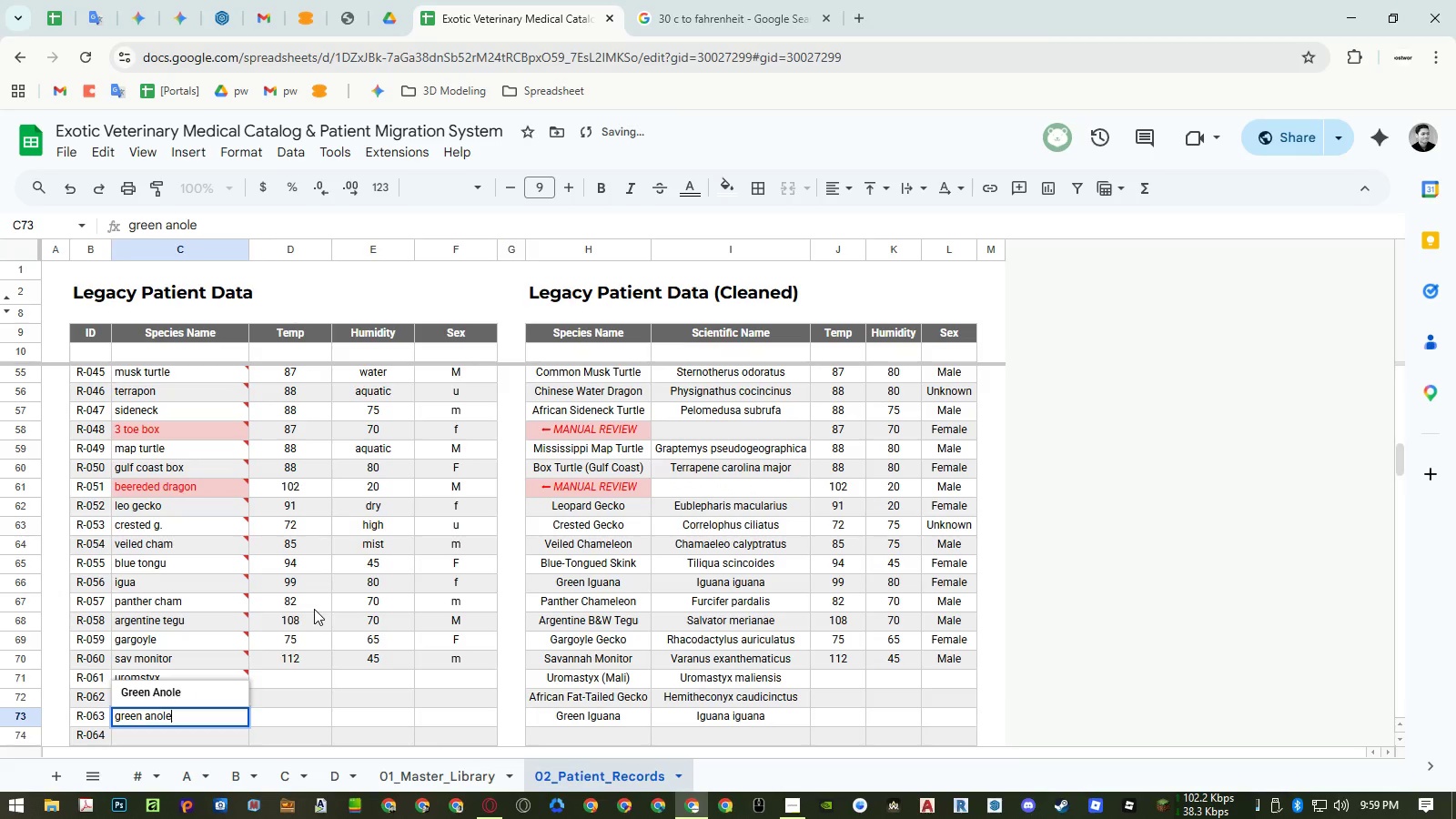 
key(Enter)
 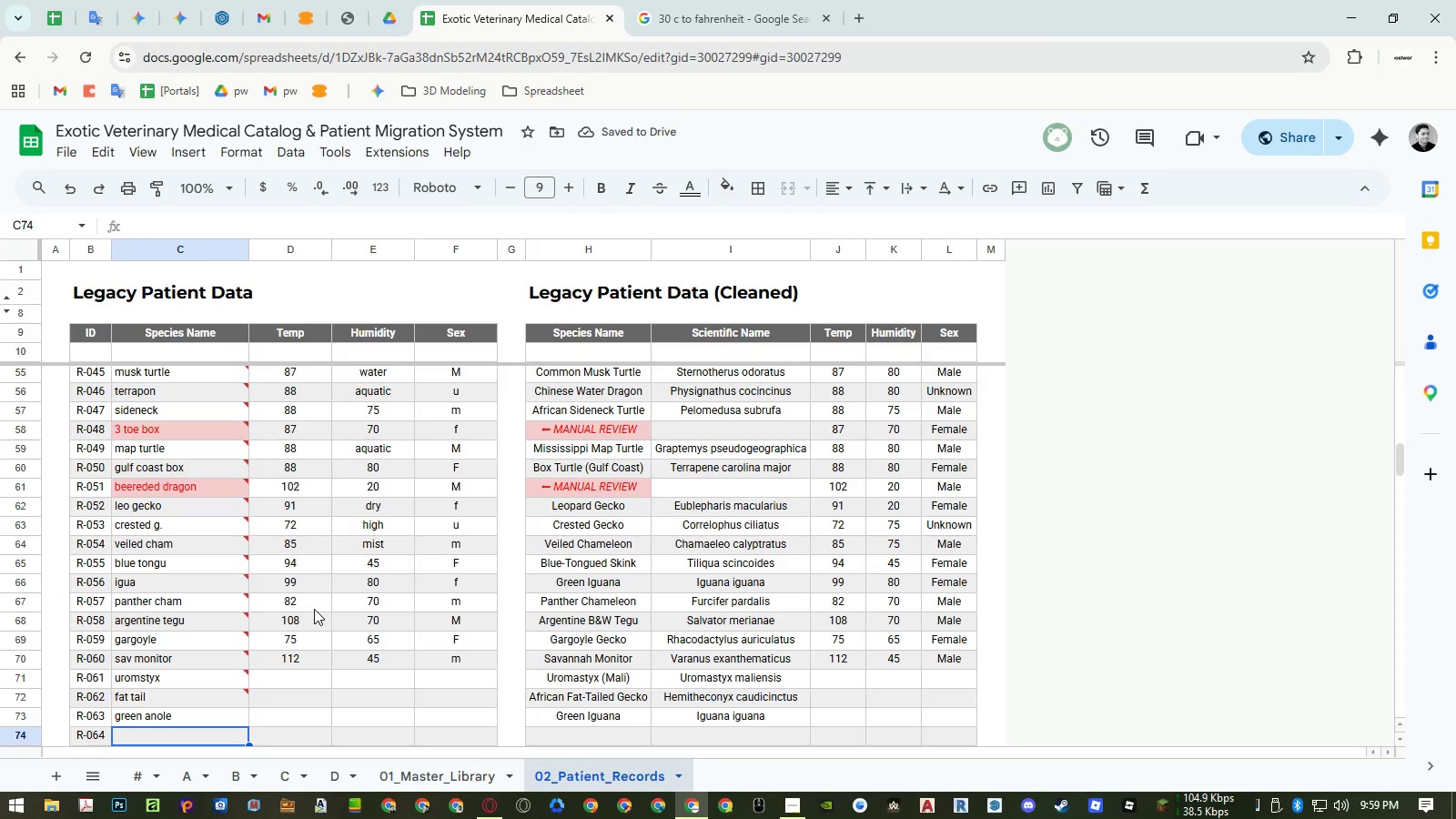 
wait(8.12)
 